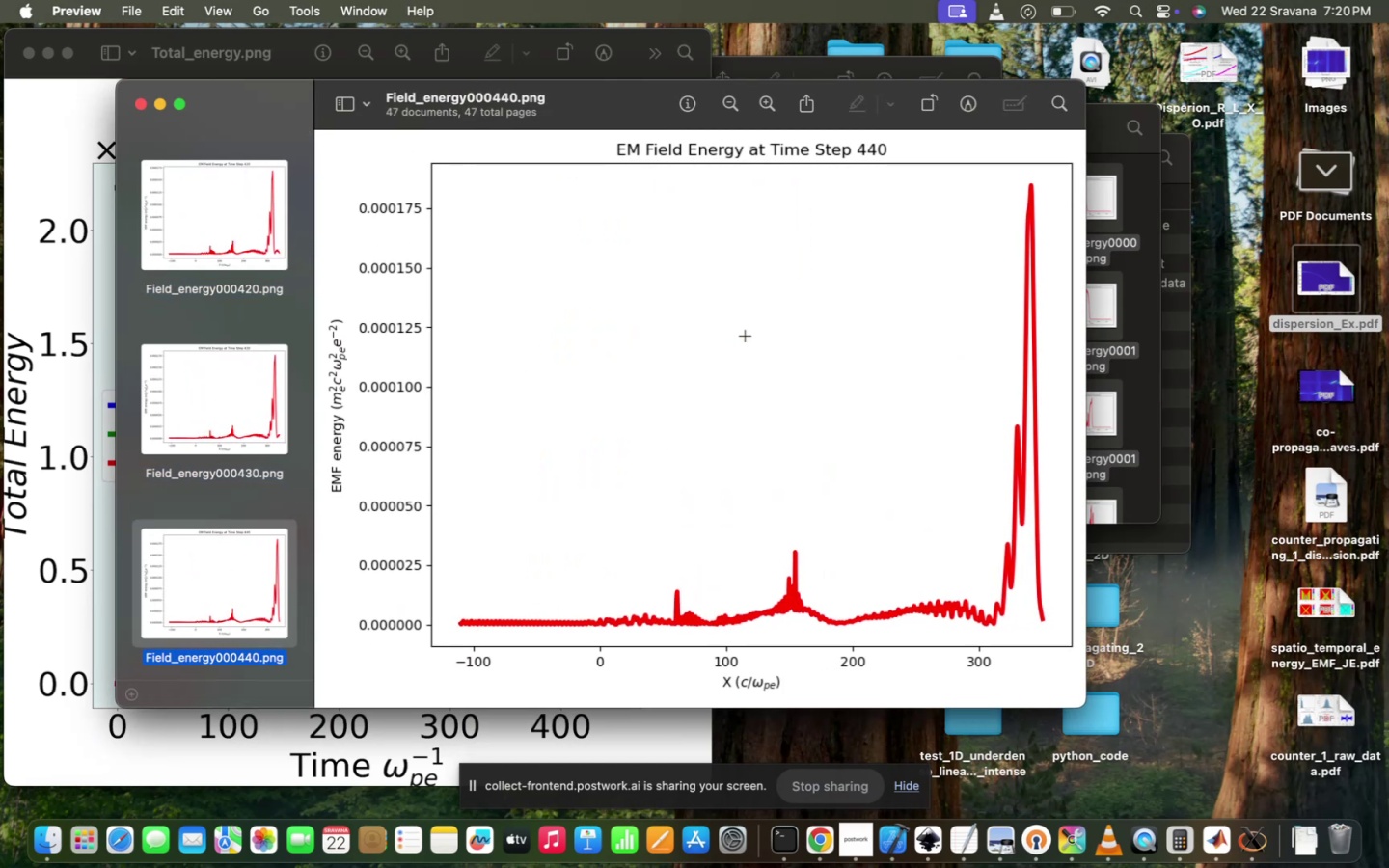 
key(ArrowLeft)
 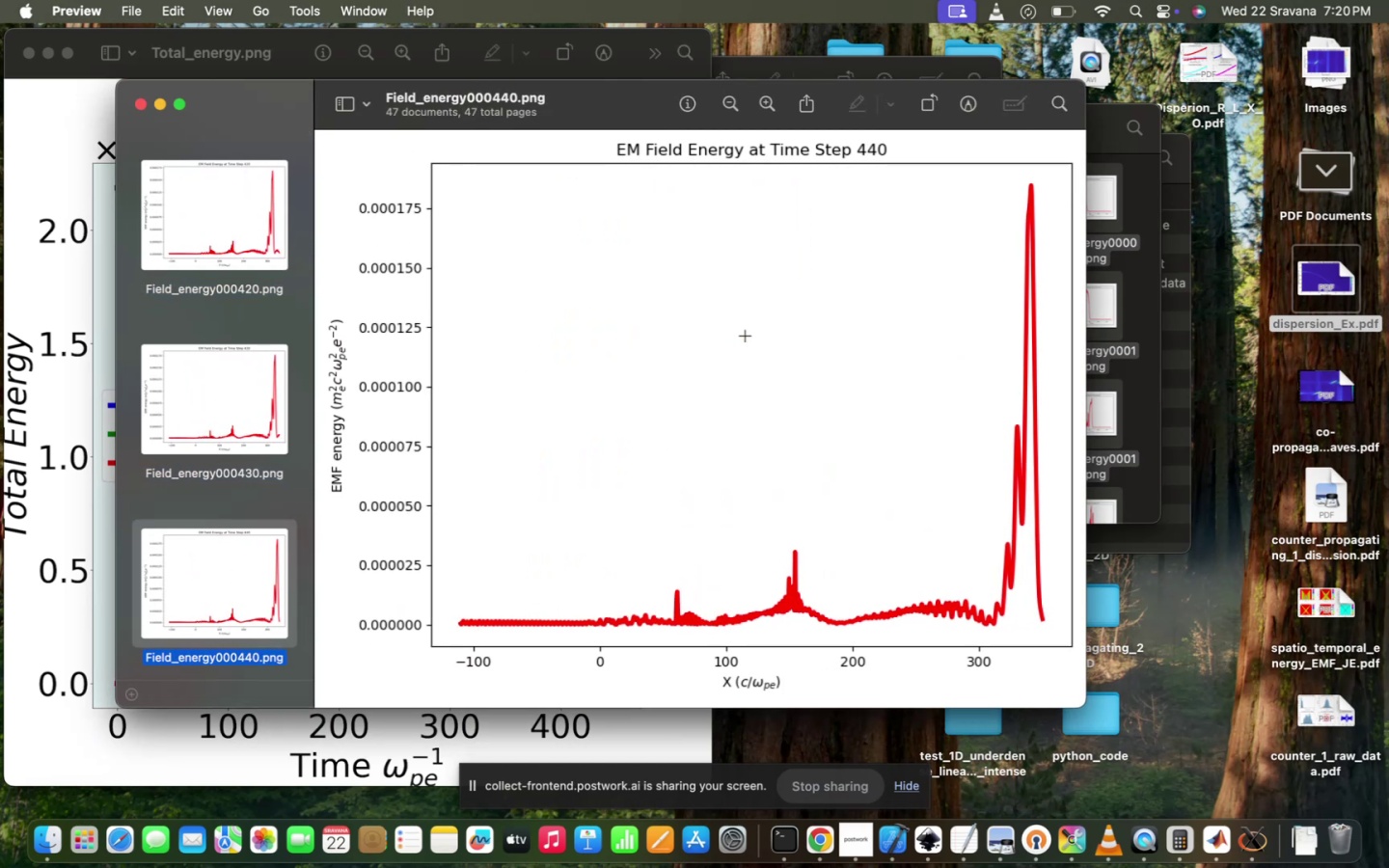 
key(ArrowRight)
 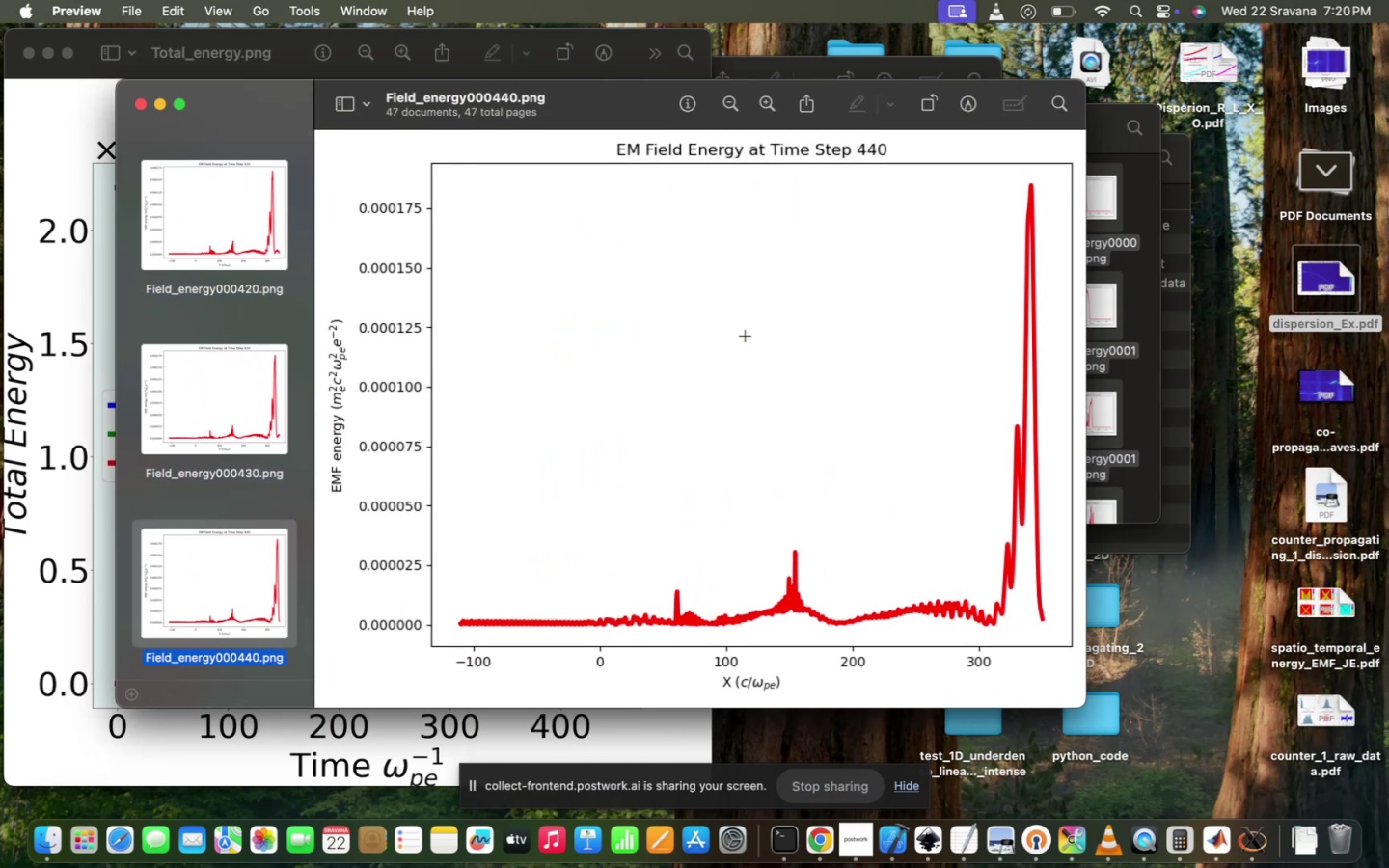 
key(ArrowUp)
 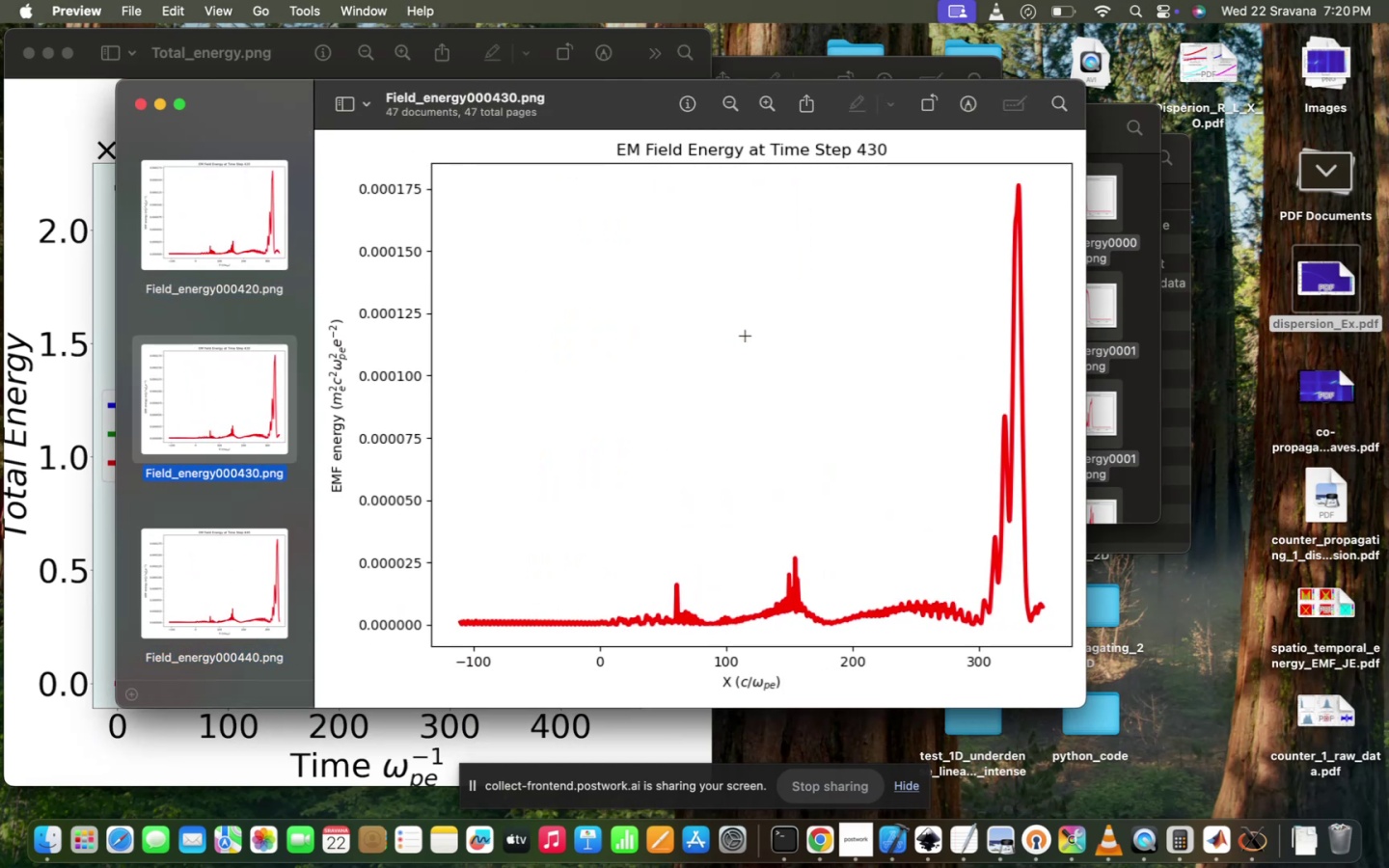 
key(ArrowUp)
 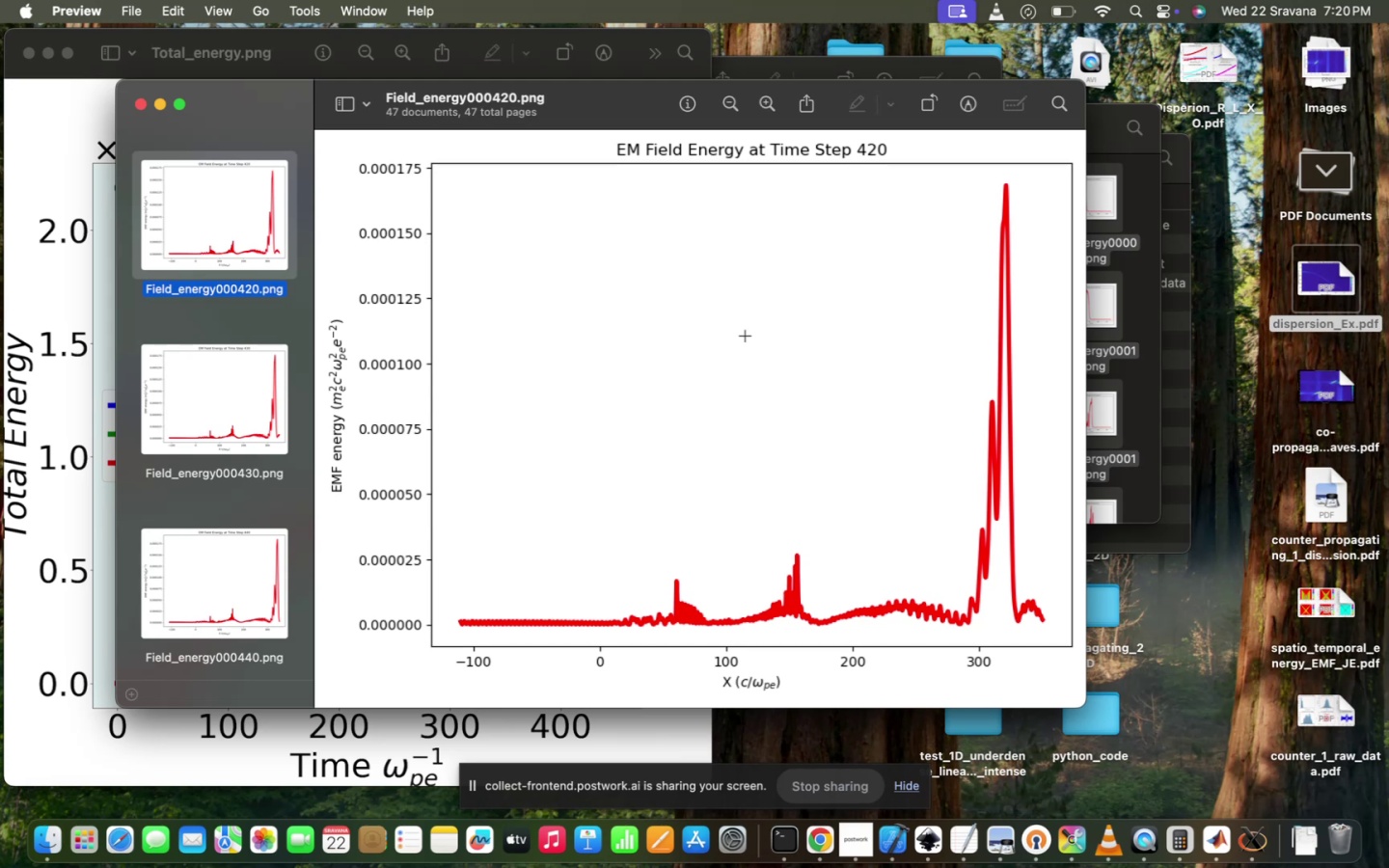 
key(ArrowUp)
 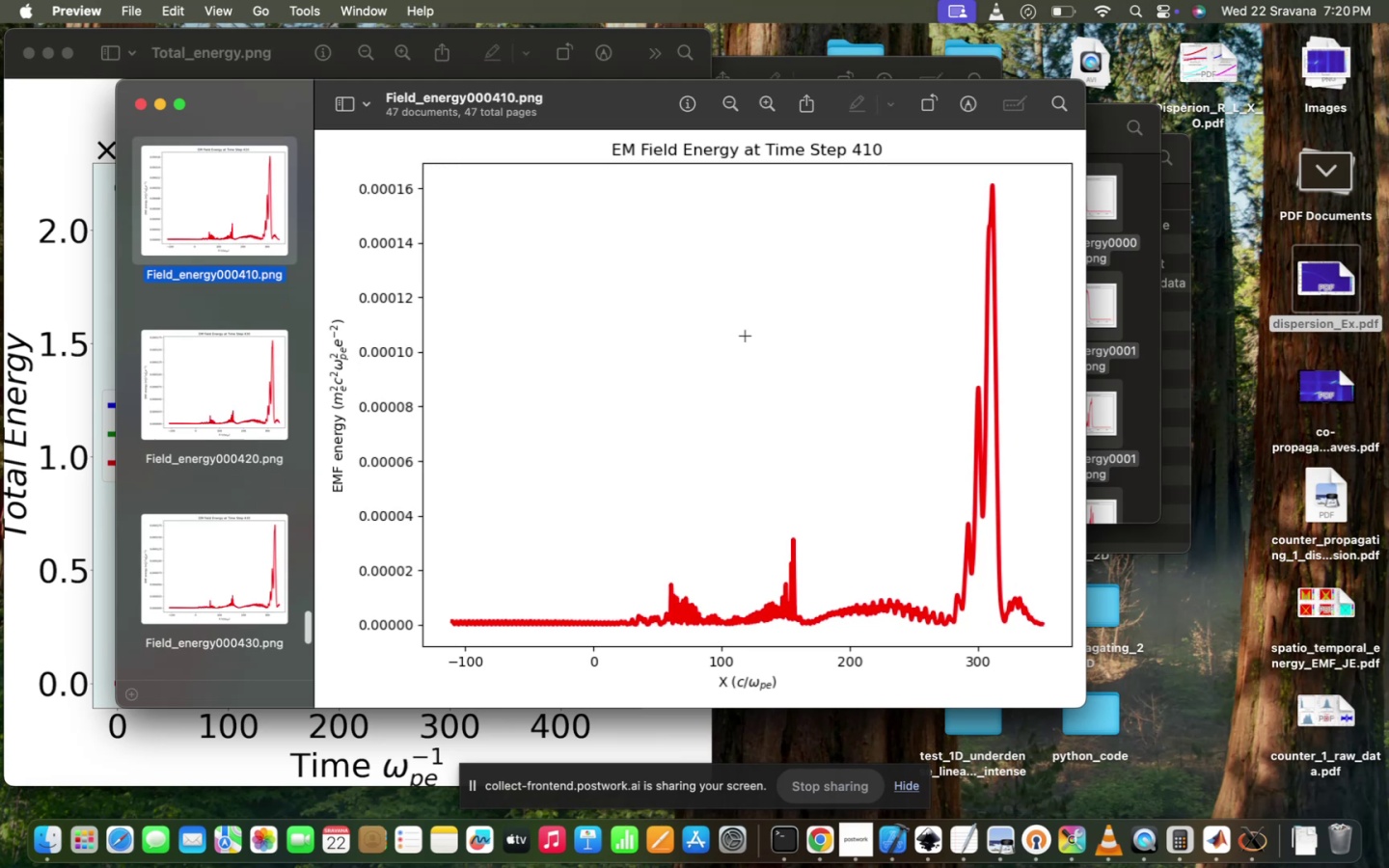 
key(ArrowUp)
 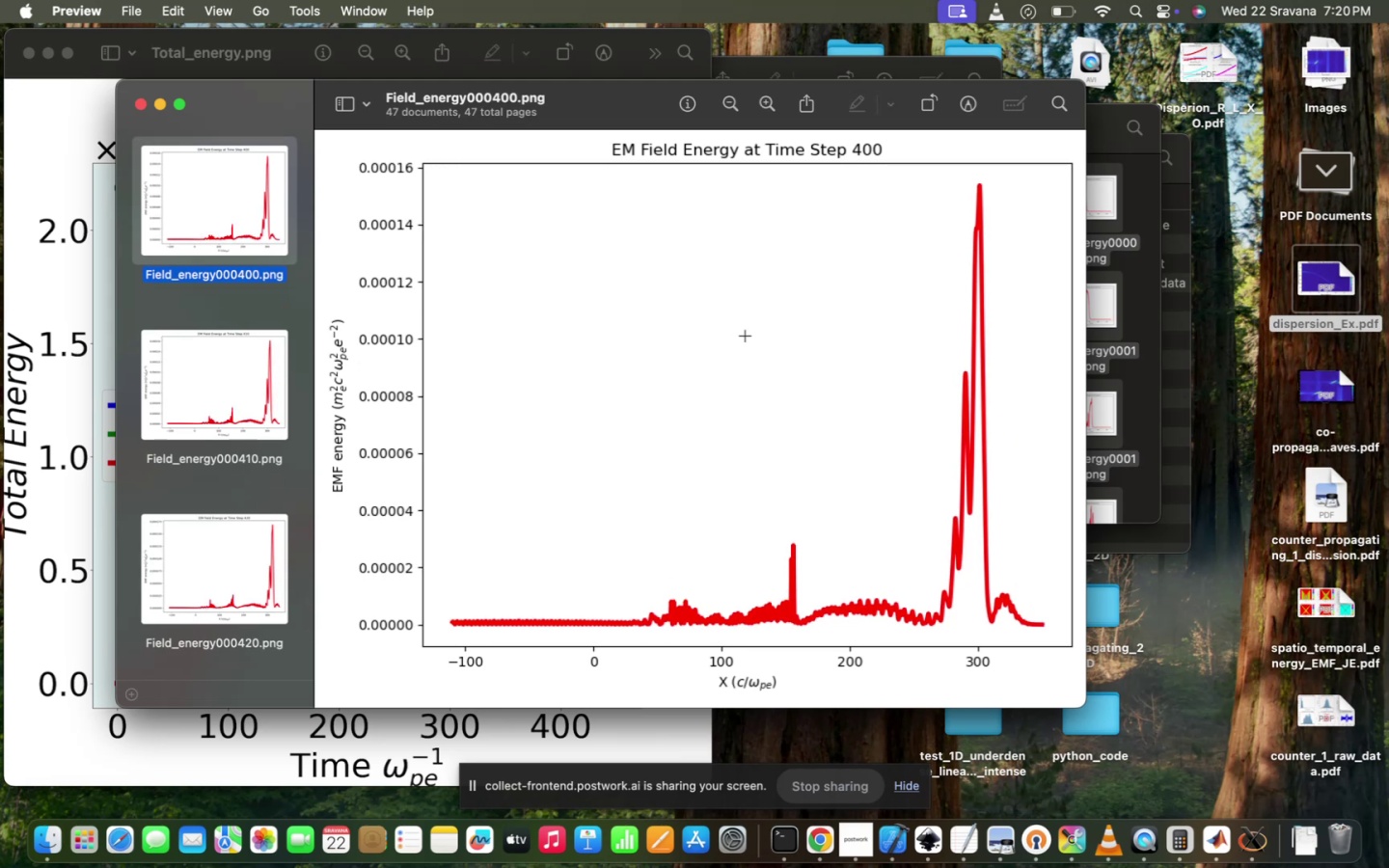 
key(ArrowLeft)
 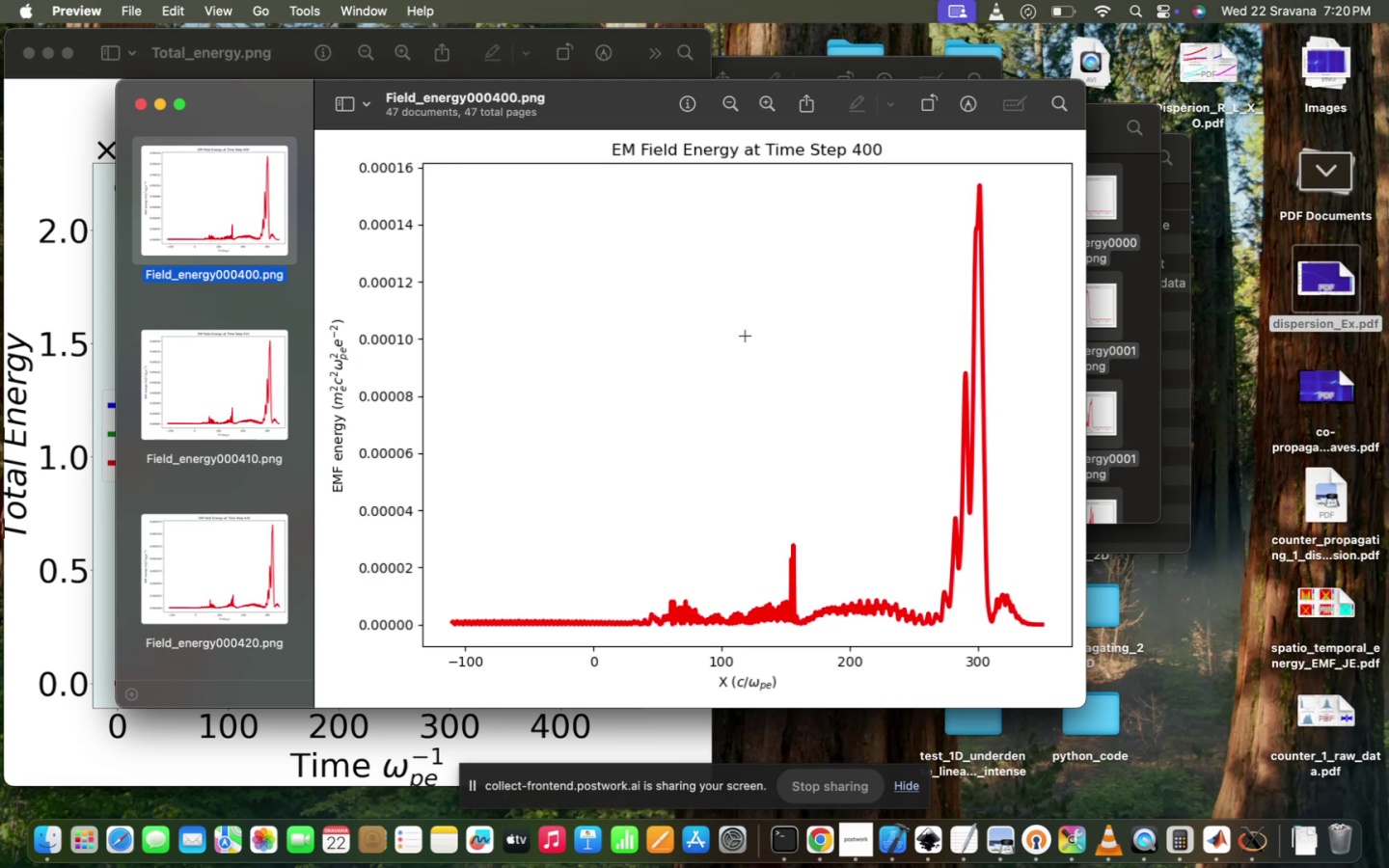 
key(ArrowLeft)
 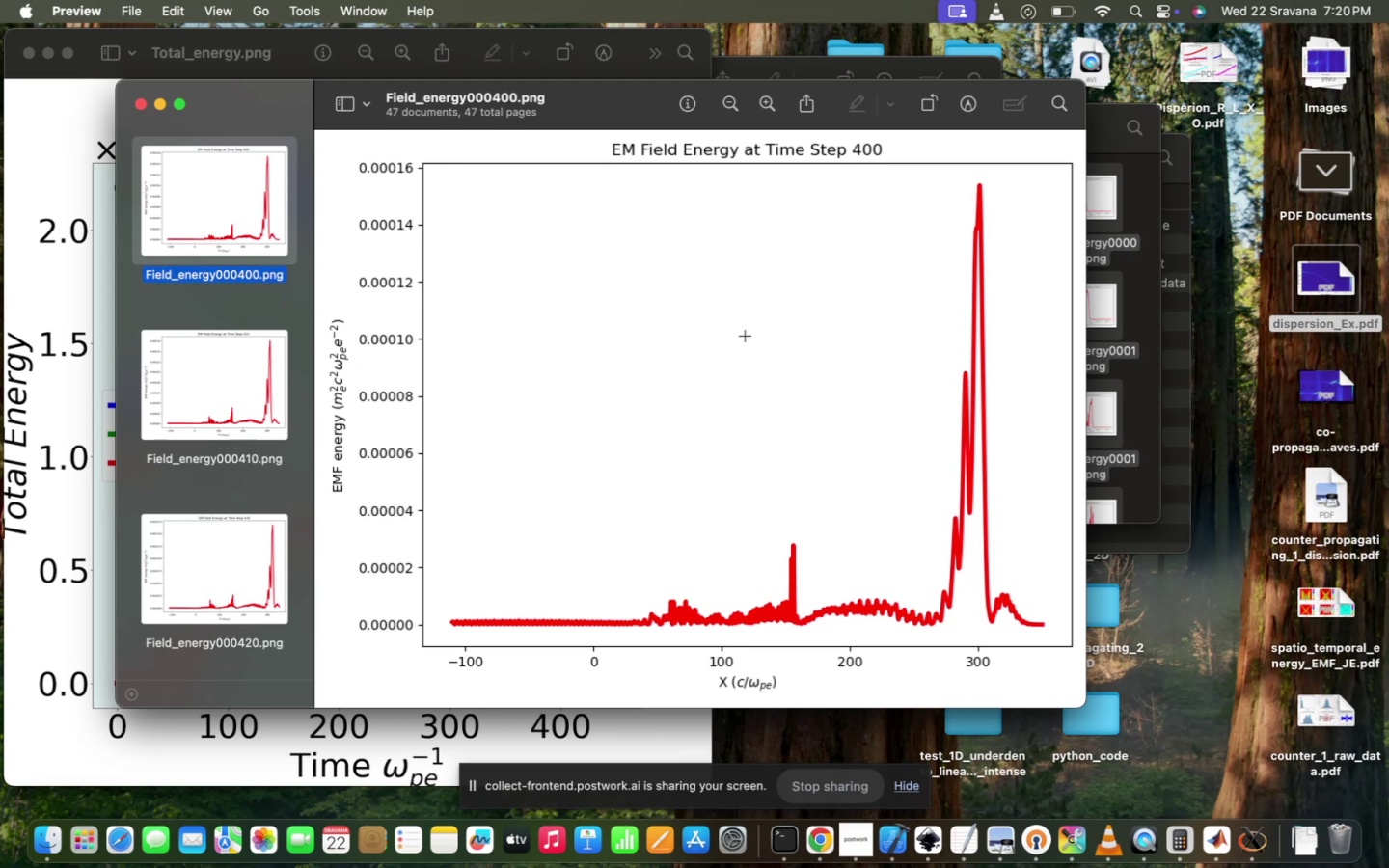 
hold_key(key=ArrowUp, duration=0.36)
 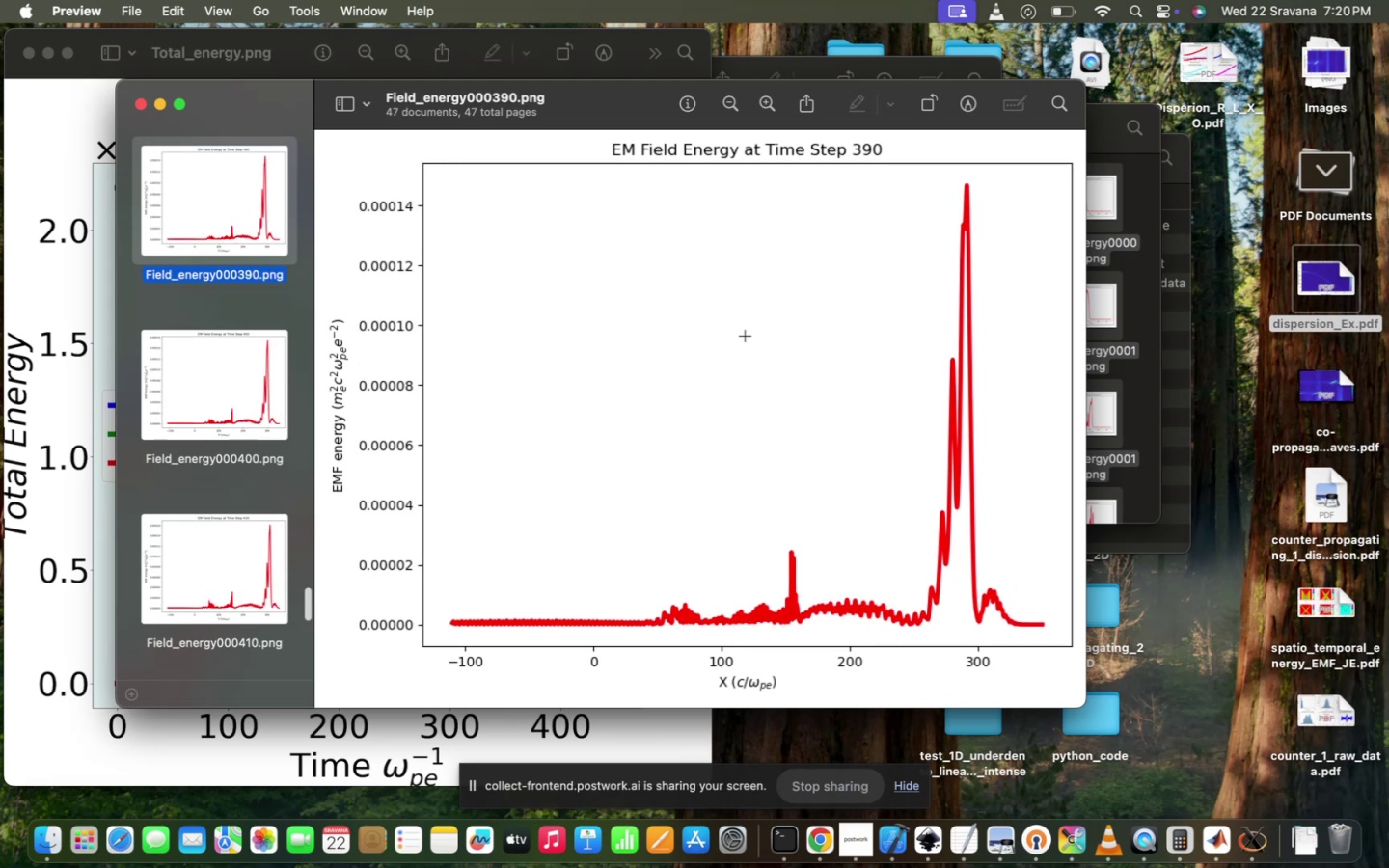 
key(ArrowUp)
 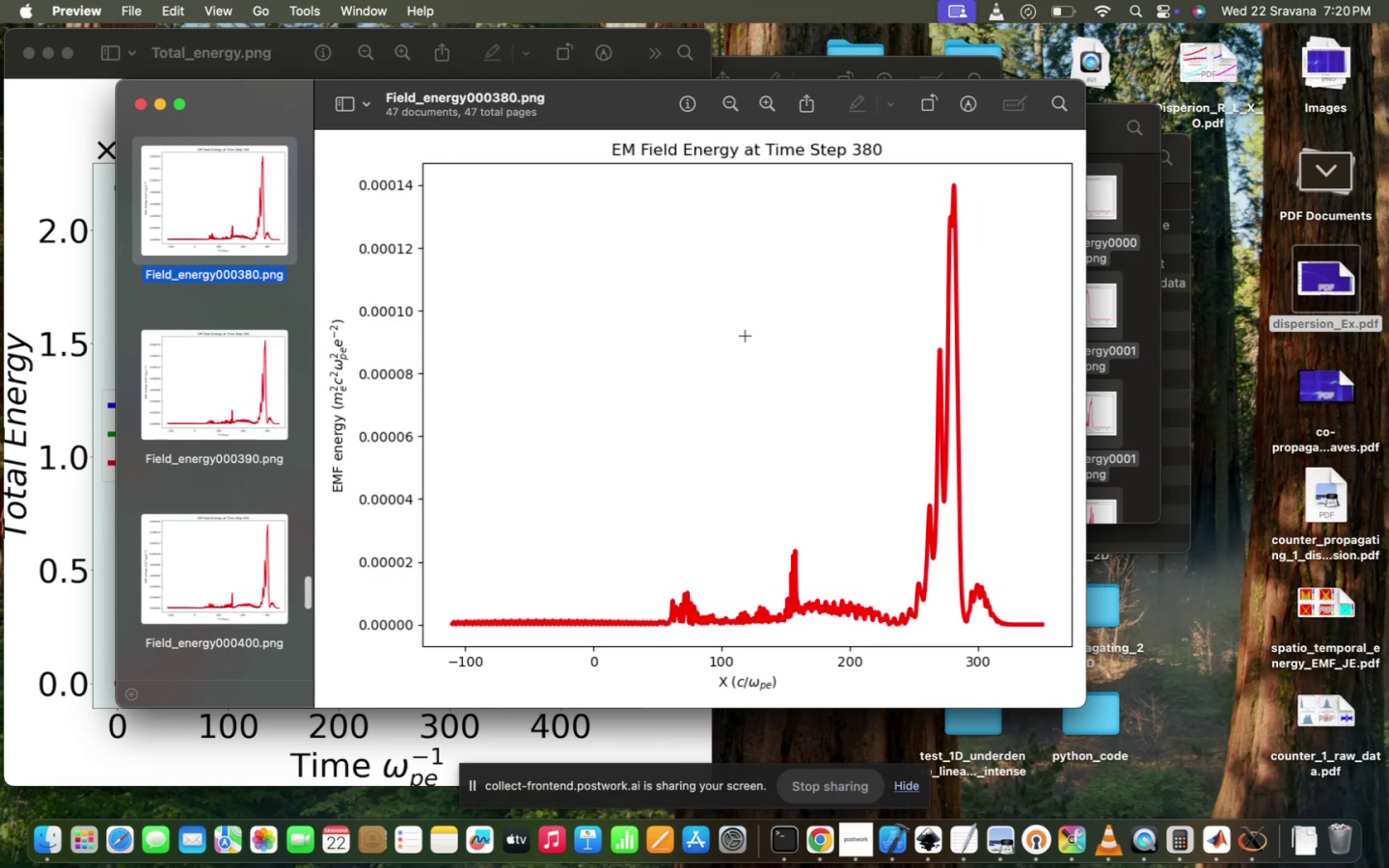 
key(ArrowDown)
 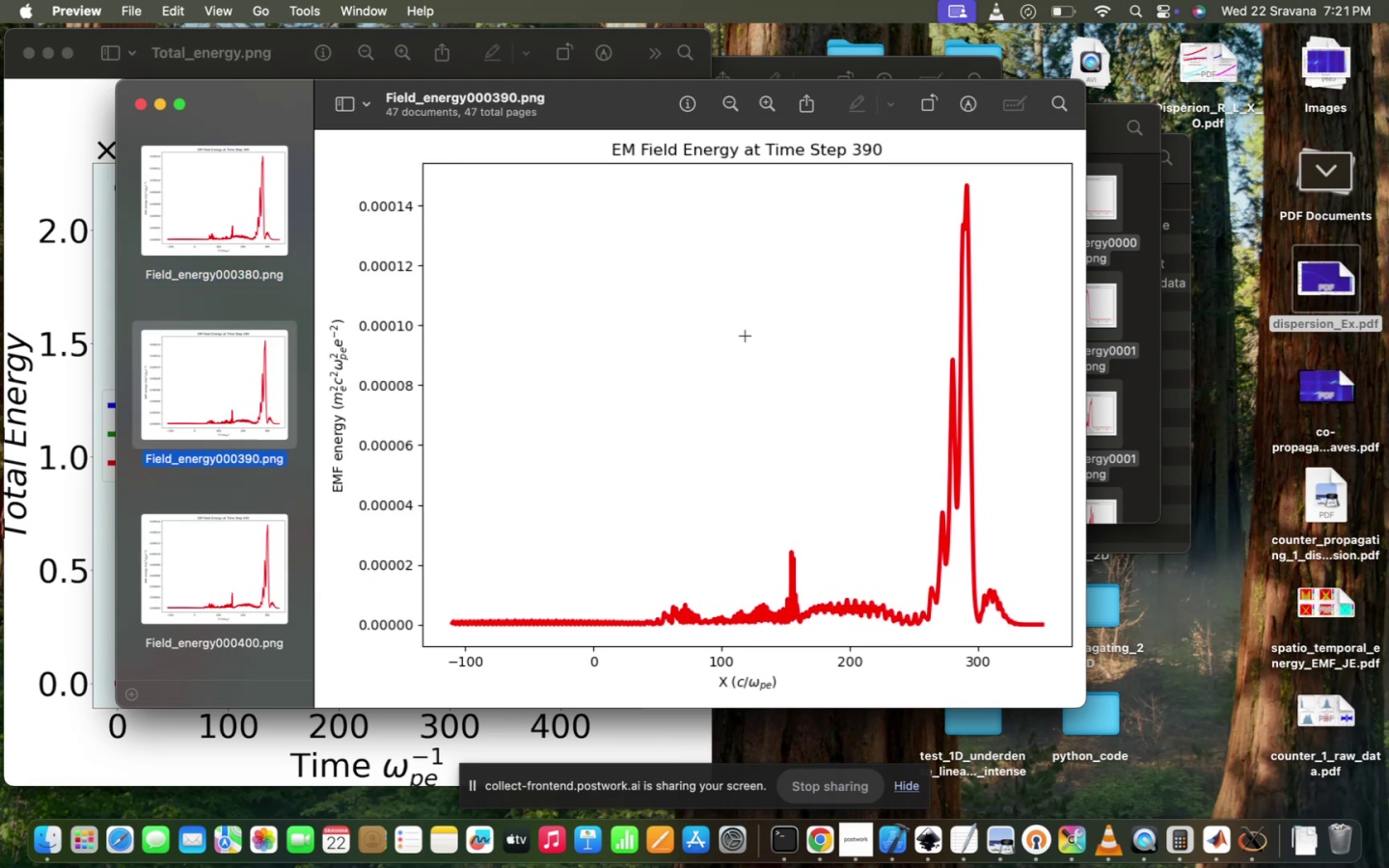 
key(ArrowDown)
 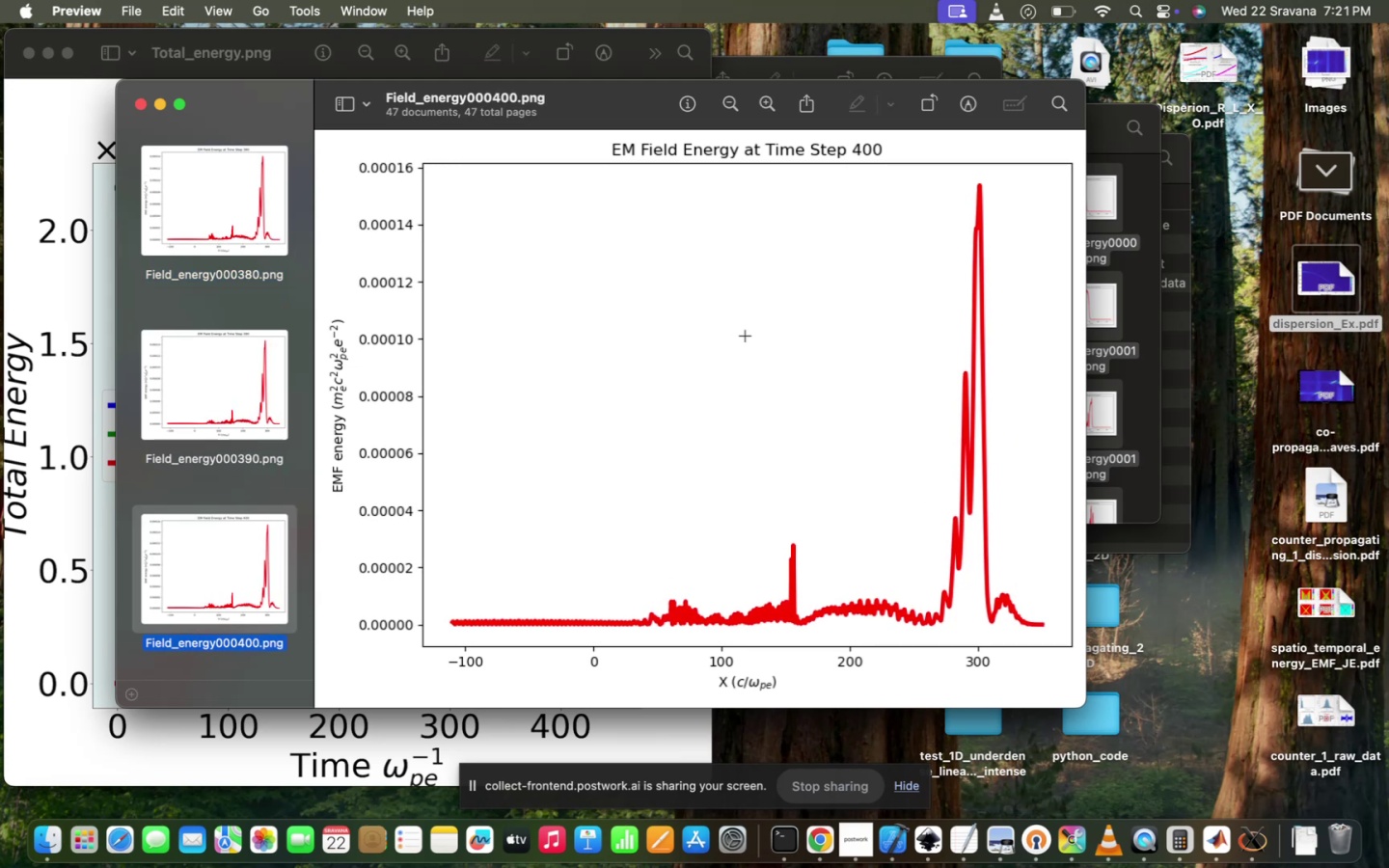 
key(ArrowDown)
 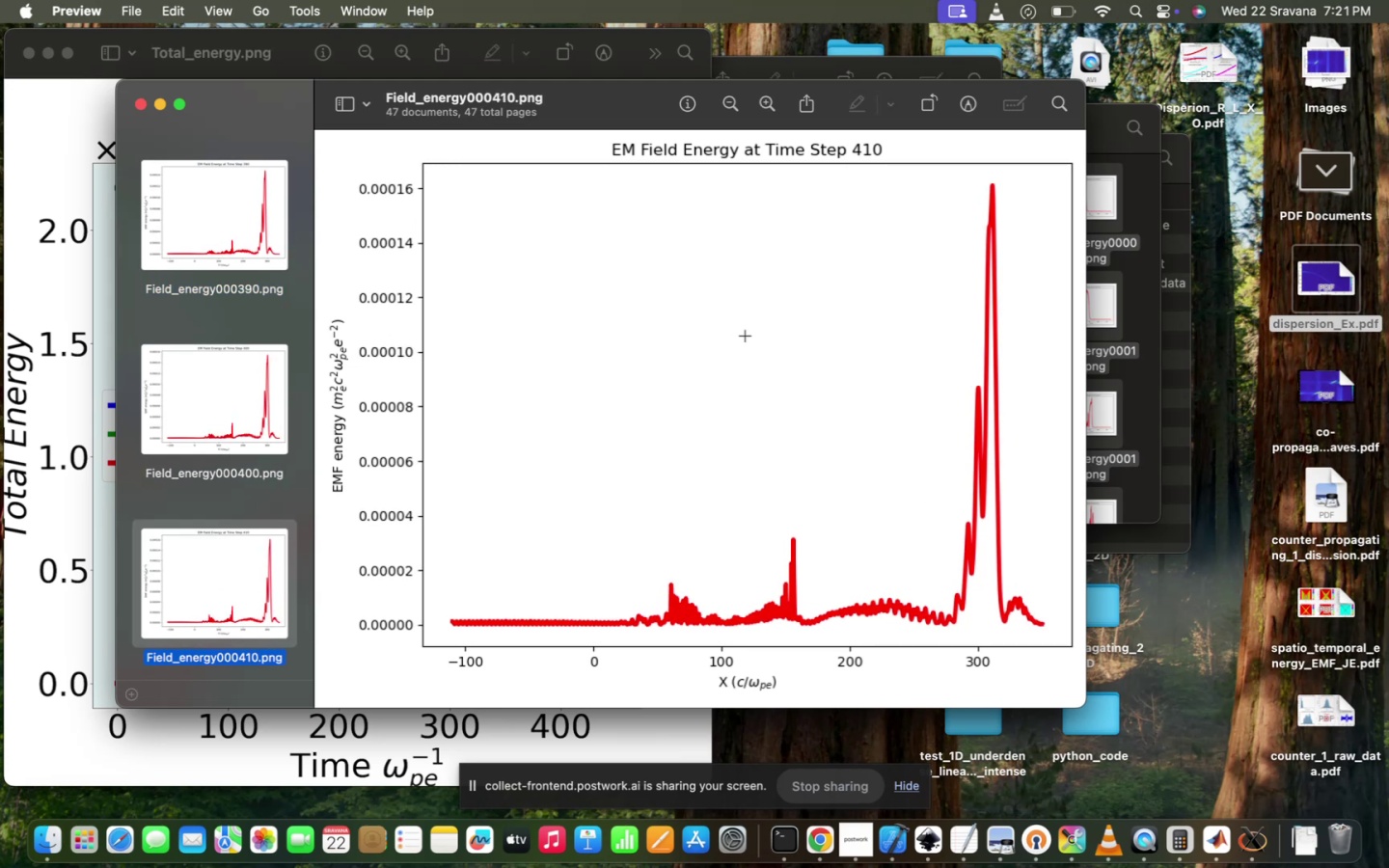 
key(ArrowDown)
 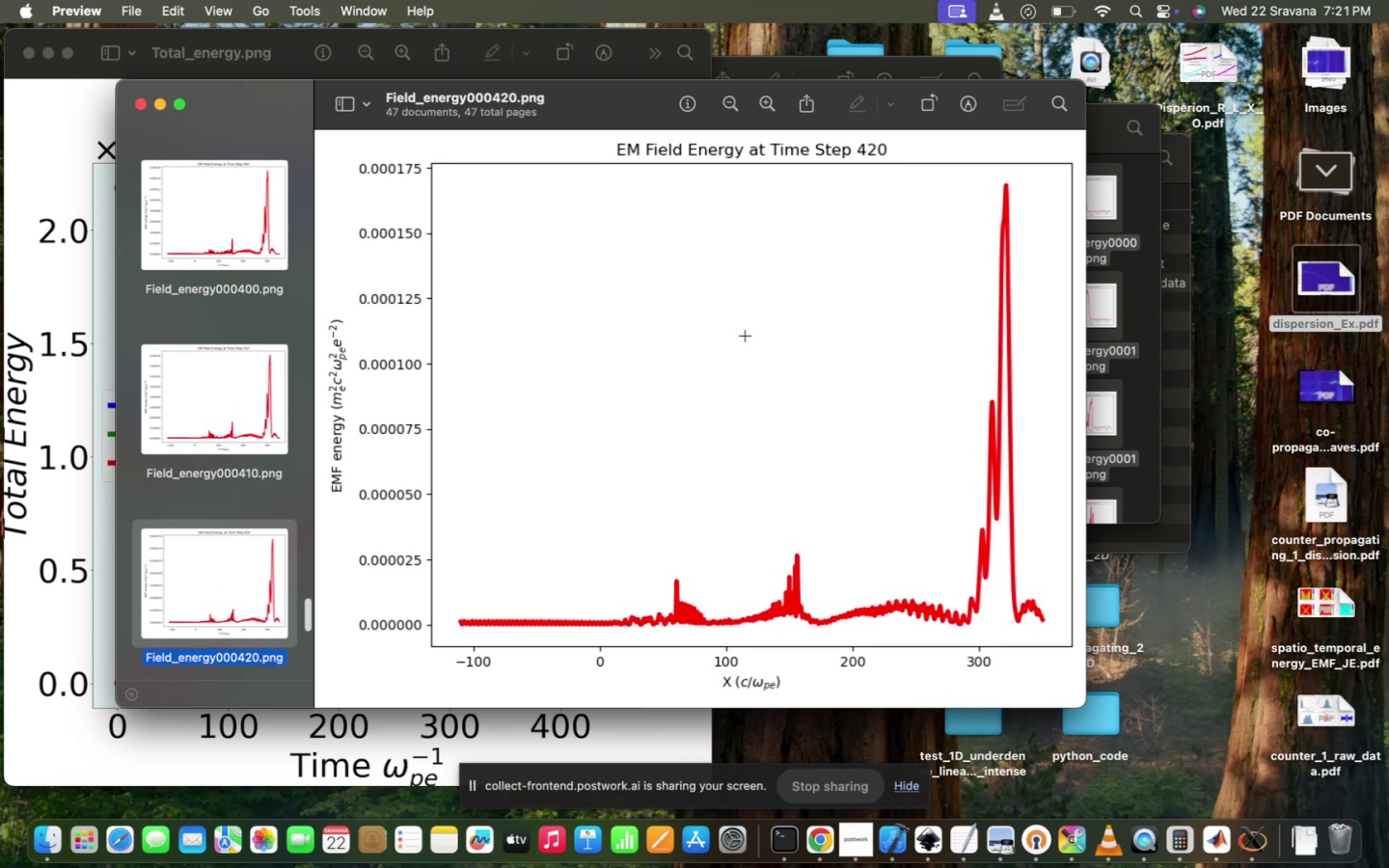 
key(ArrowDown)
 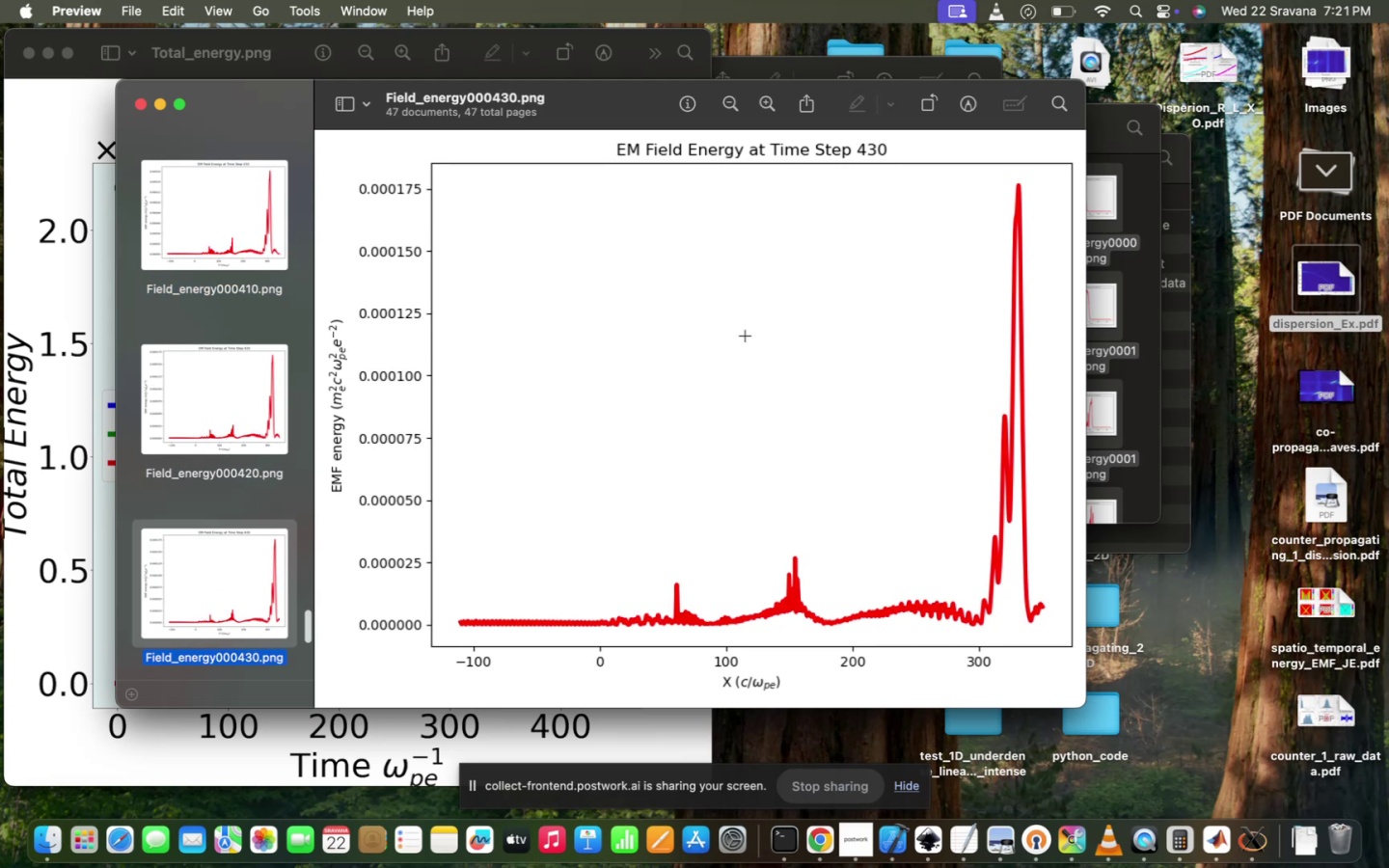 
key(ArrowDown)
 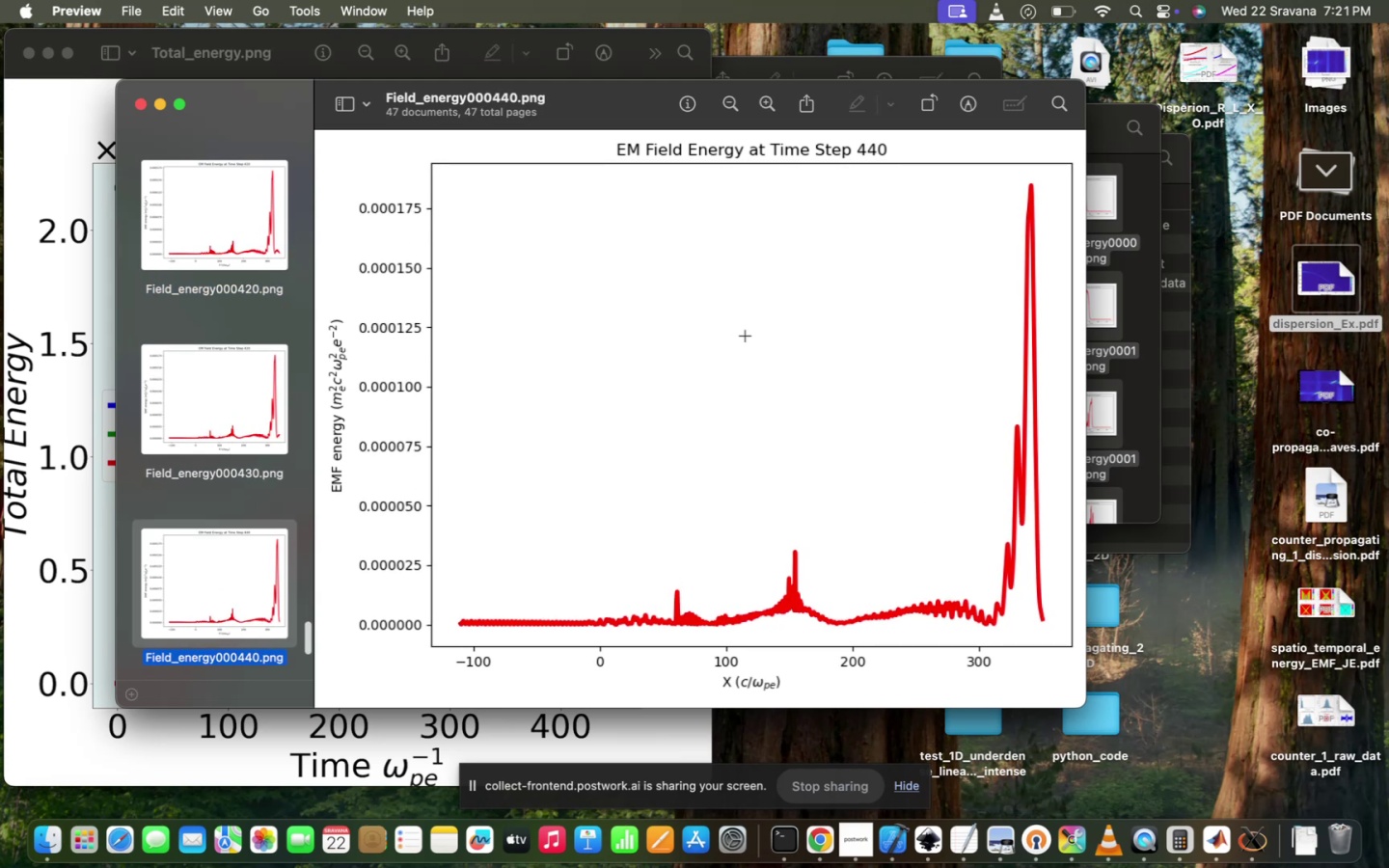 
hold_key(key=ArrowLeft, duration=0.73)
 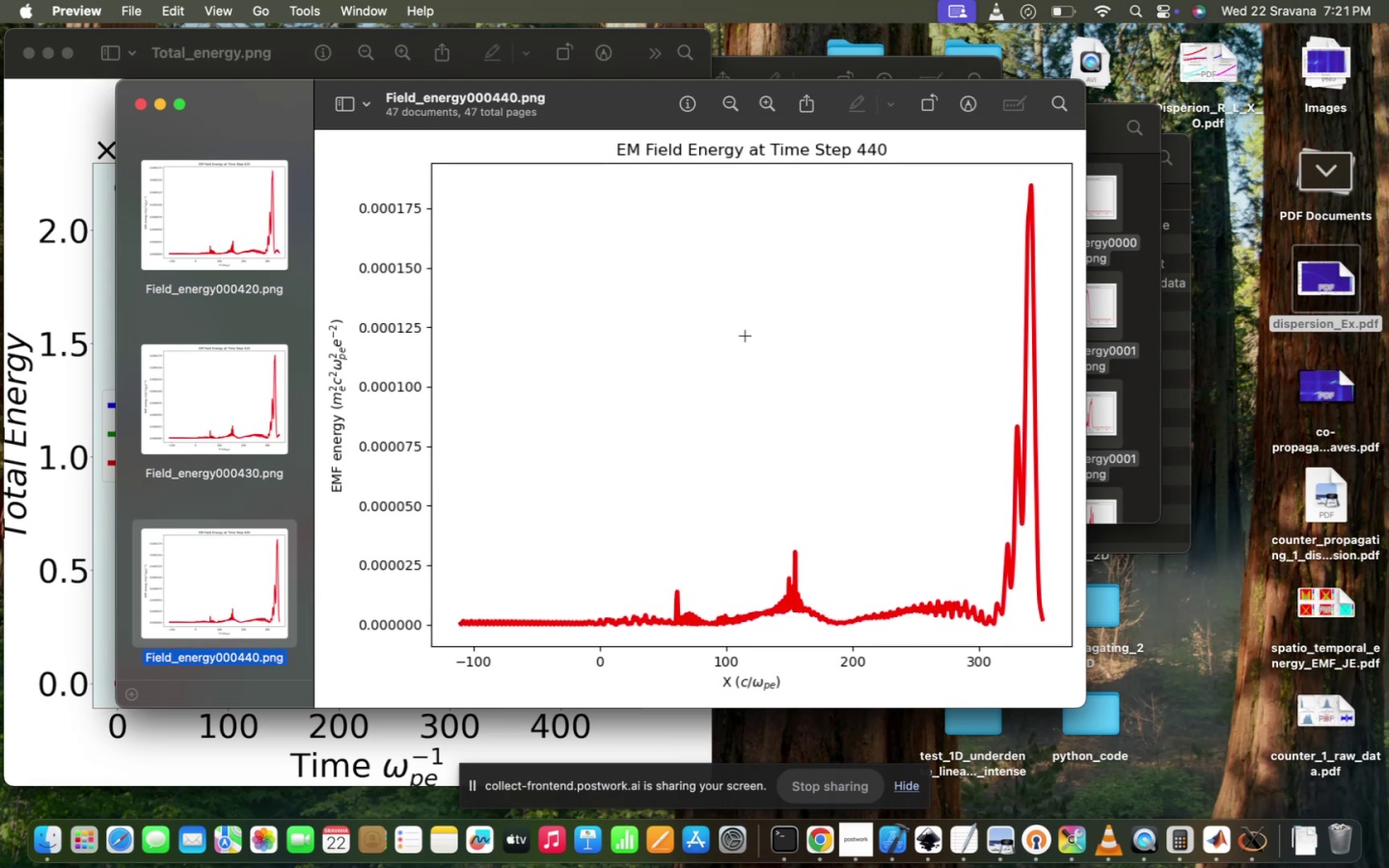 
hold_key(key=ArrowUp, duration=1.58)
 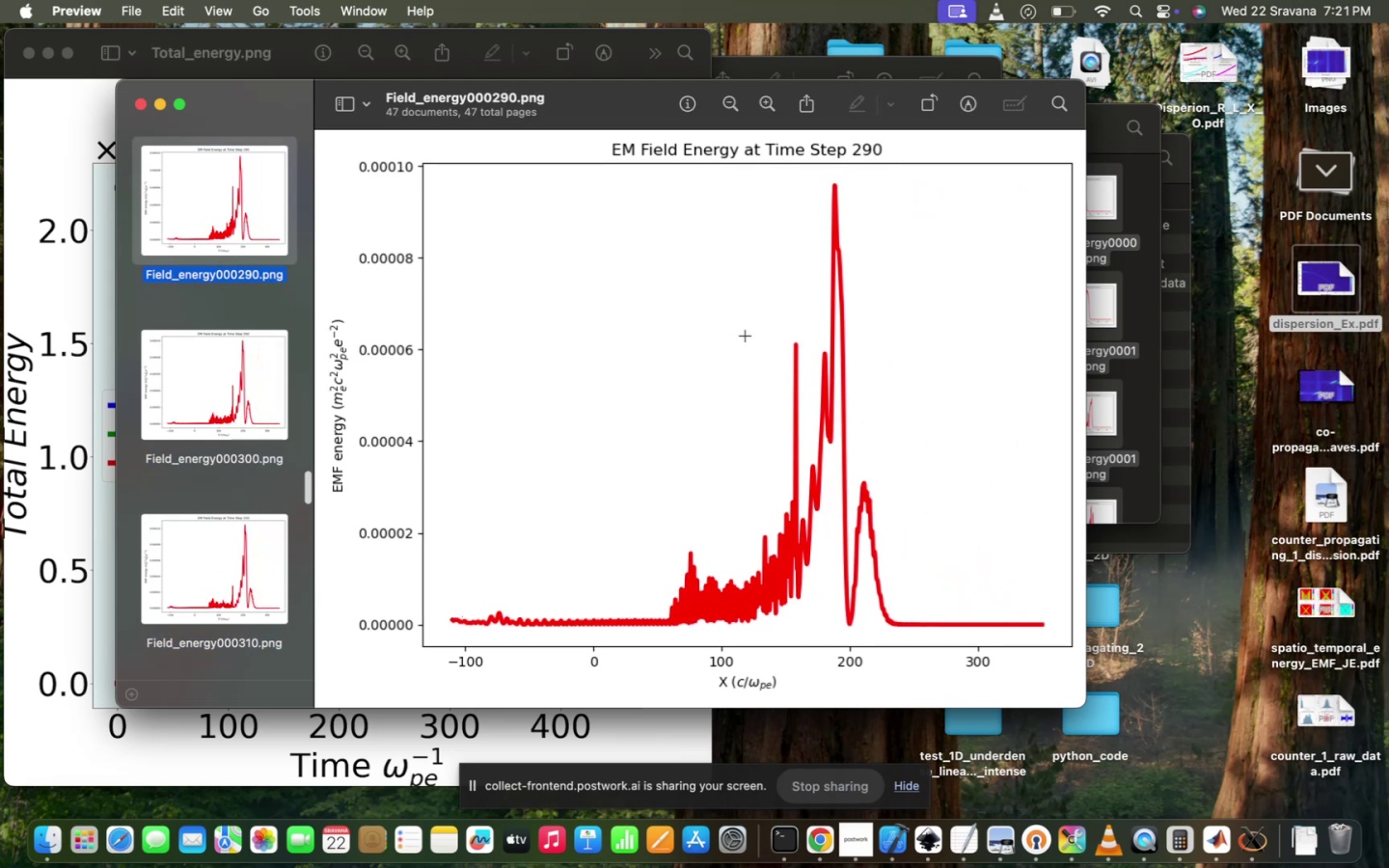 
hold_key(key=ArrowUp, duration=0.87)
 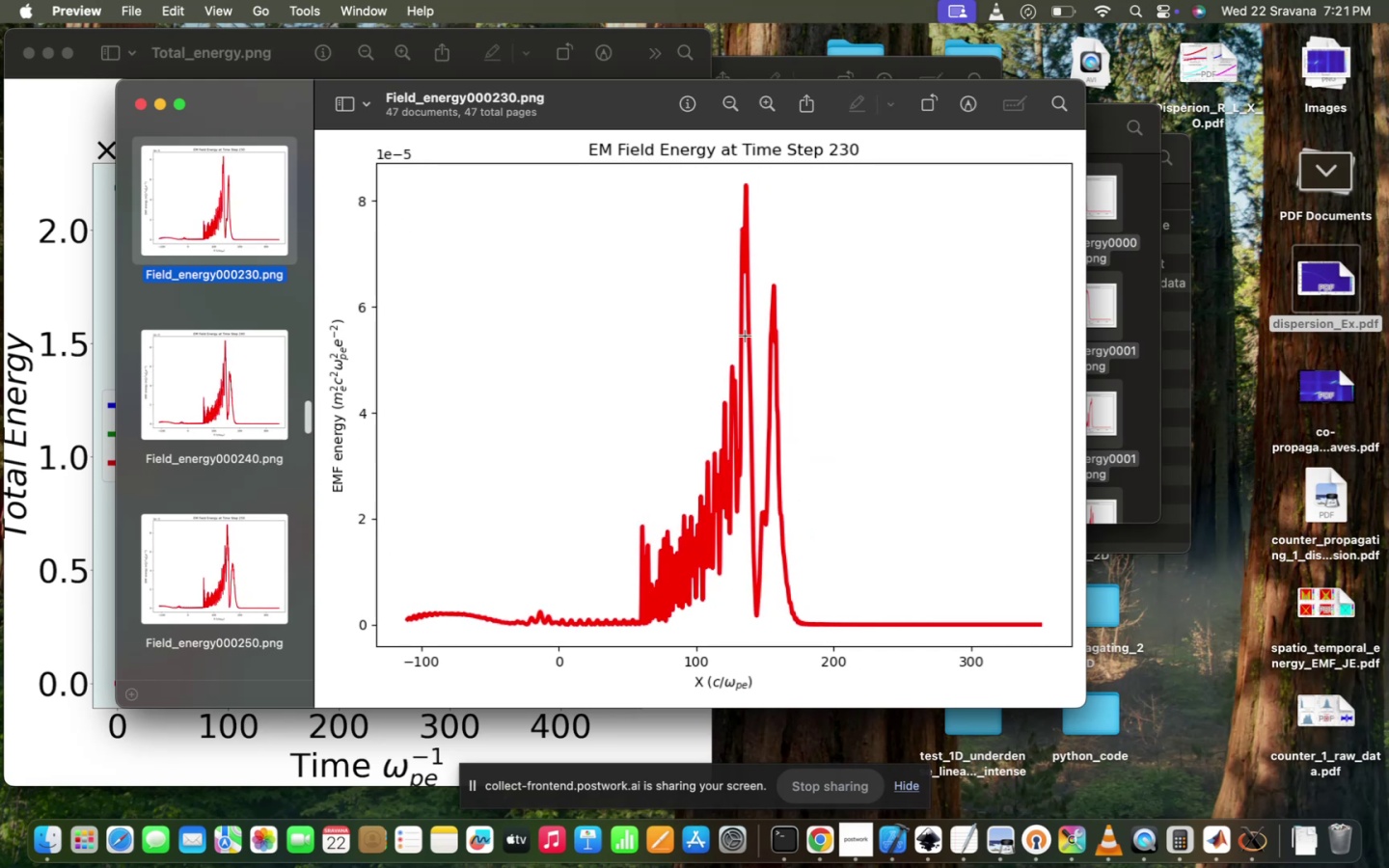 
key(ArrowUp)
 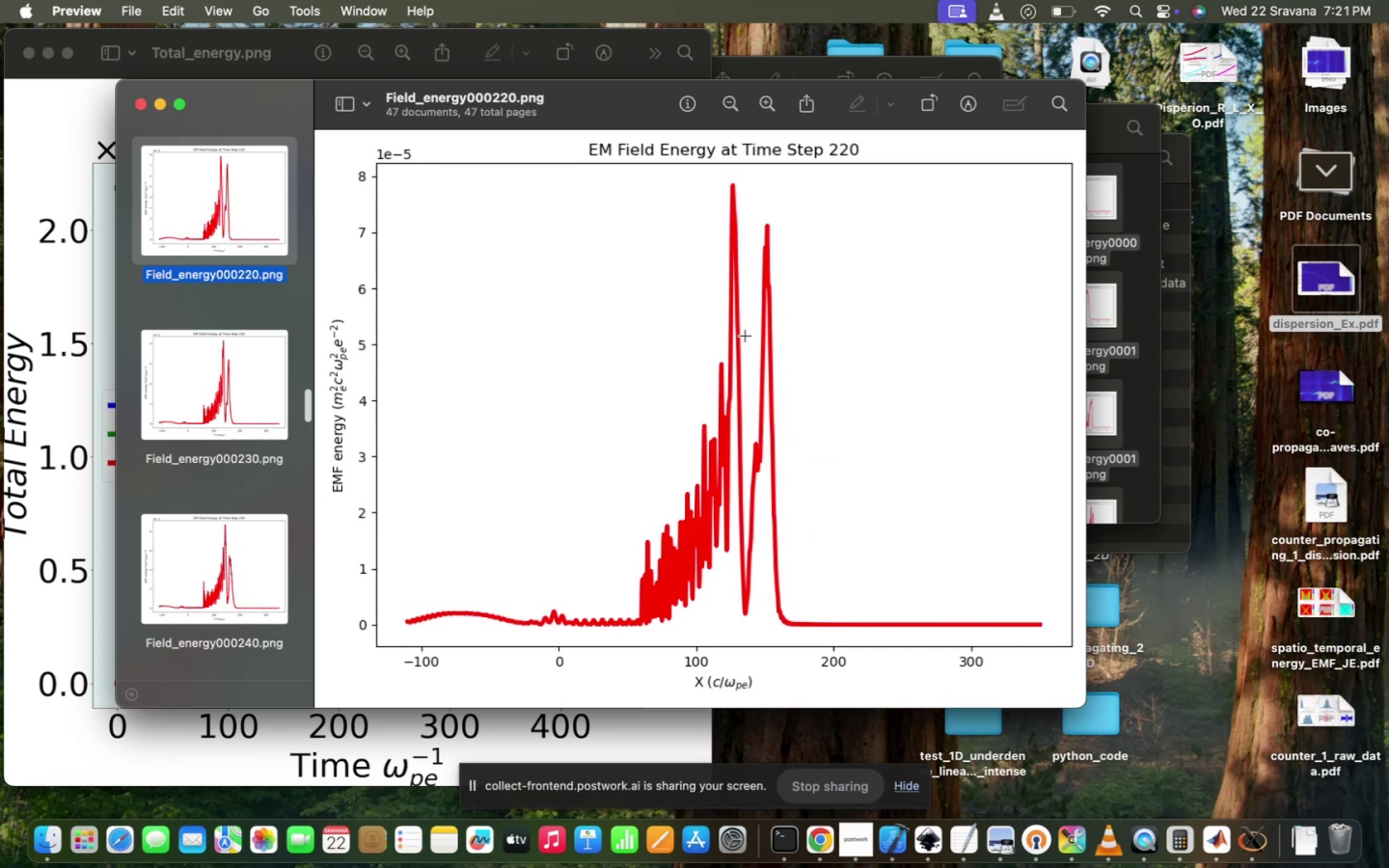 
key(ArrowDown)
 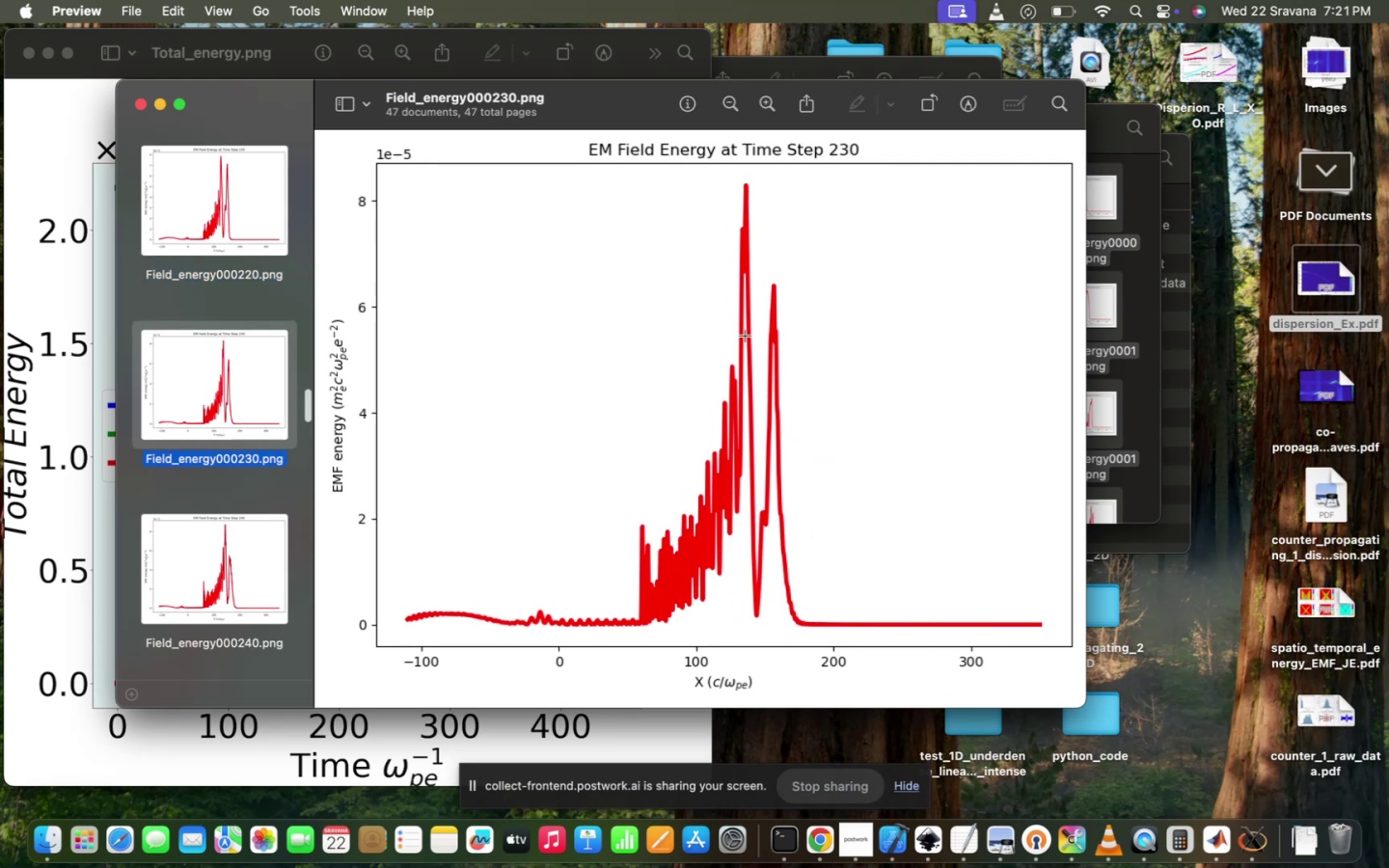 
key(ArrowUp)
 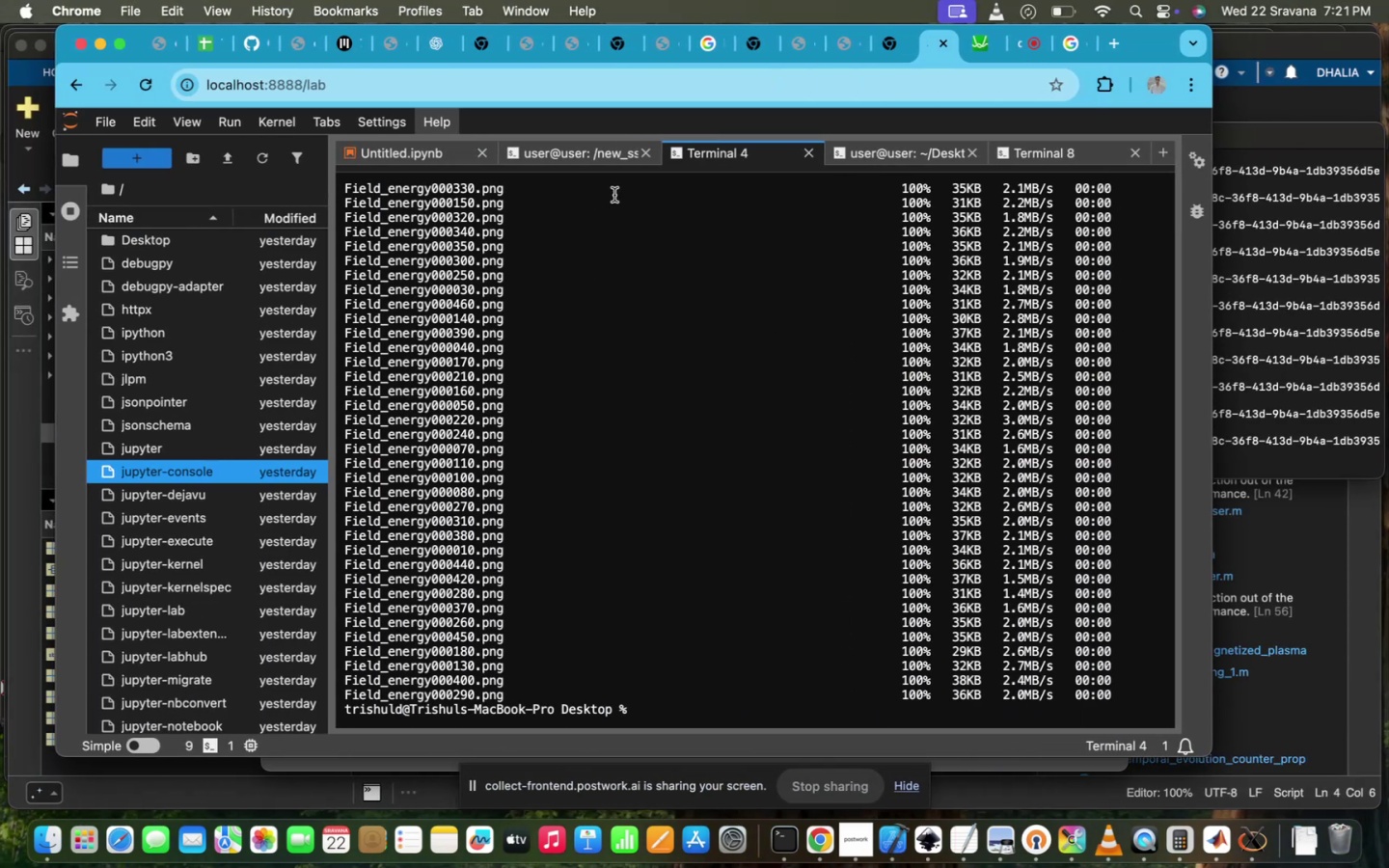 
double_click([600, 165])
 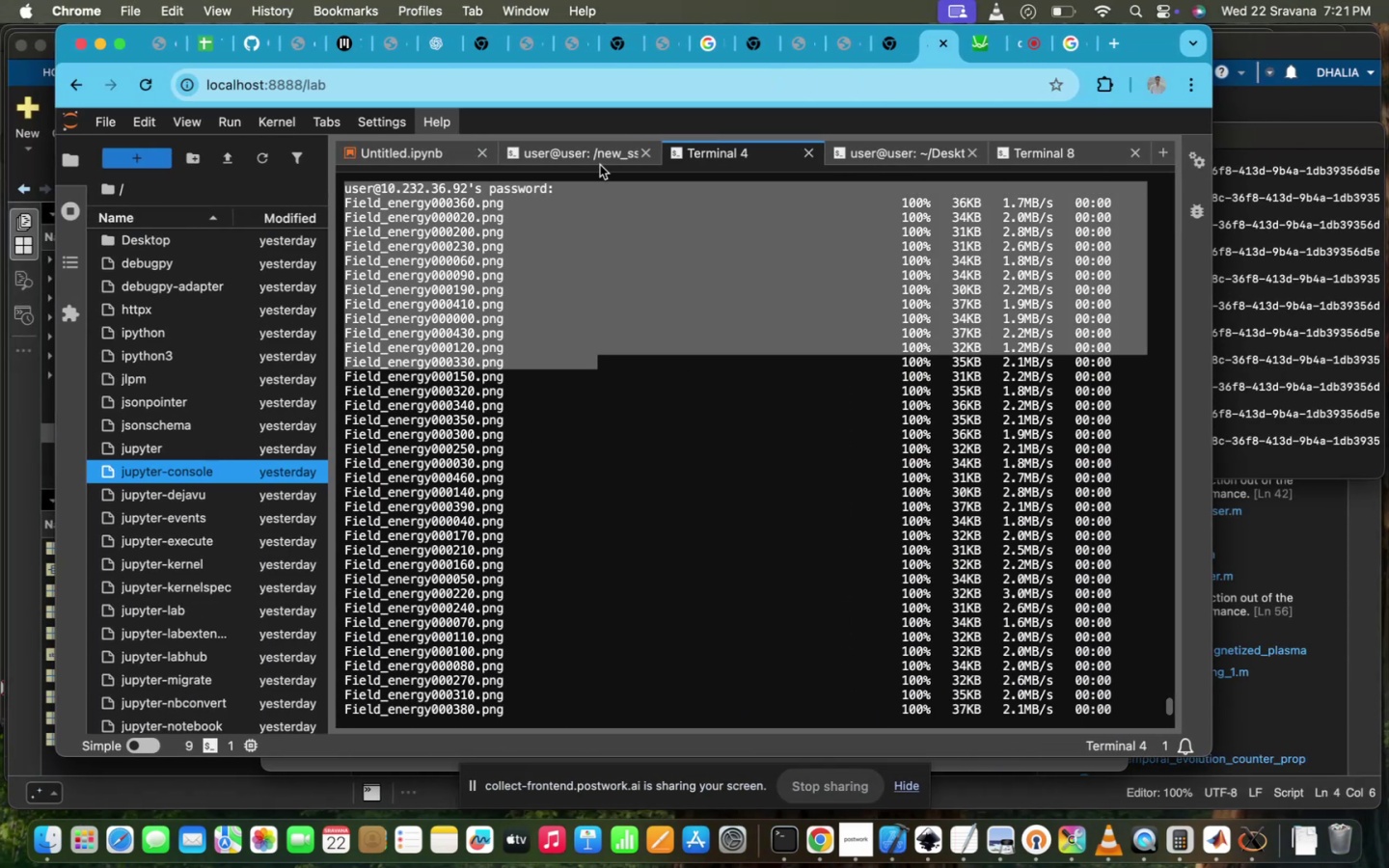 
left_click([598, 161])
 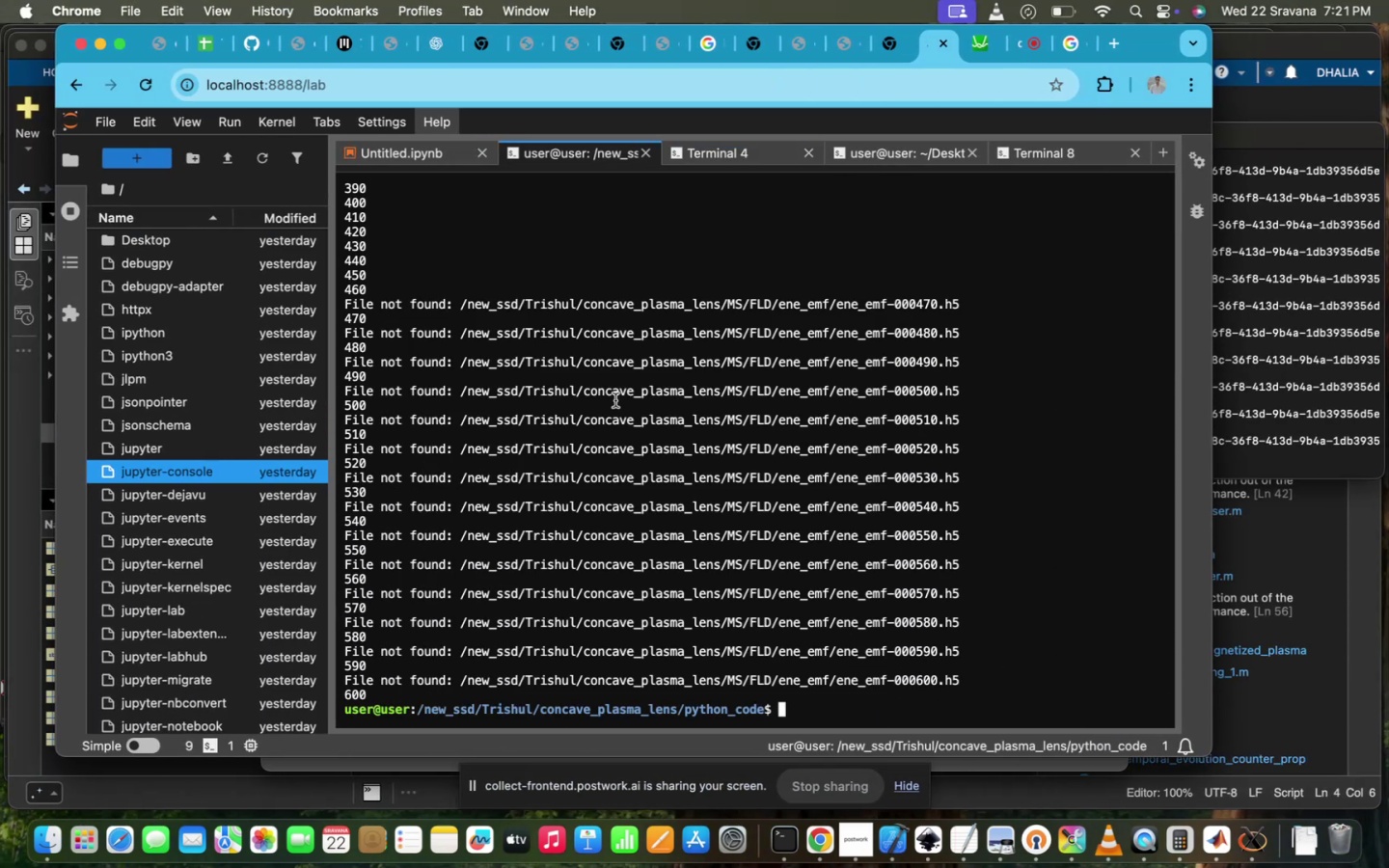 
key(ArrowUp)
 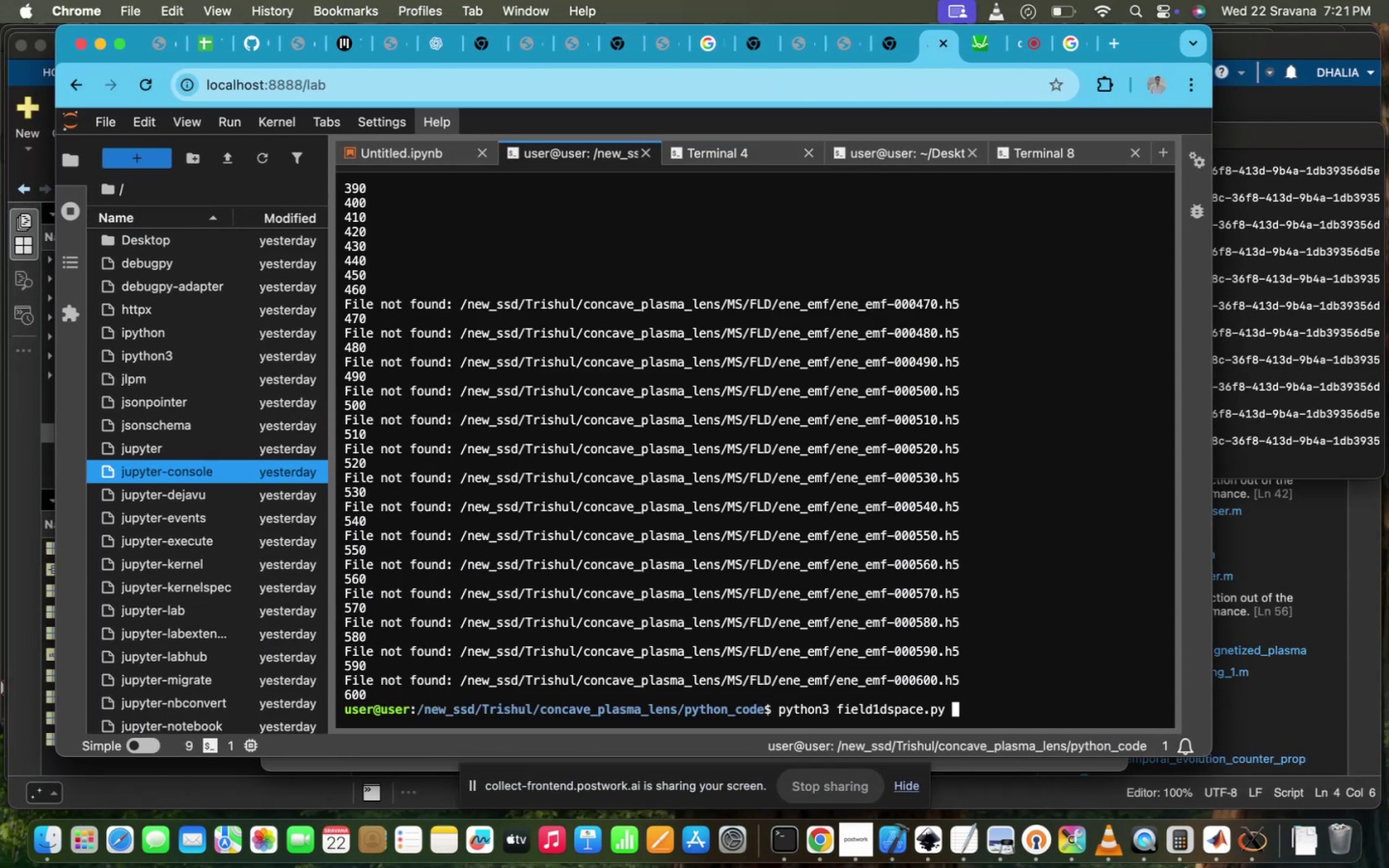 
key(ArrowUp)
 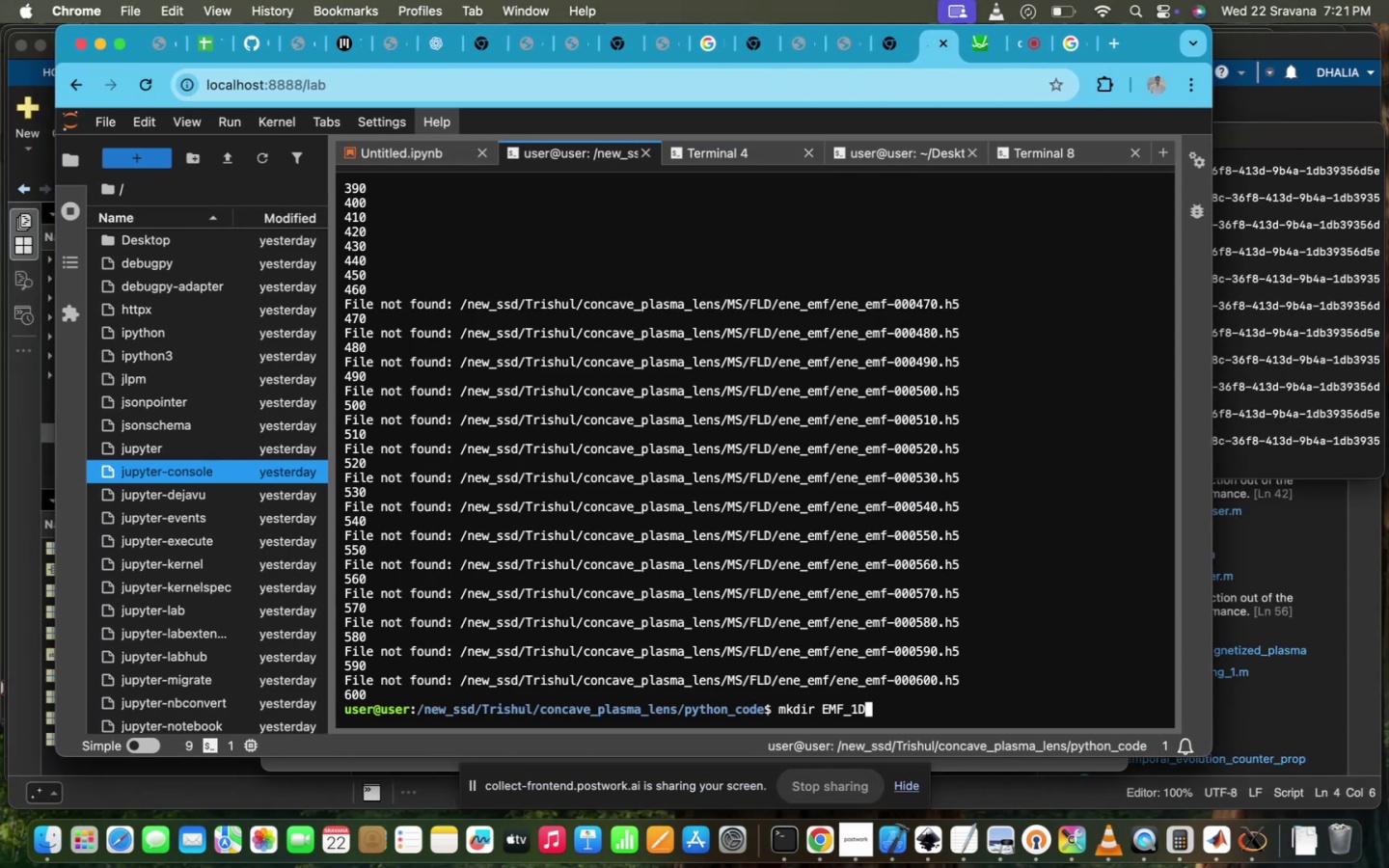 
hold_key(key=Enter, duration=0.3)
 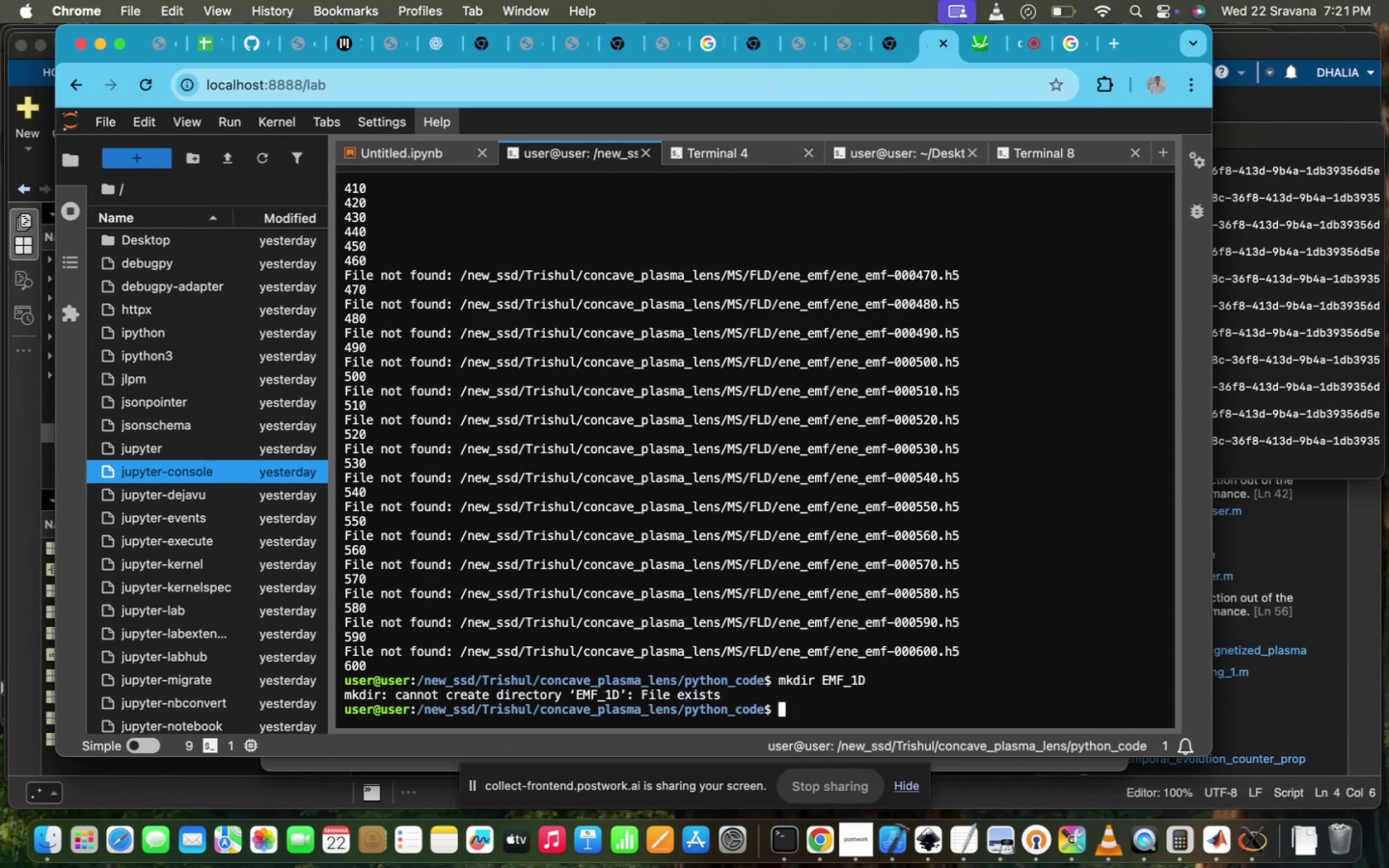 
key(ArrowUp)
 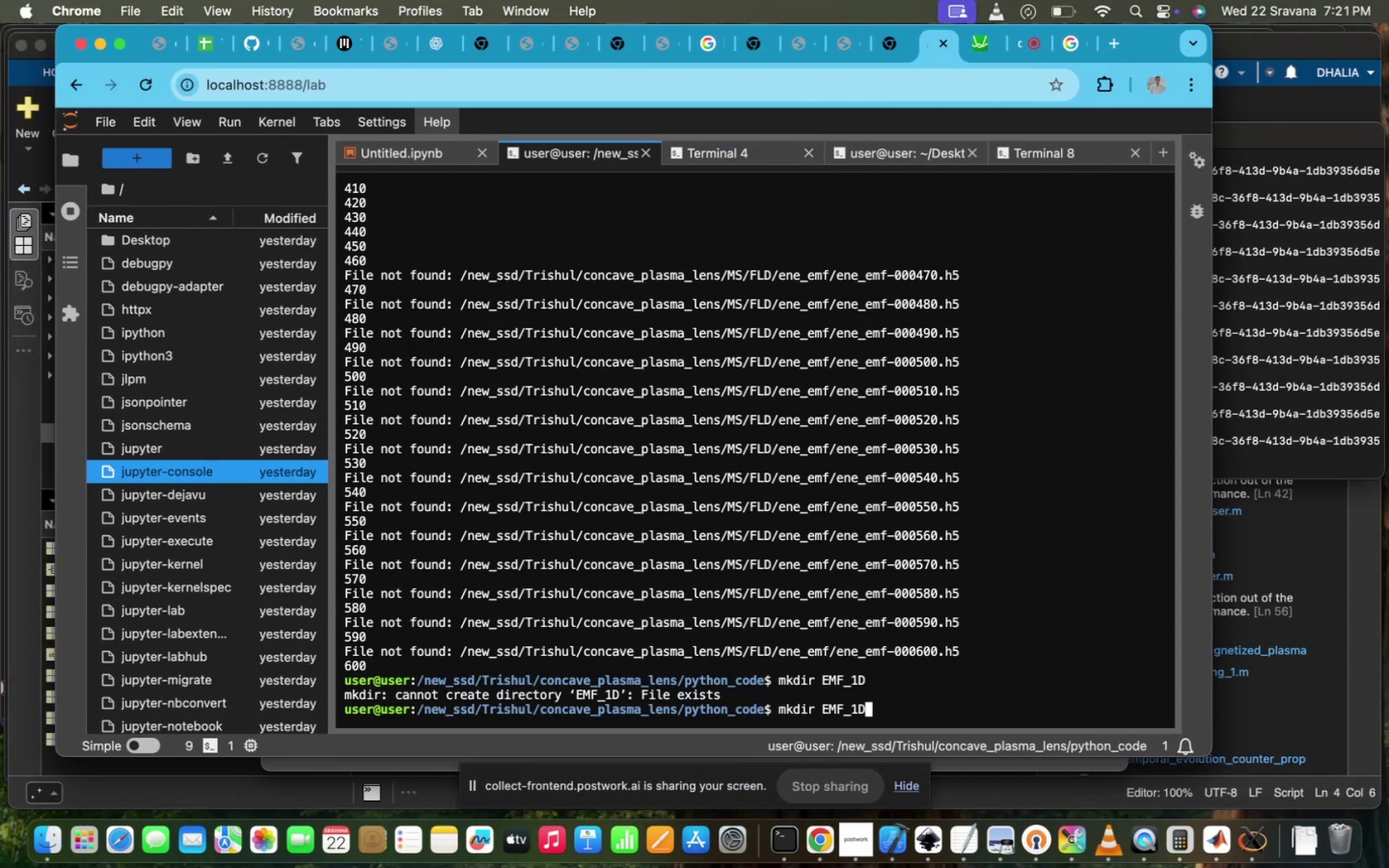 
key(ArrowUp)
 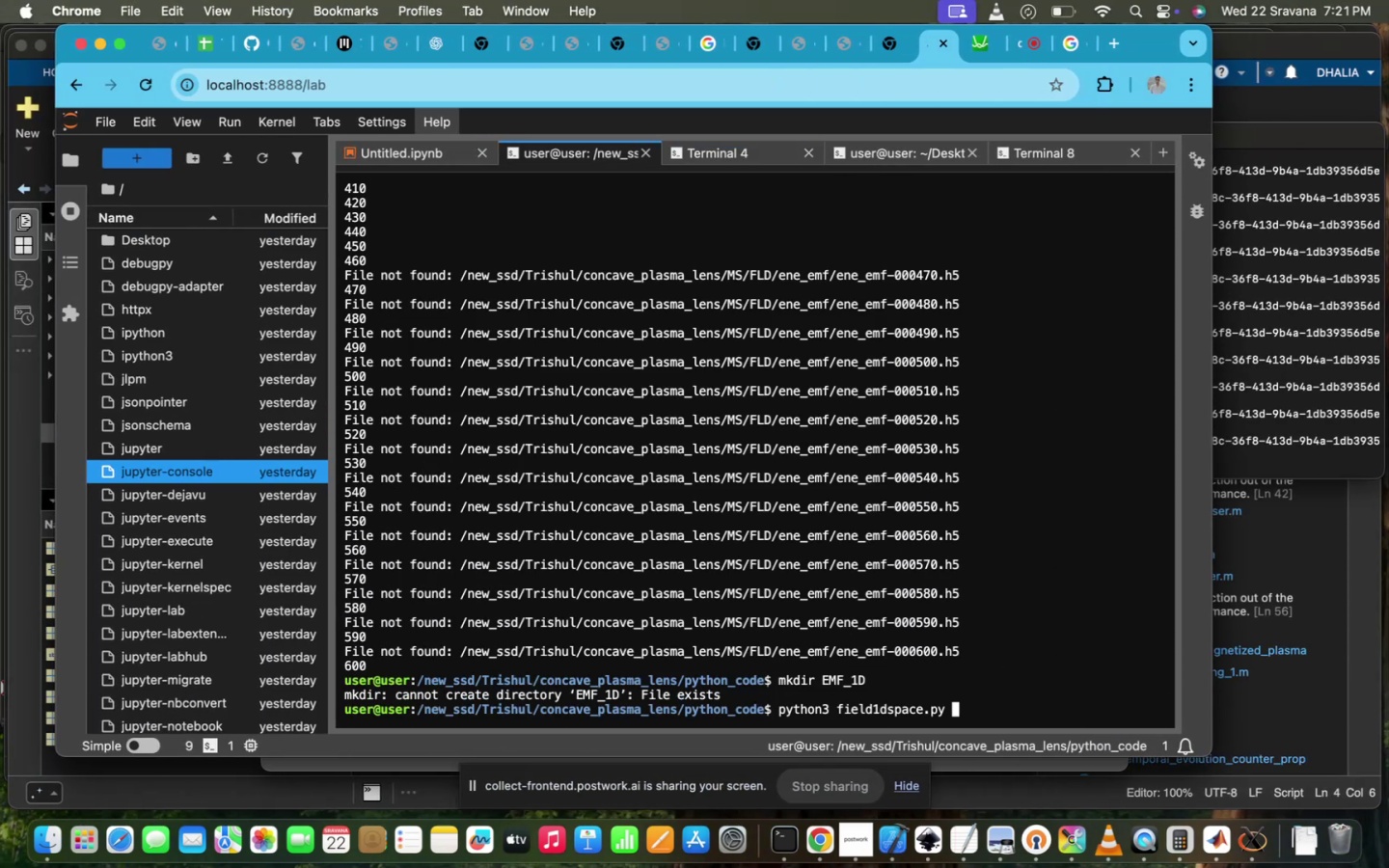 
key(ArrowUp)
 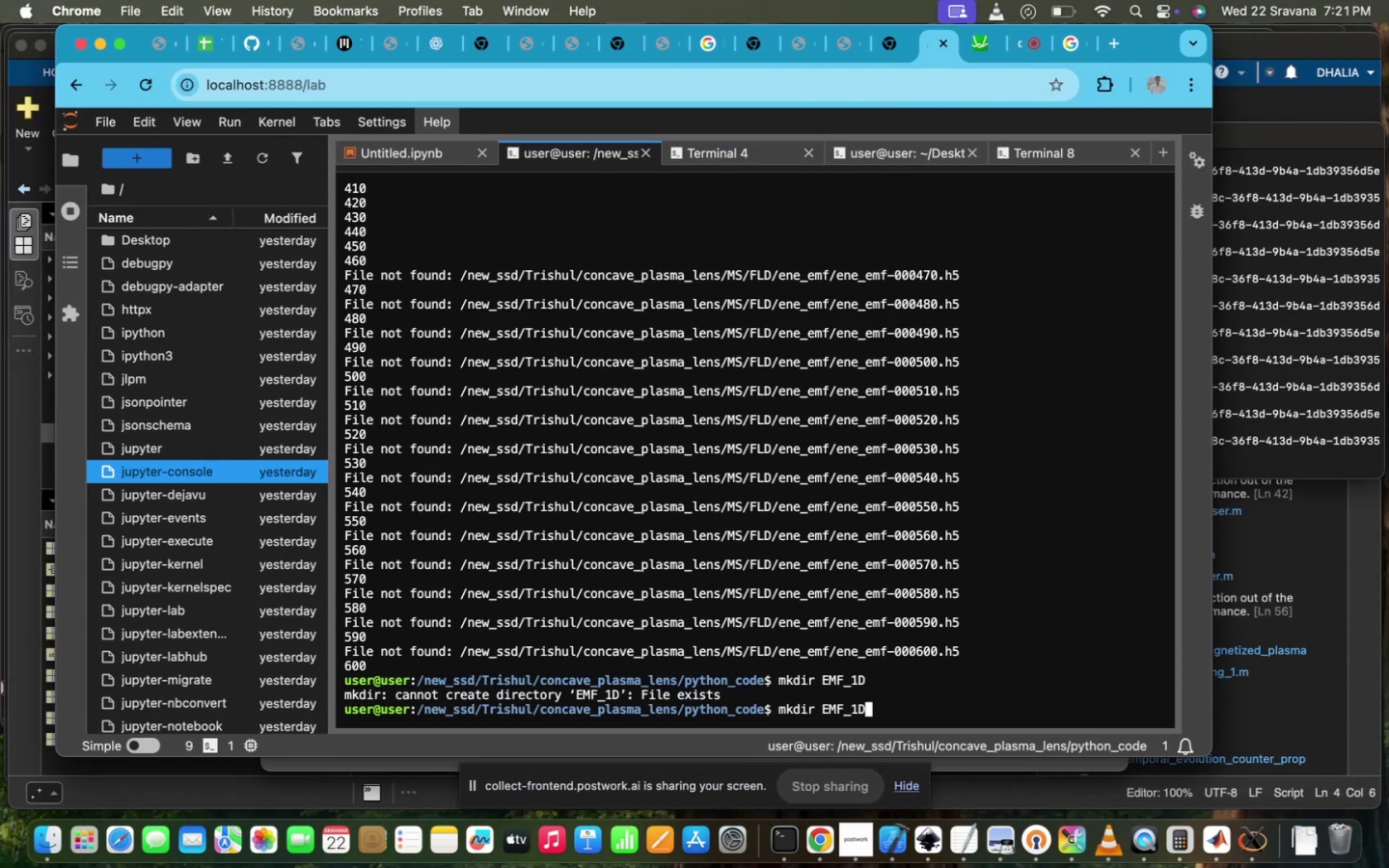 
key(ArrowUp)
 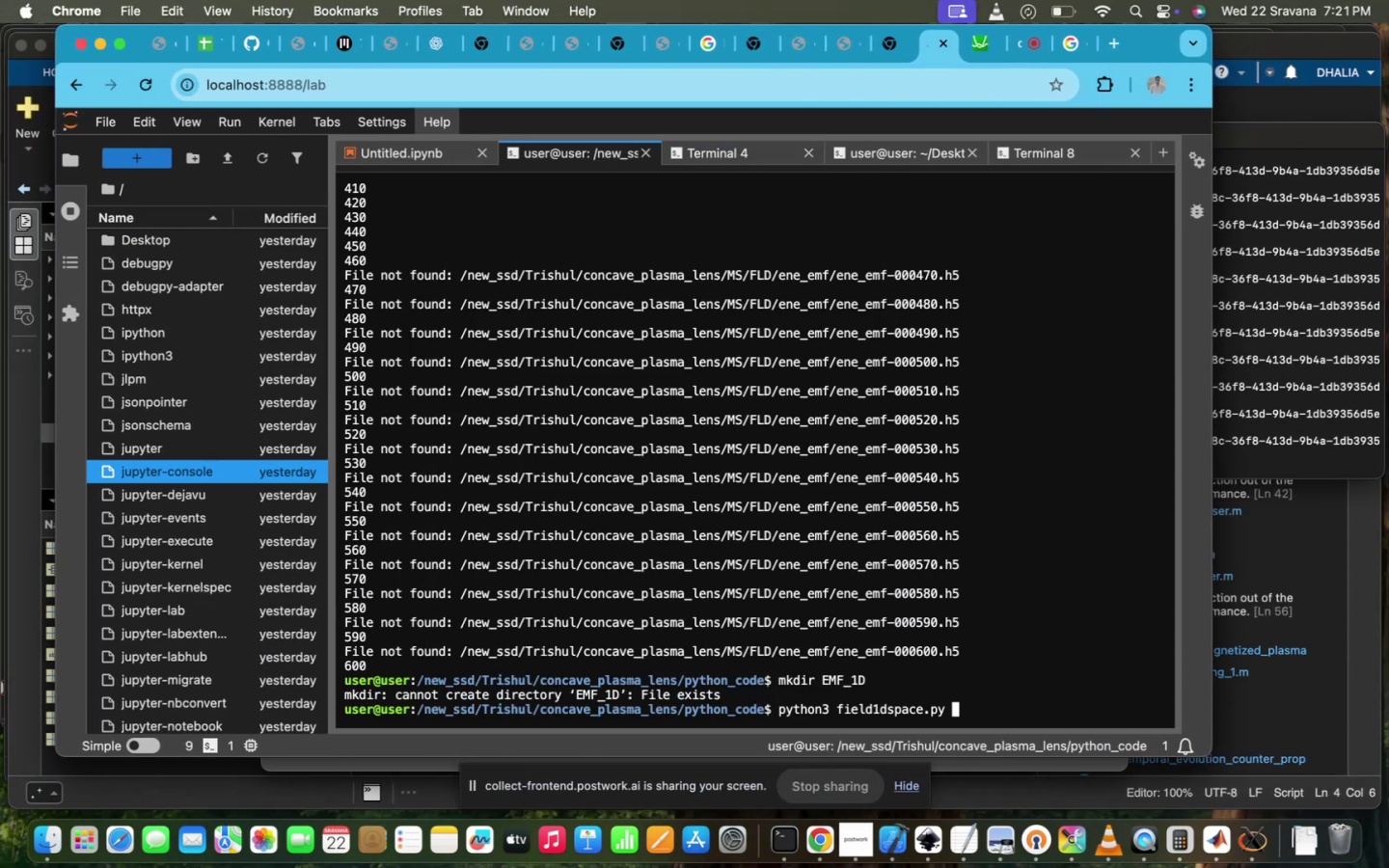 
hold_key(key=ArrowUp, duration=0.45)
 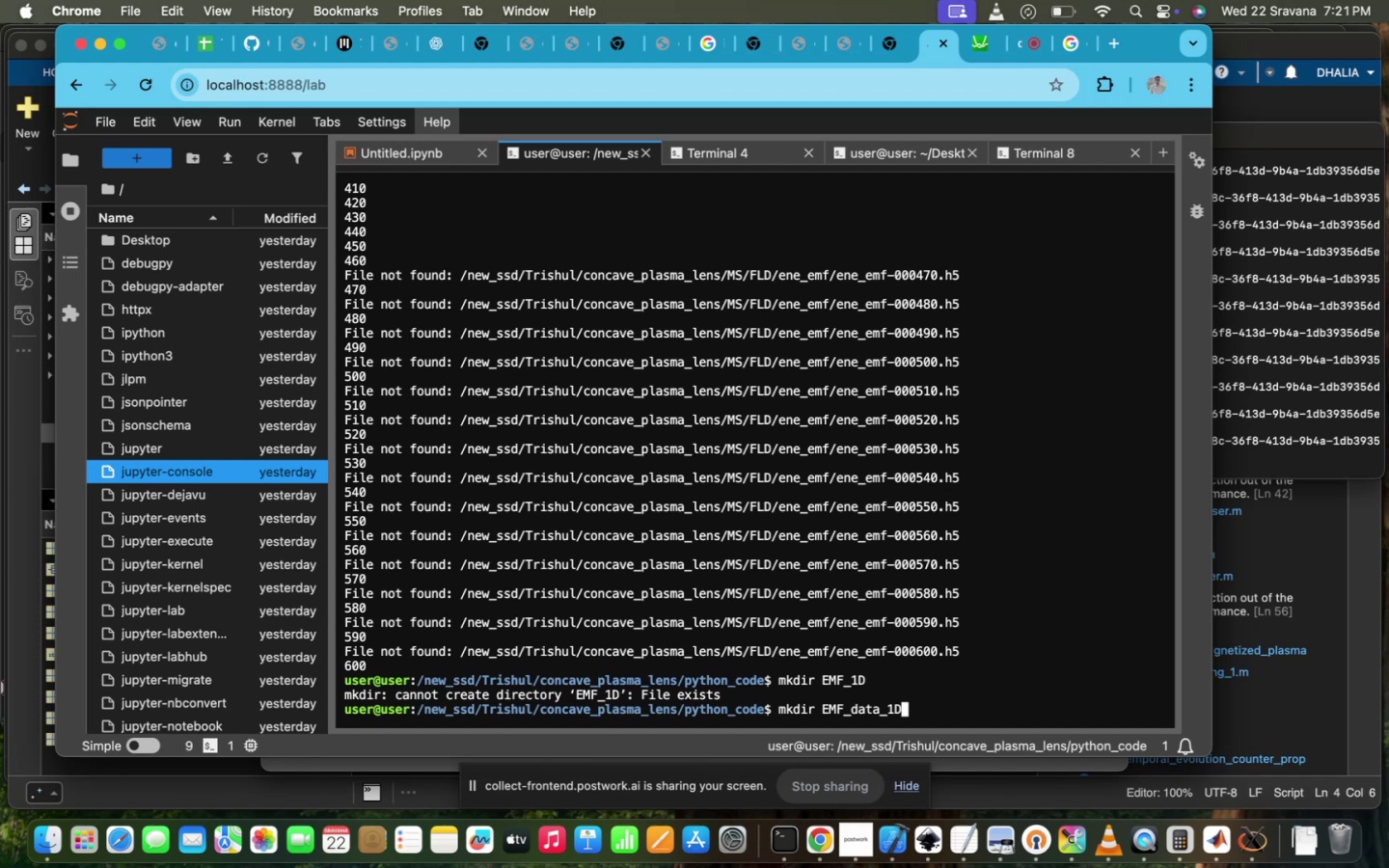 
key(ArrowUp)
 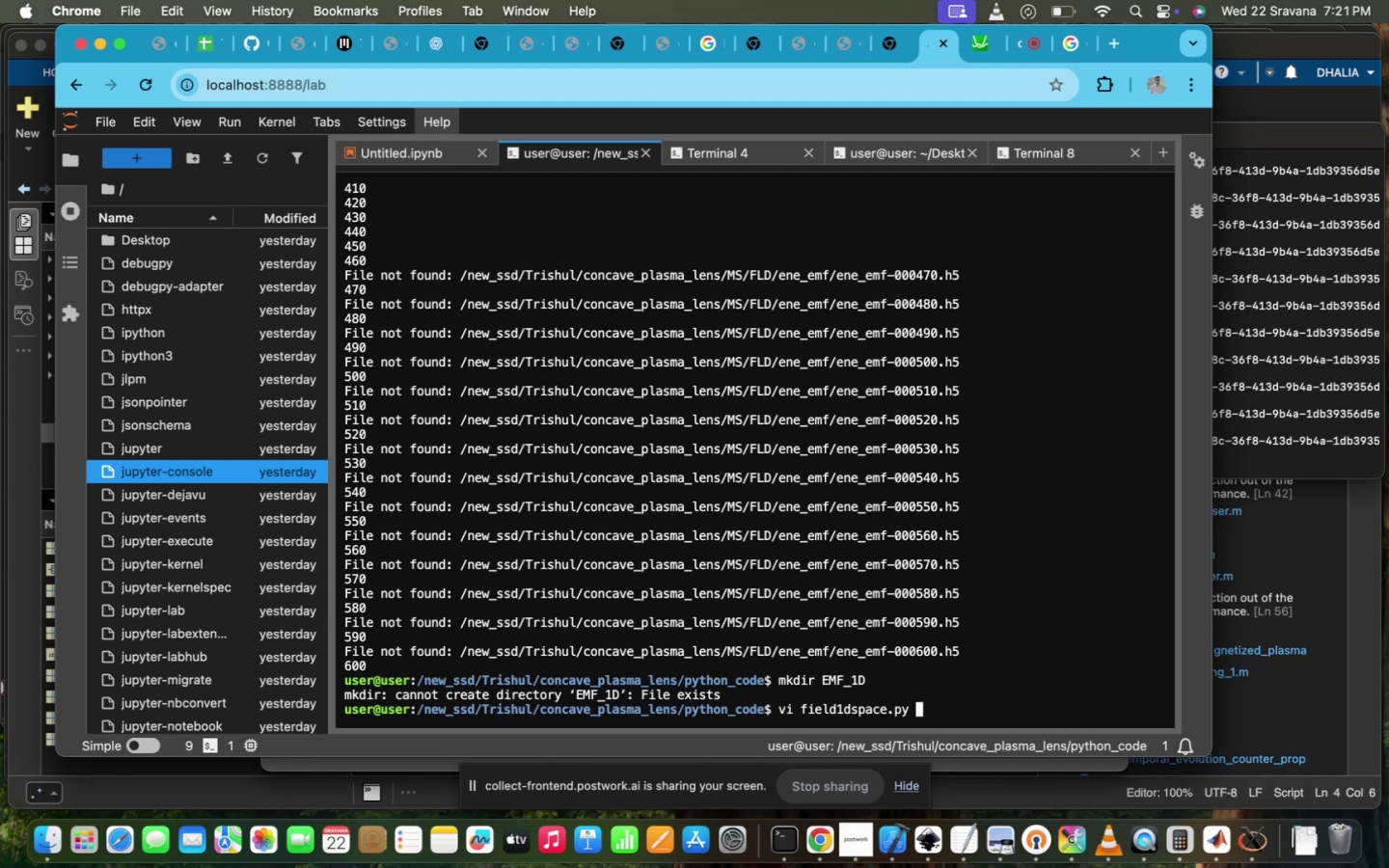 
hold_key(key=Enter, duration=0.55)
 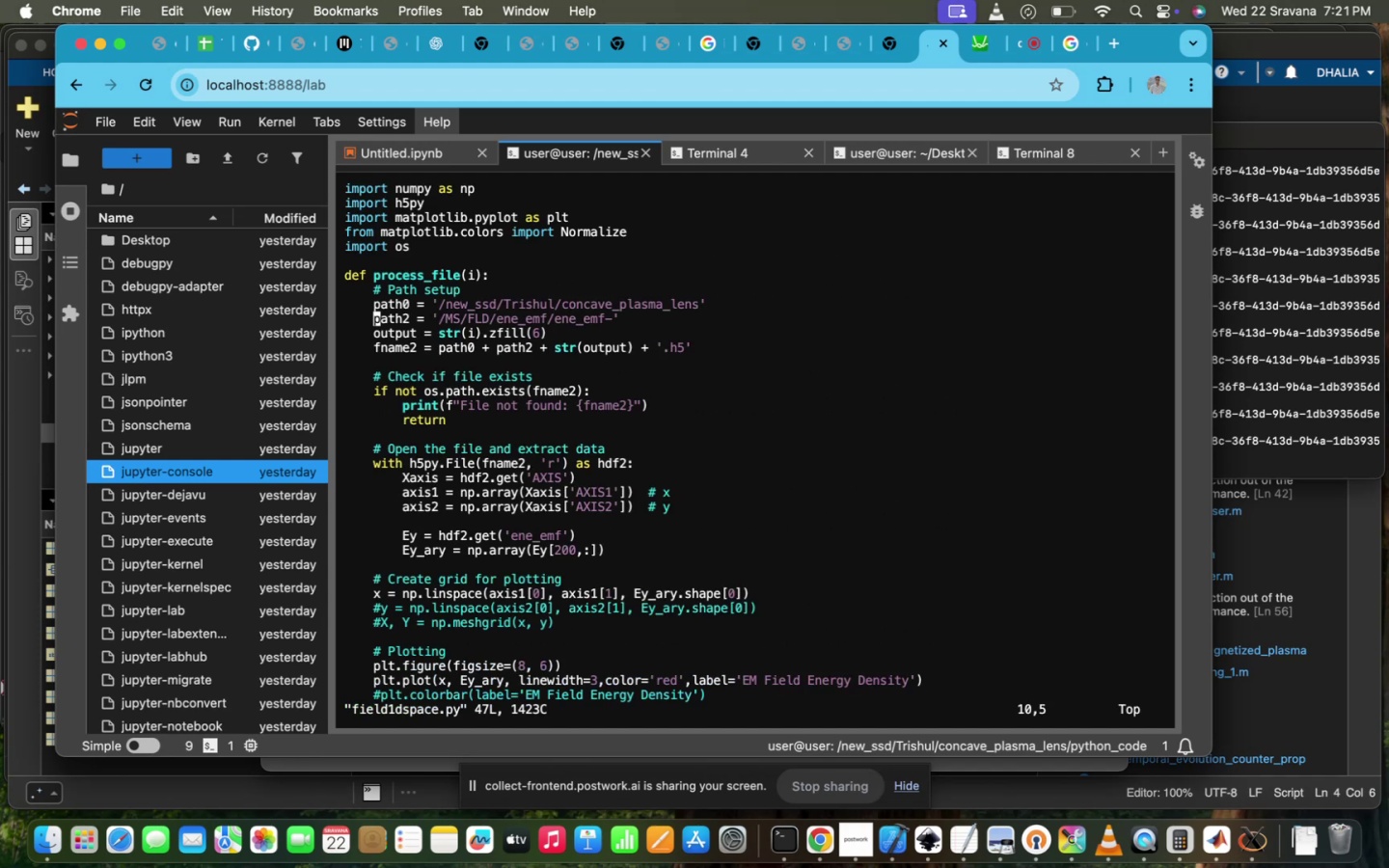 
scroll: coordinate [615, 400], scroll_direction: down, amount: 26.0
 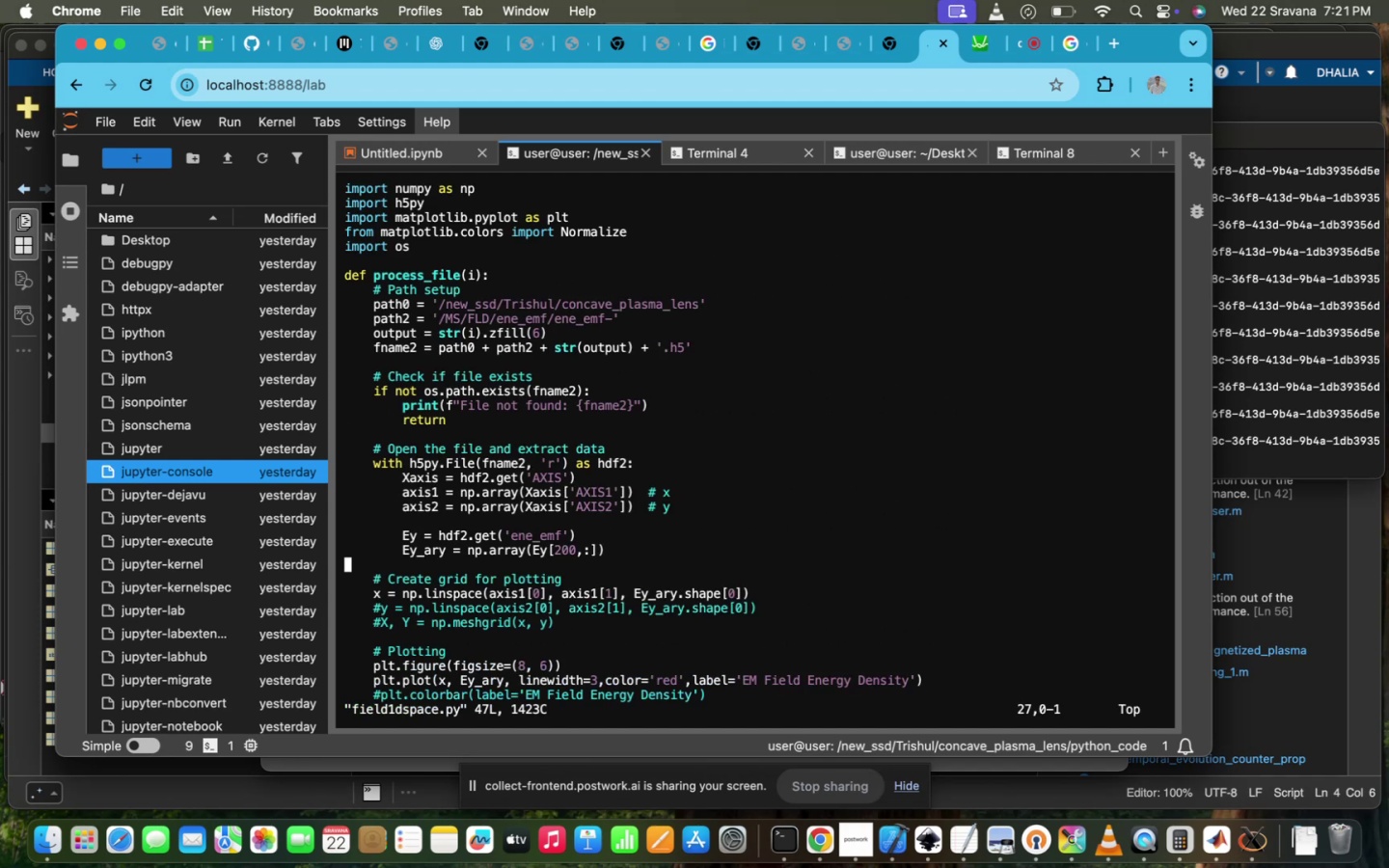 
key(ArrowUp)
 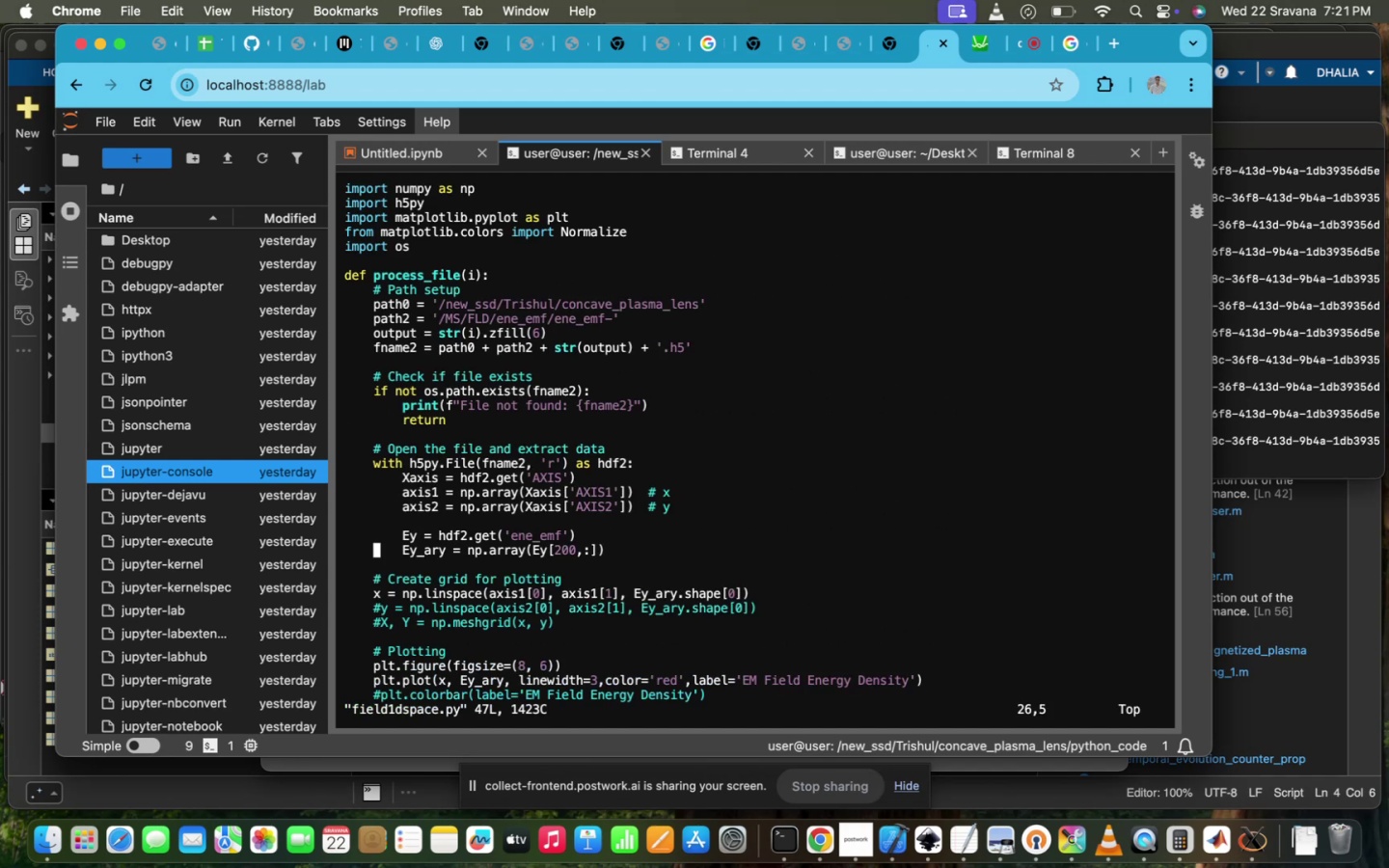 
hold_key(key=ArrowRight, duration=1.5)
 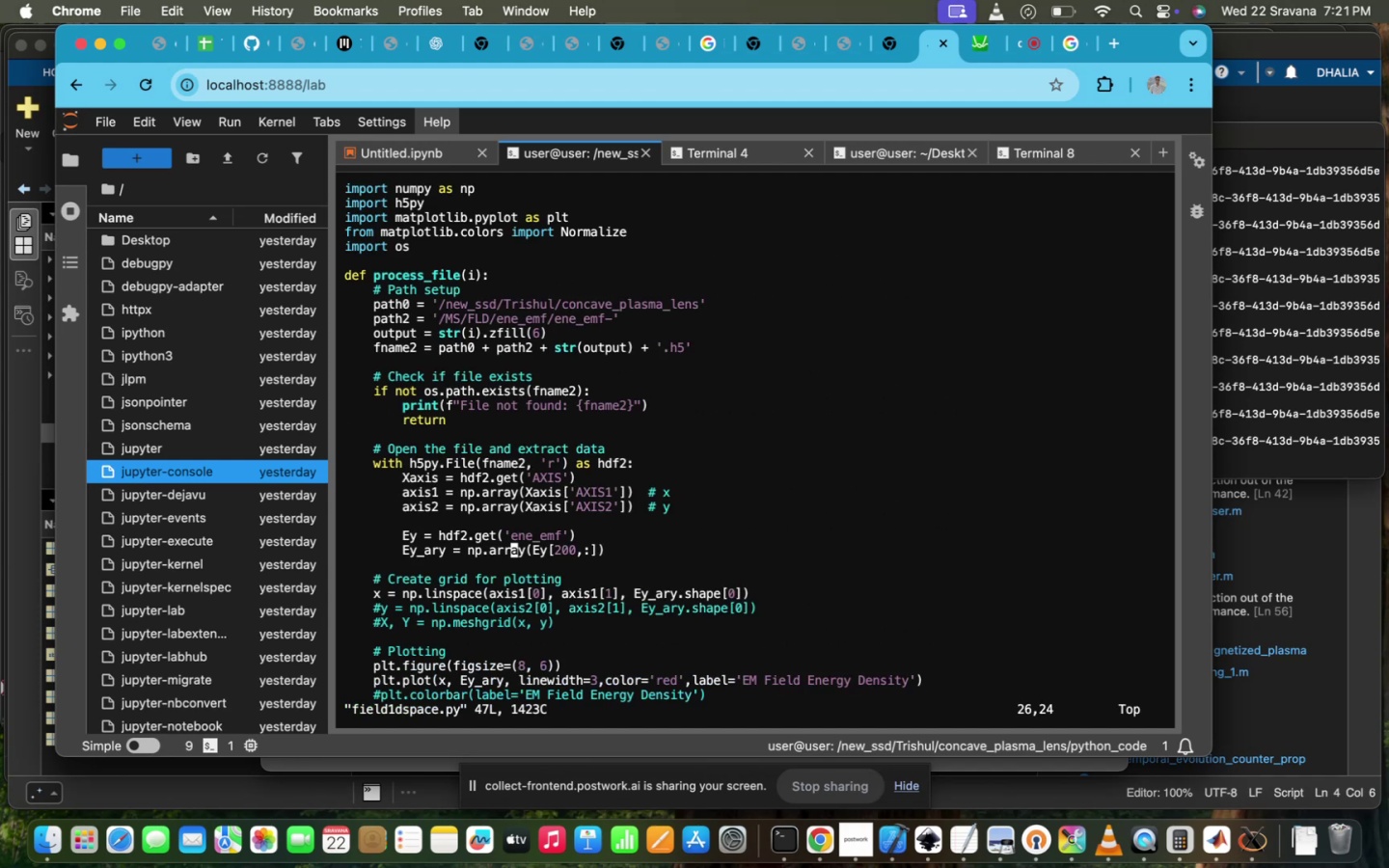 
hold_key(key=ArrowRight, duration=1.07)
 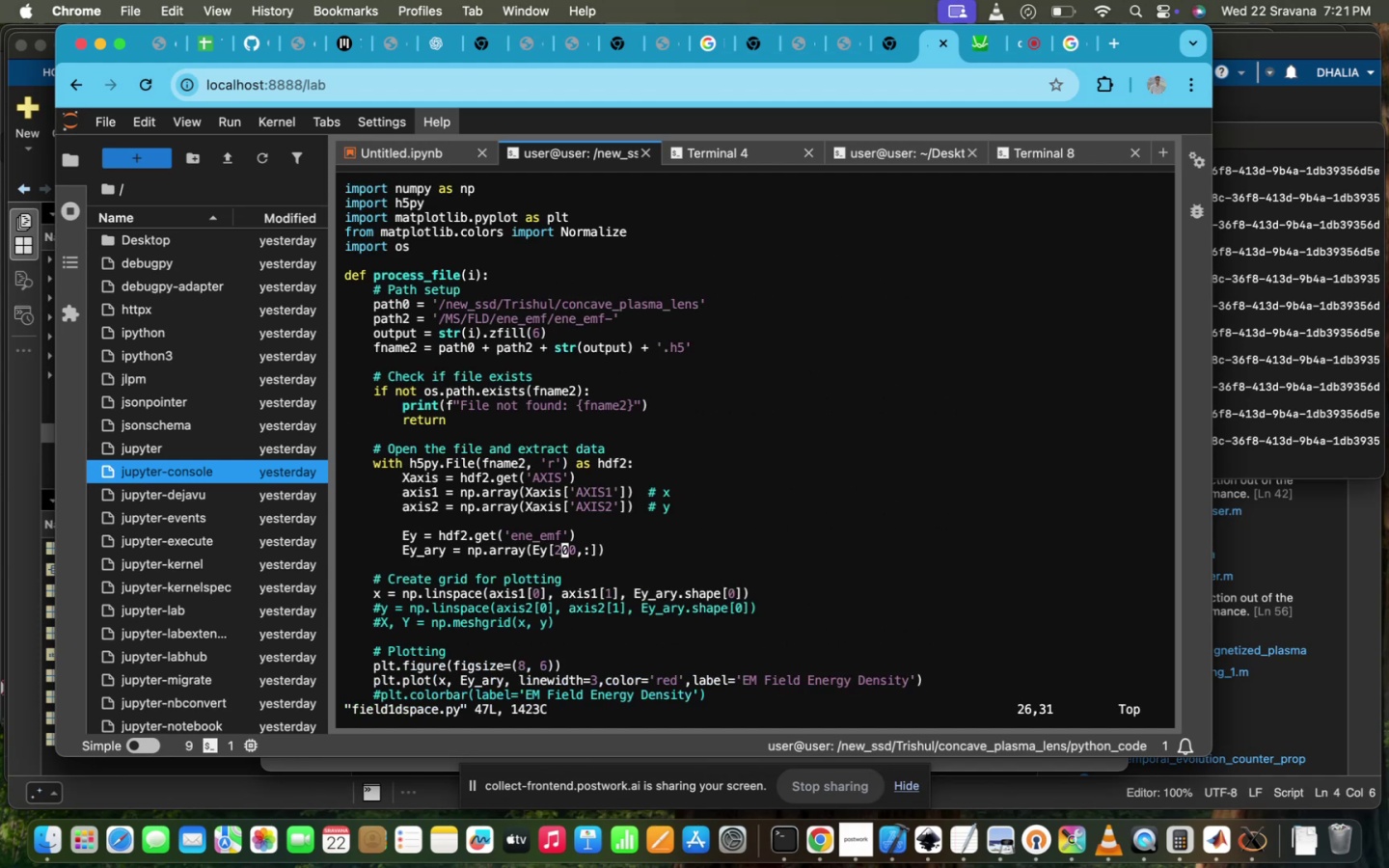 
key(ArrowRight)
 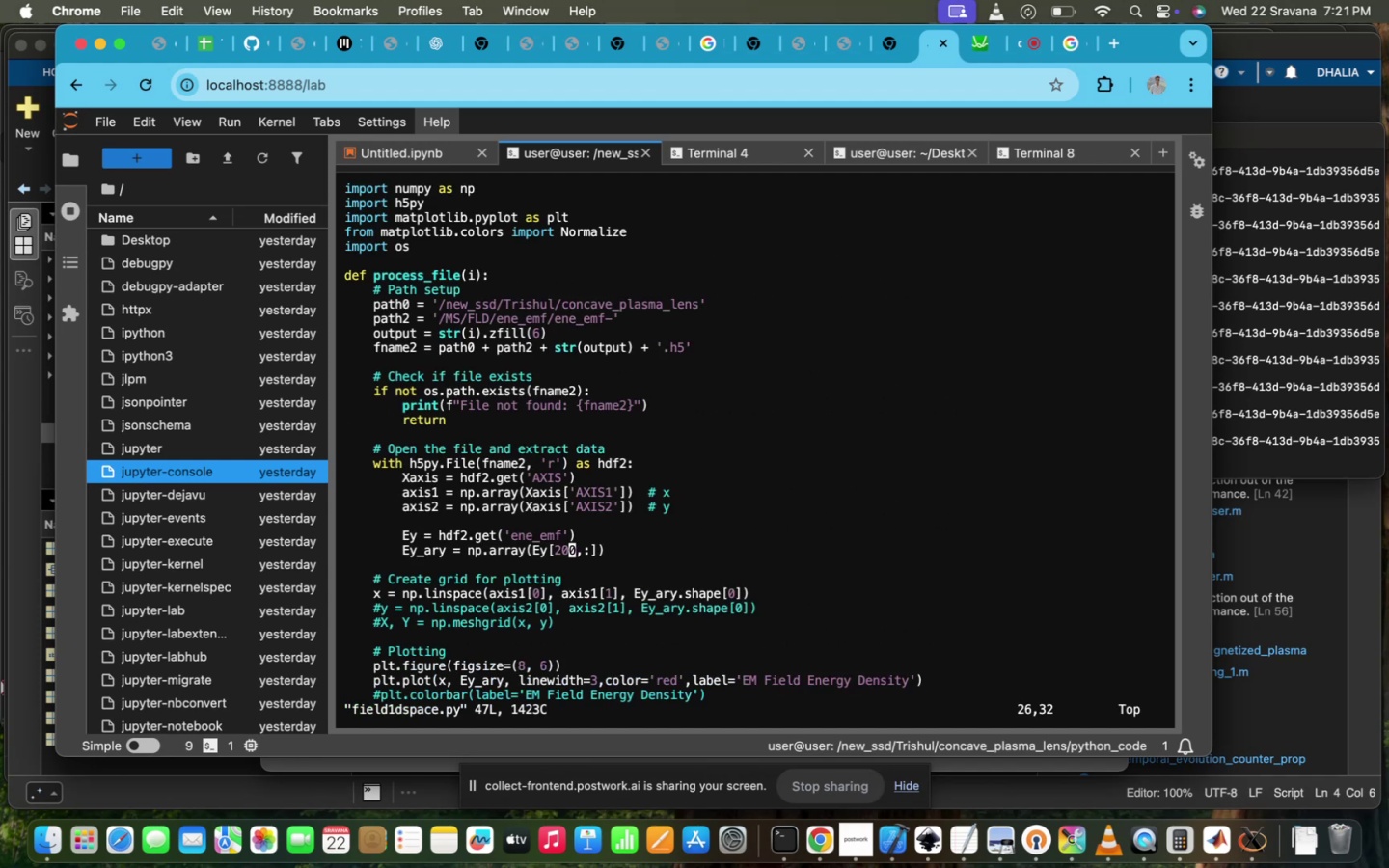 
key(ArrowRight)
 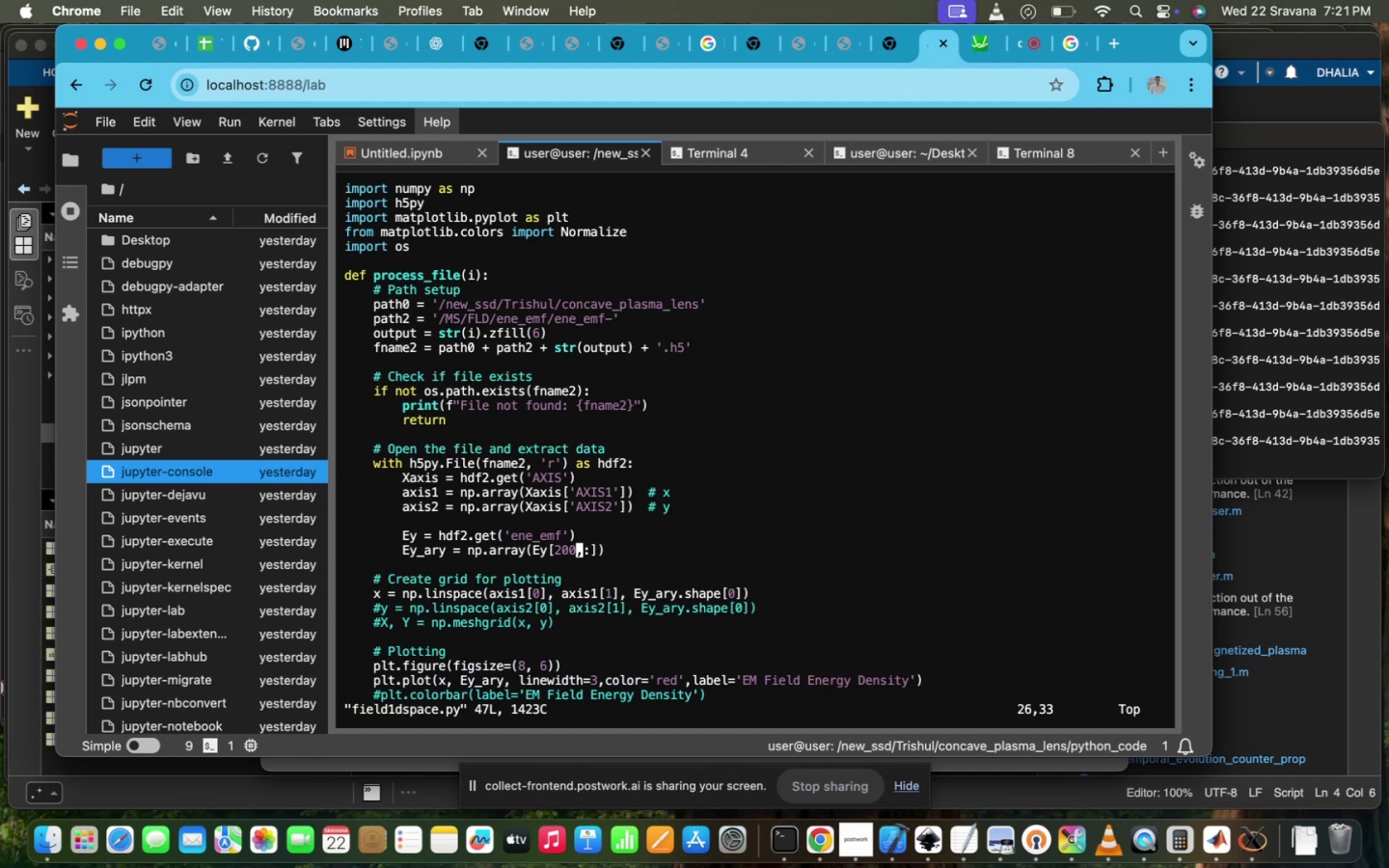 
key(Backspace)
 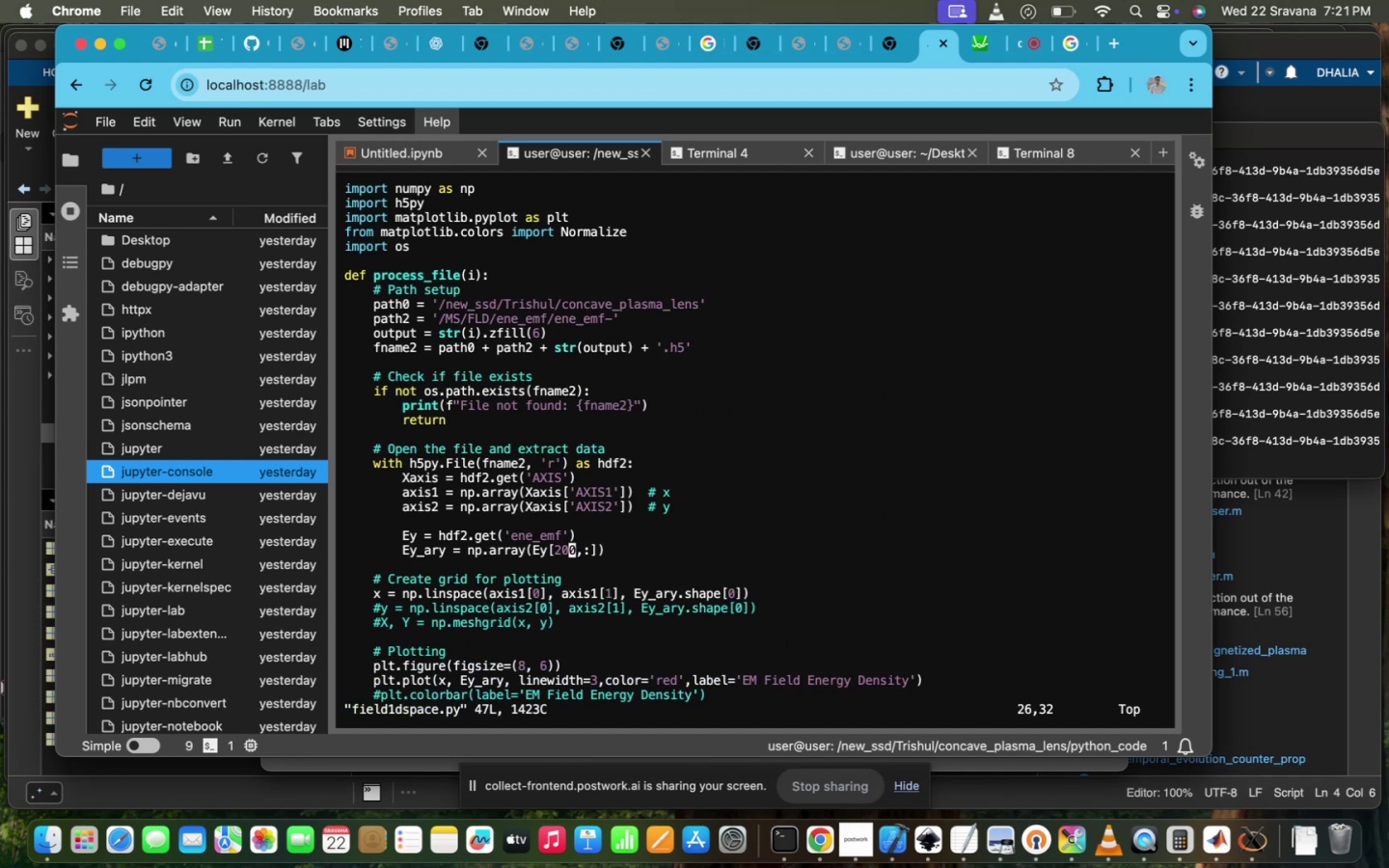 
key(Backspace)
 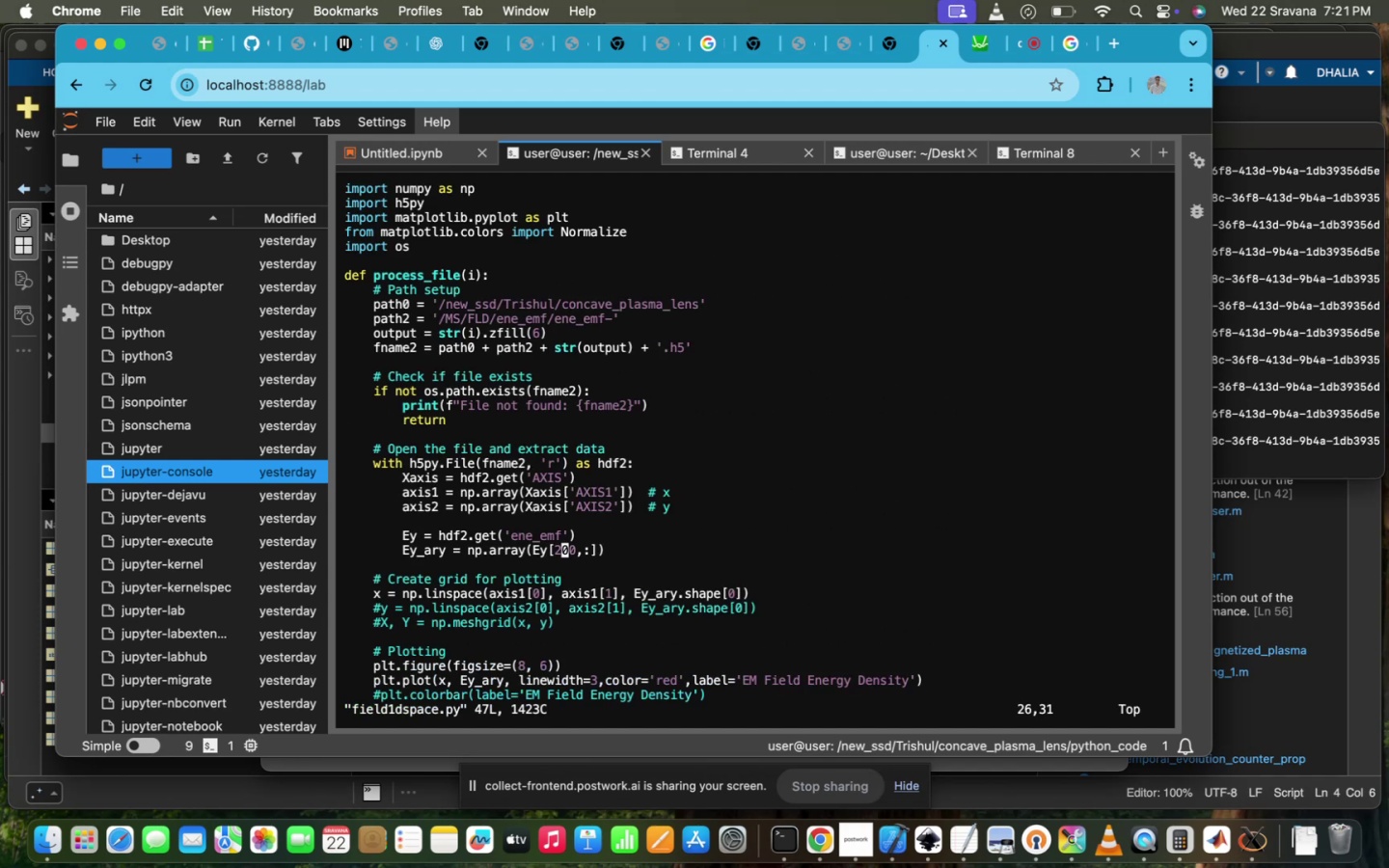 
key(Backspace)
 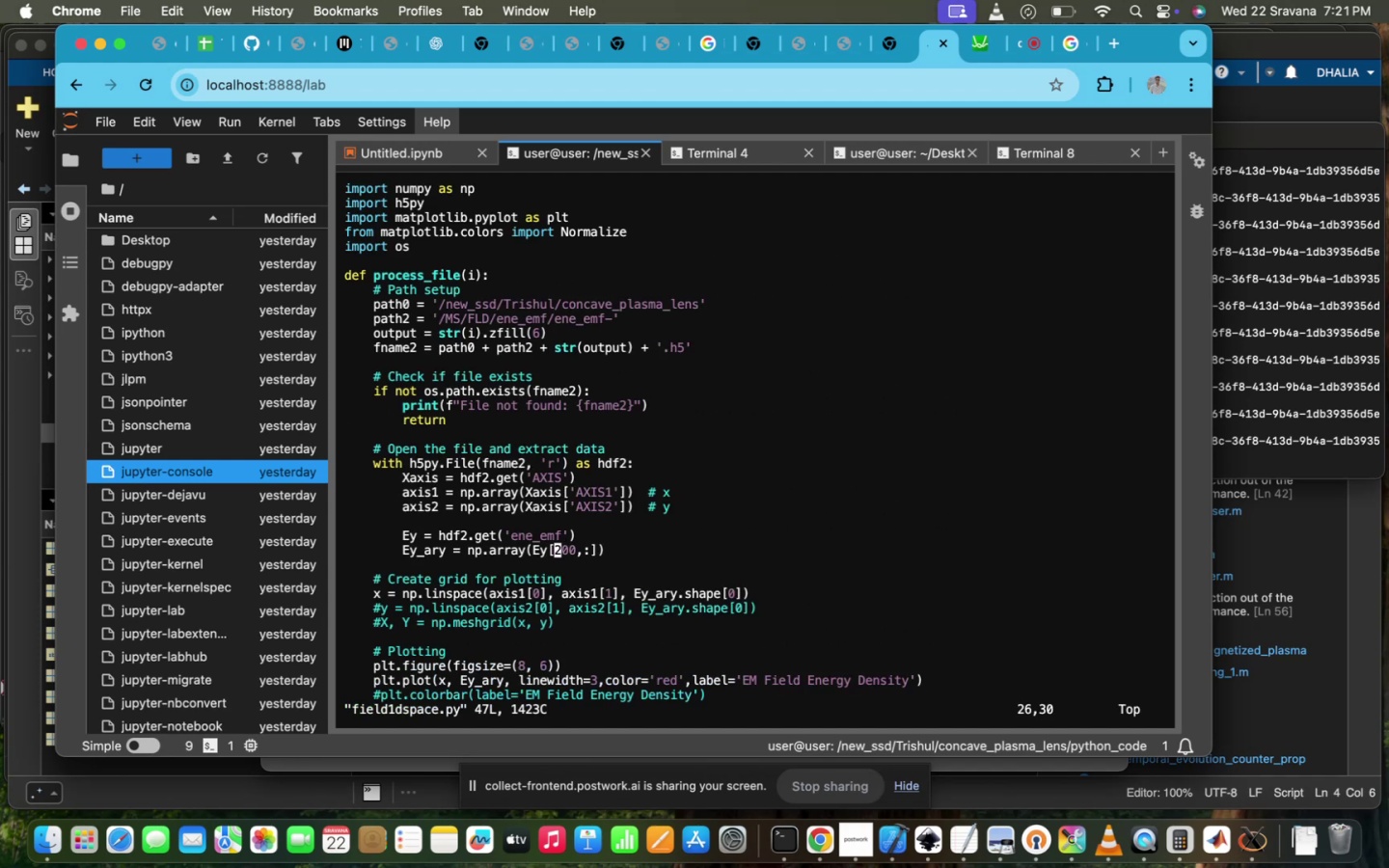 
key(I)
 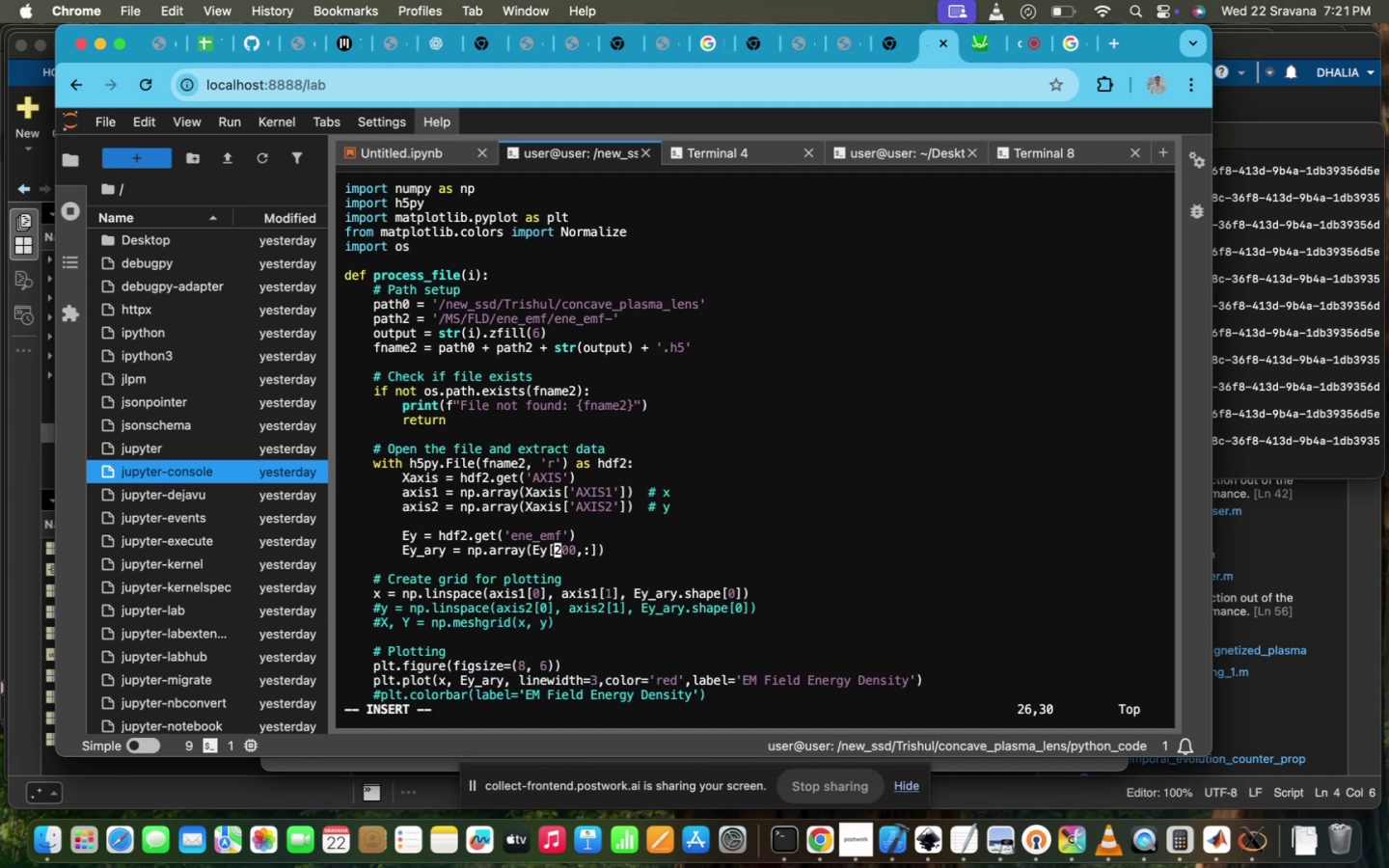 
key(ArrowRight)
 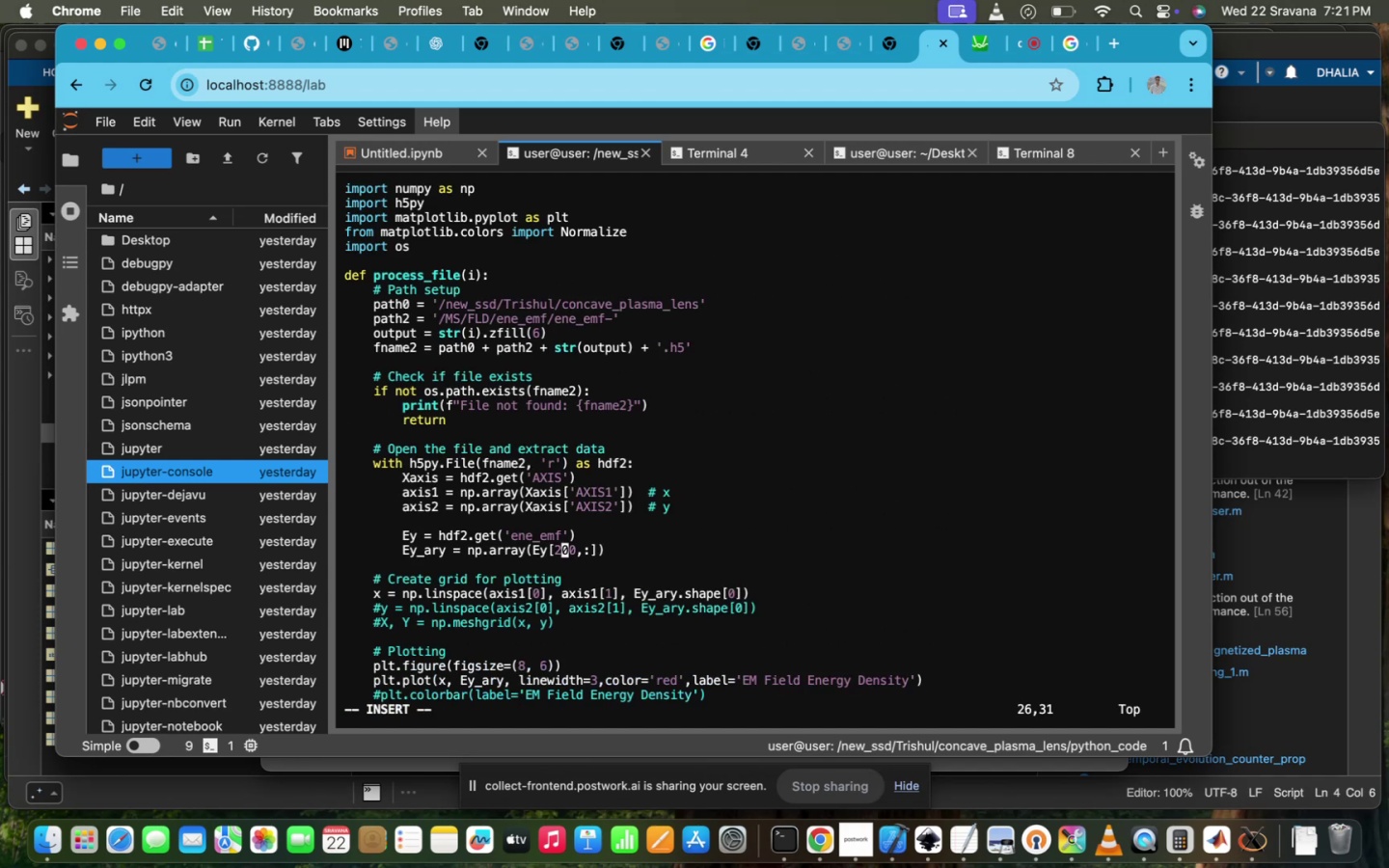 
key(ArrowRight)
 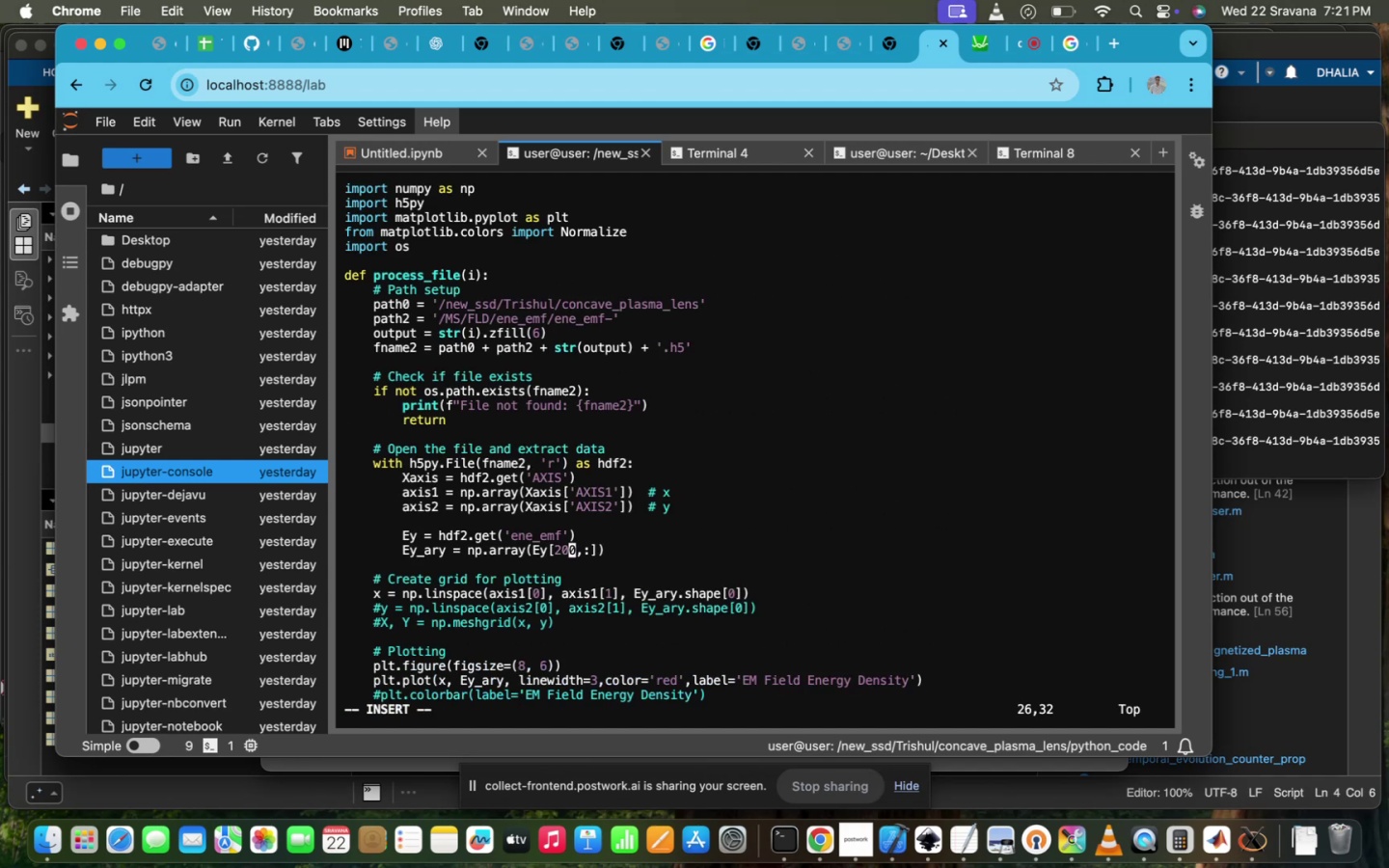 
key(ArrowRight)
 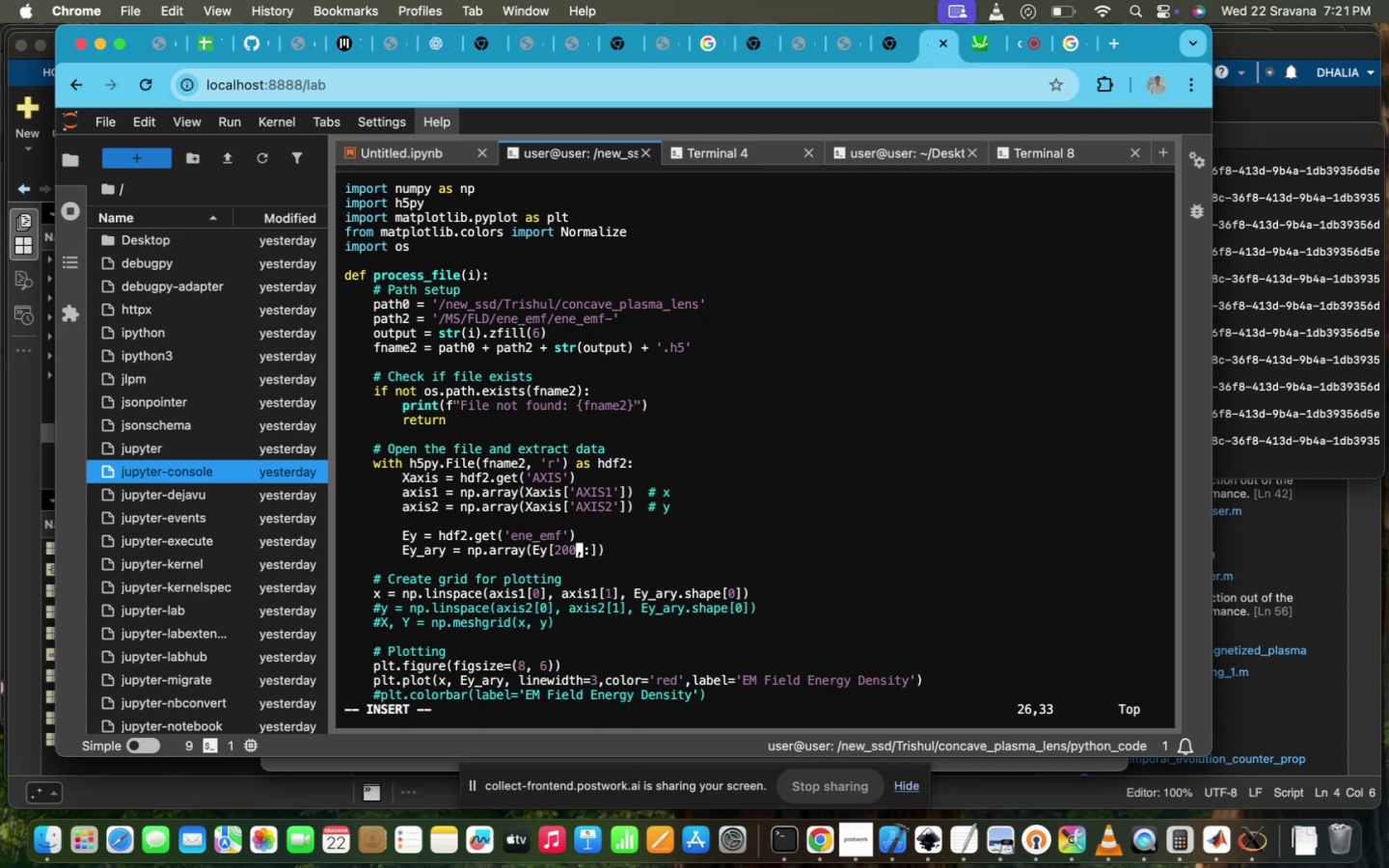 
key(Backspace)
 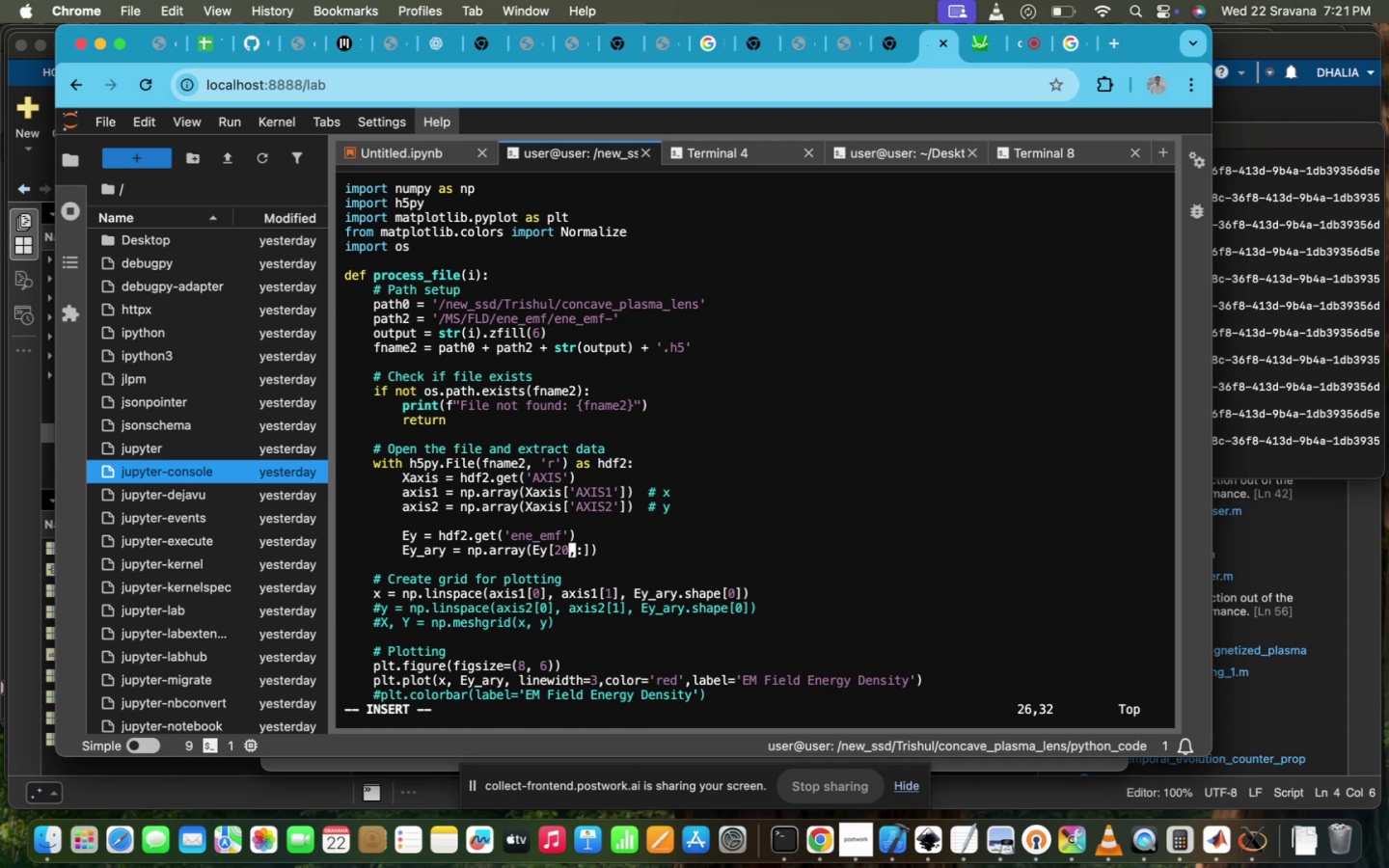 
key(Backspace)
 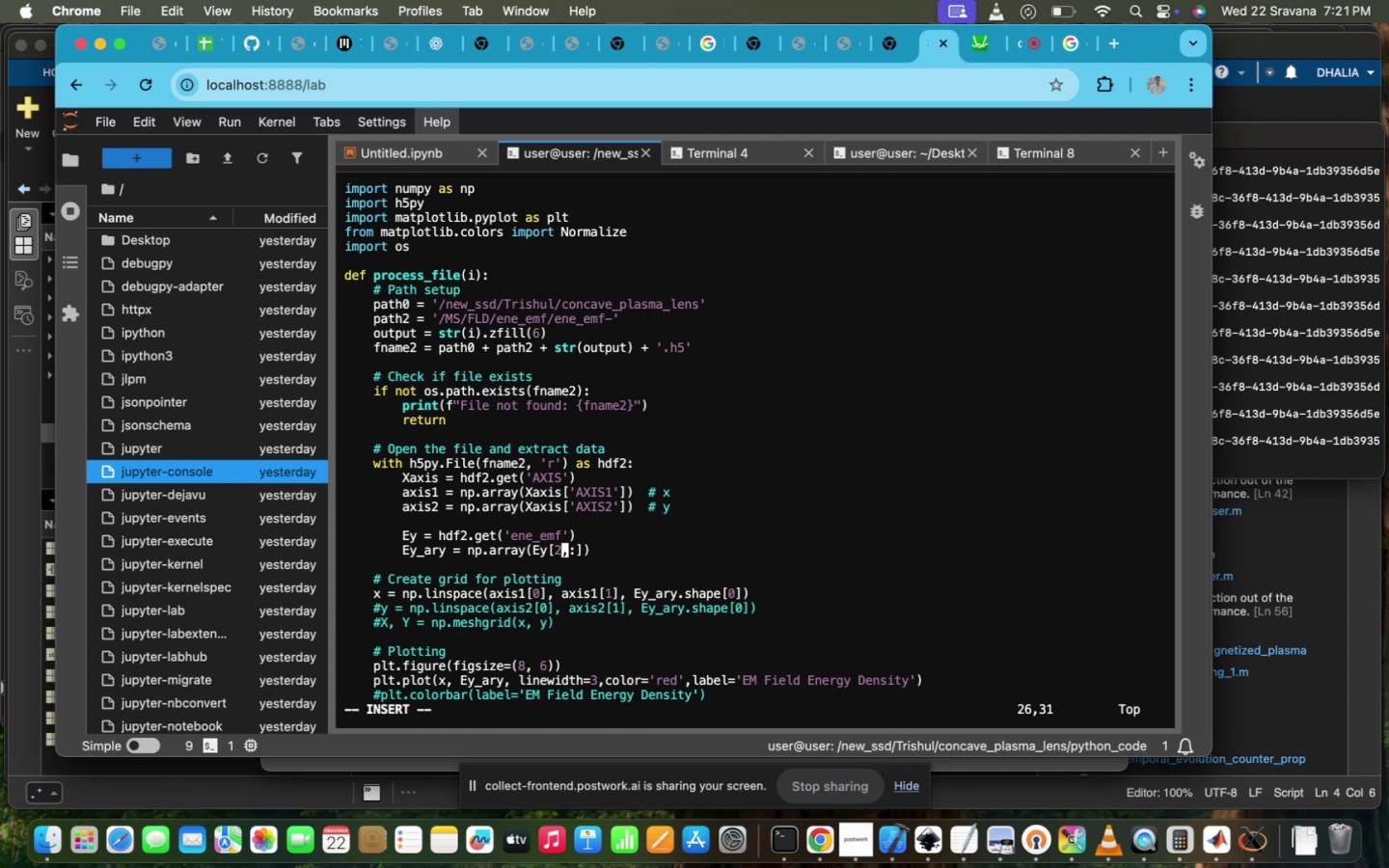 
key(Backspace)
 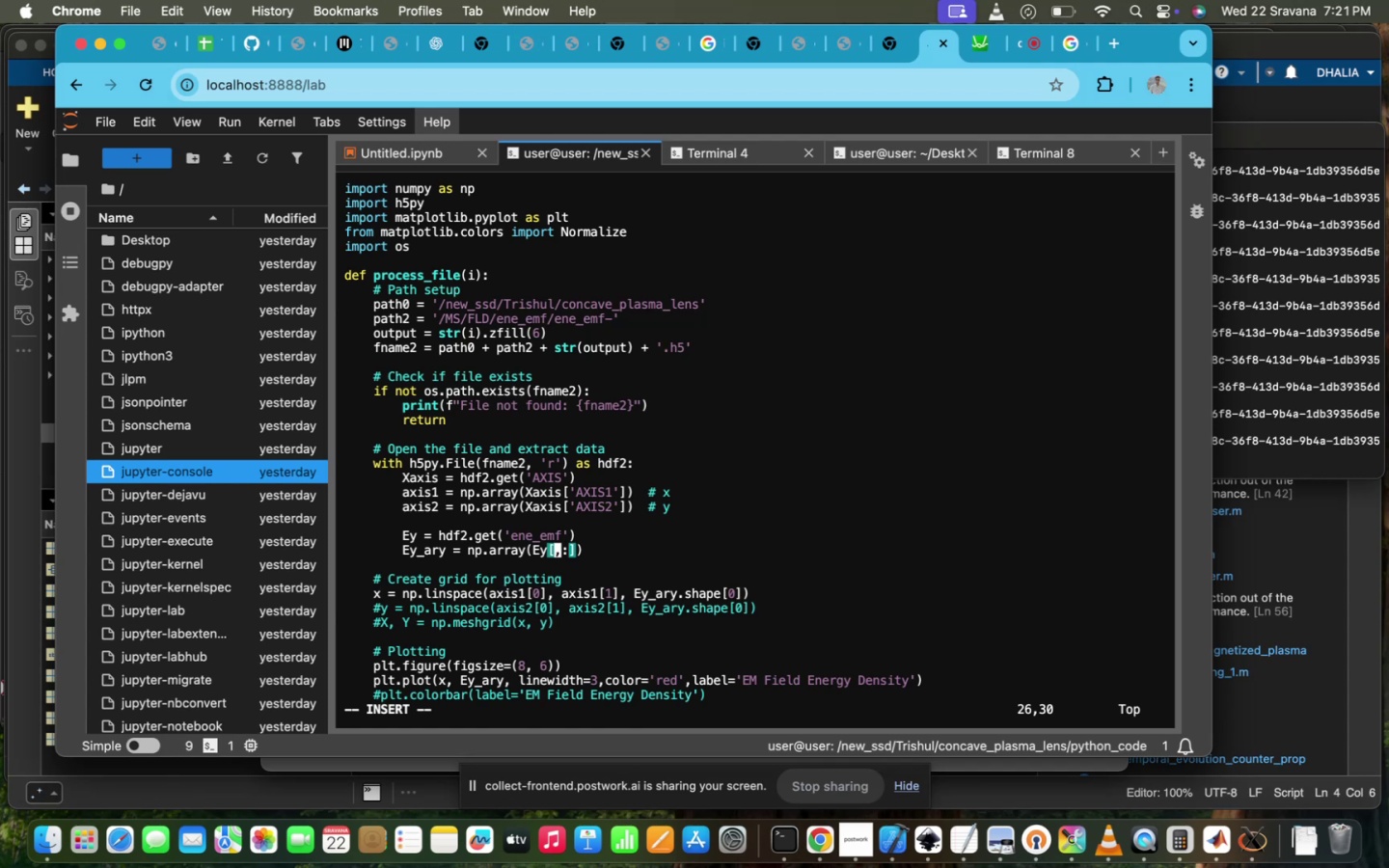 
key(CapsLock)
 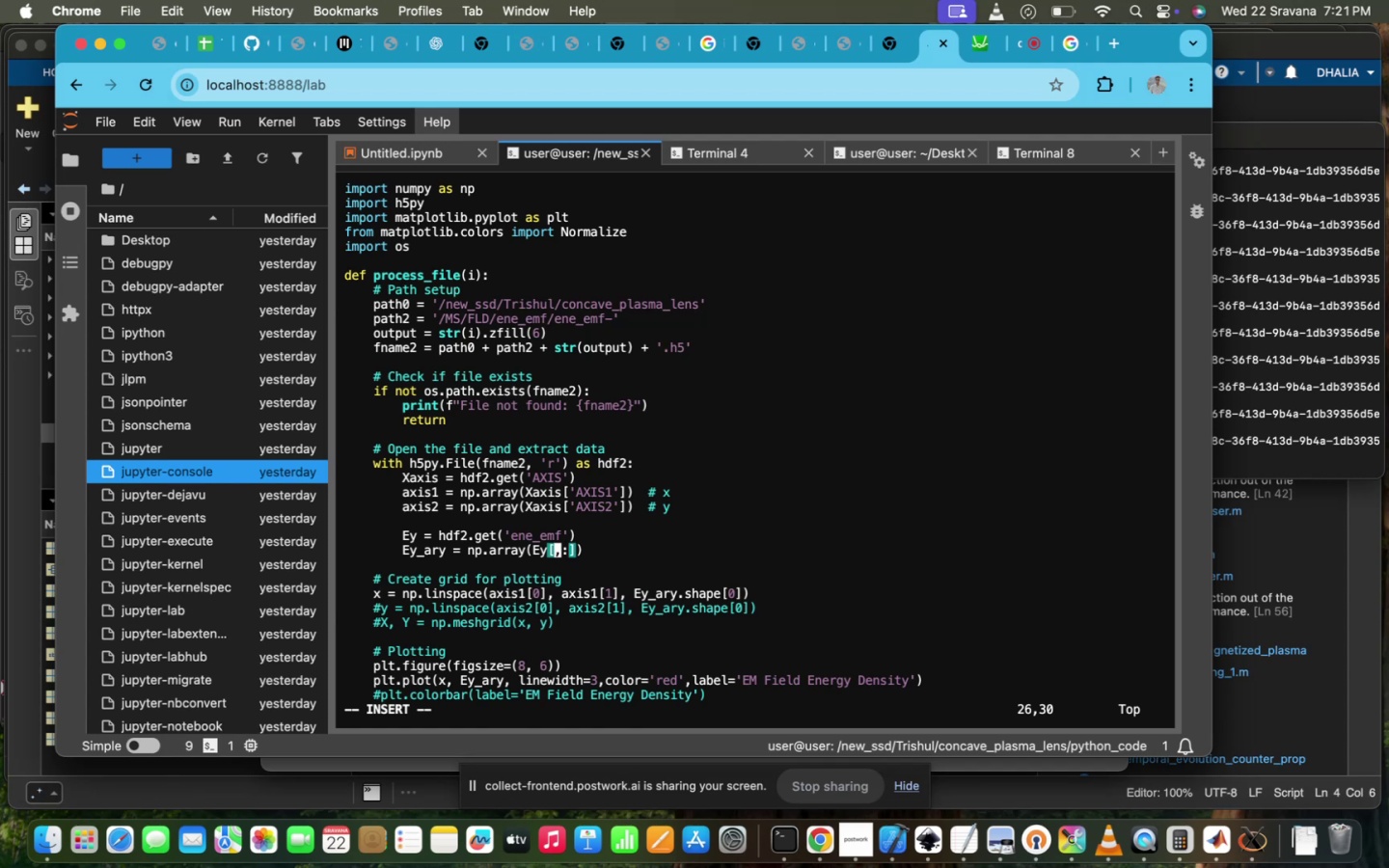 
key(E)
 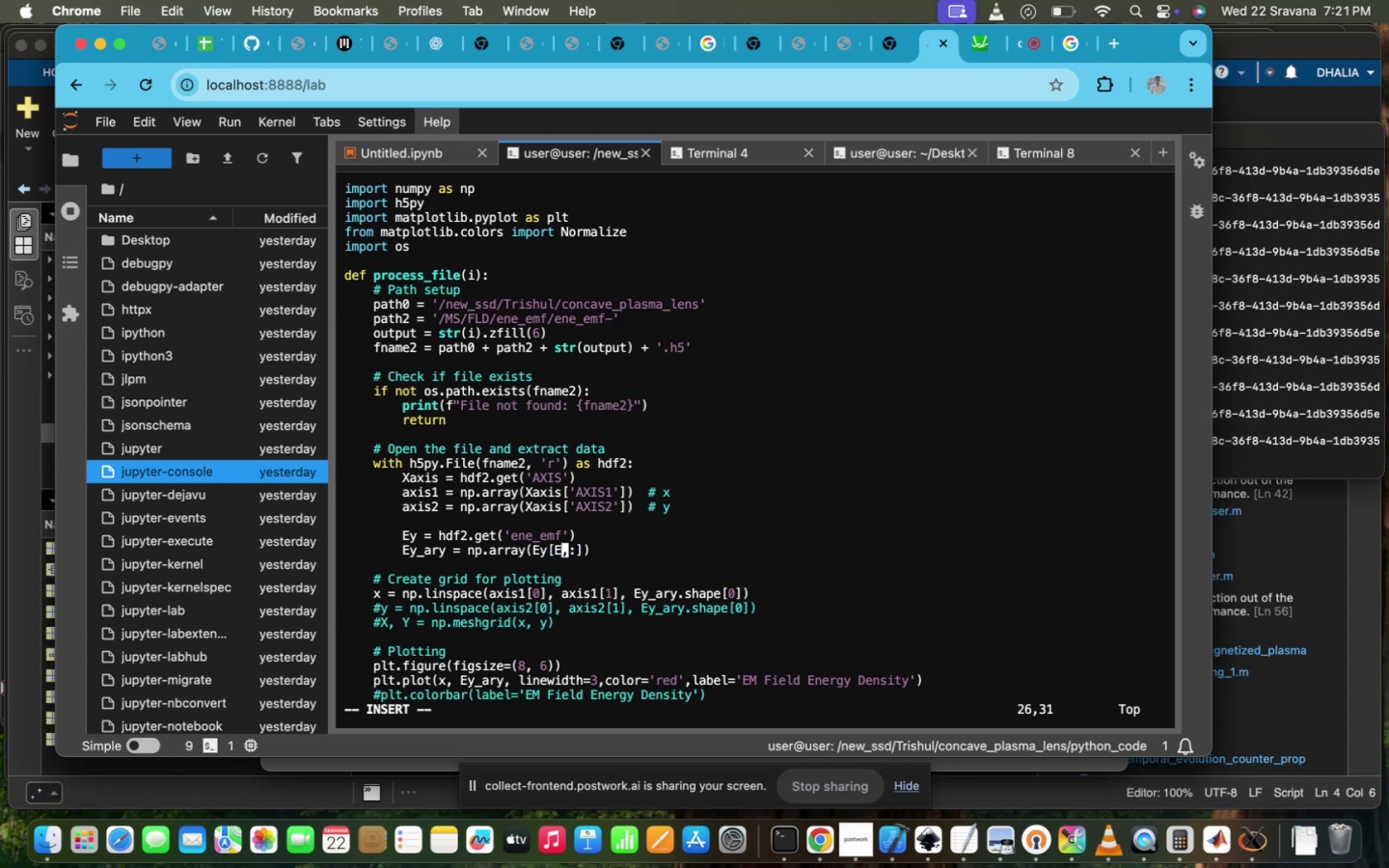 
key(CapsLock)
 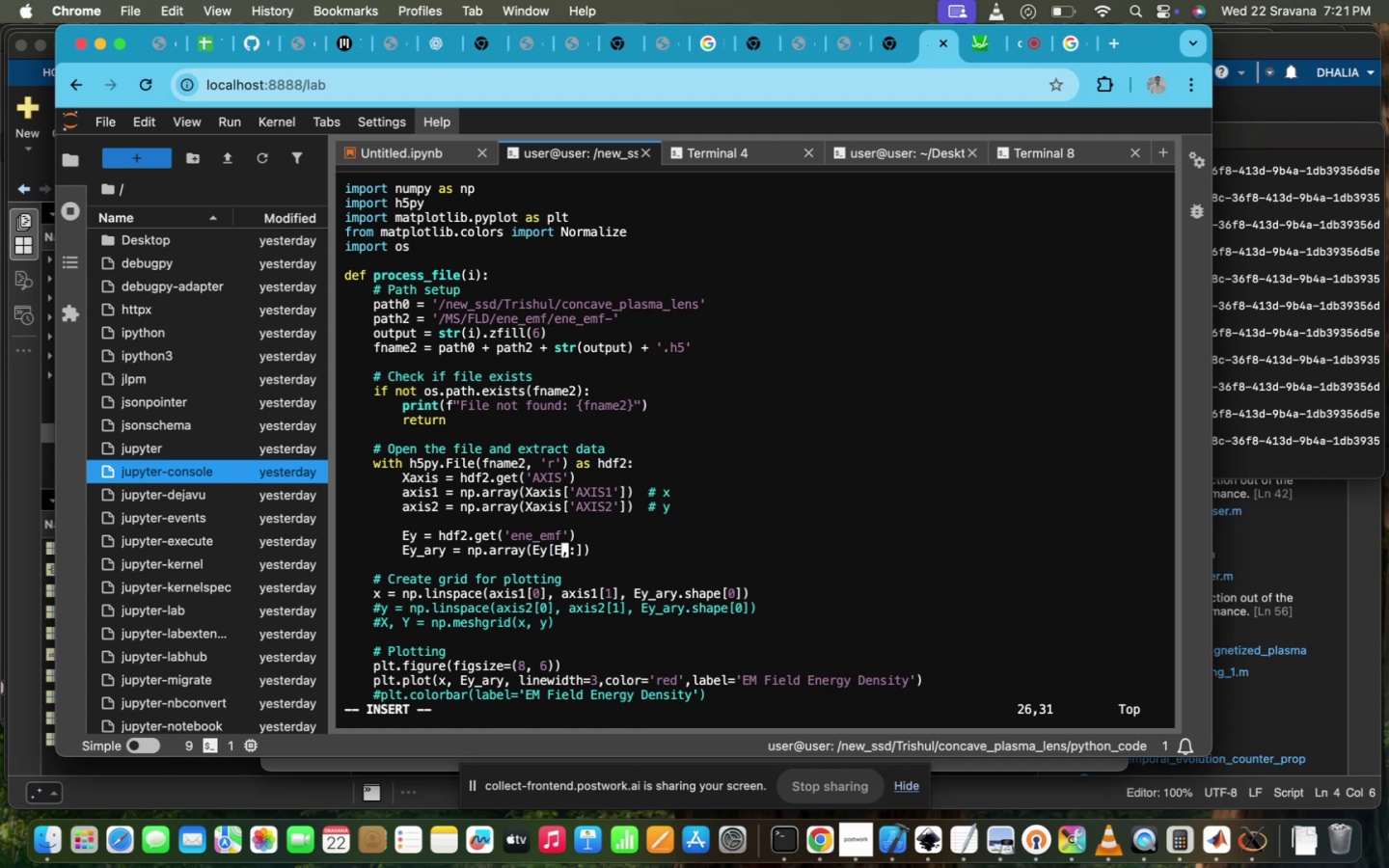 
type(y.sa)
key(Backspace)
type(hape[1[)
 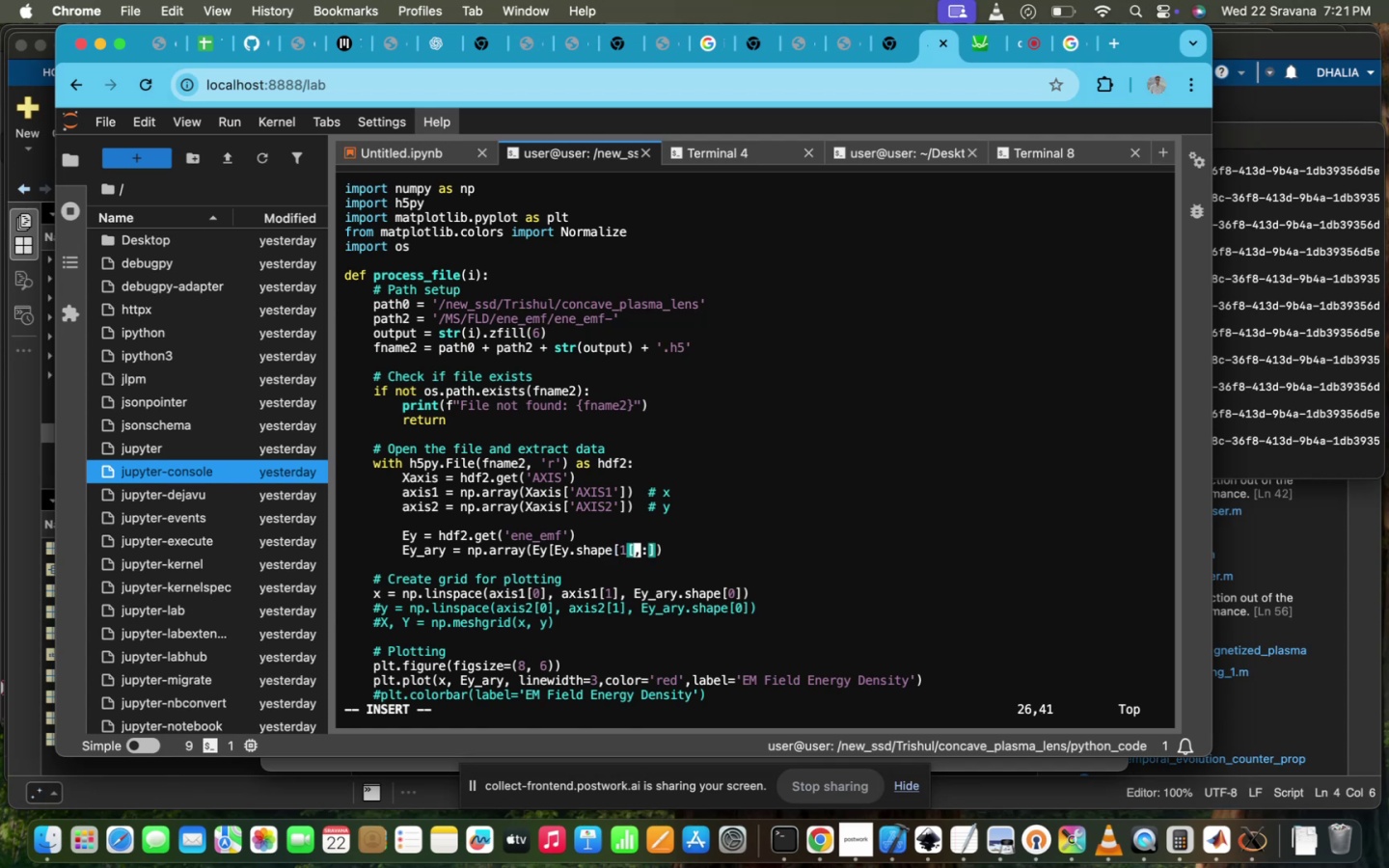 
key(Backspace)
key(Backspace)
key(Backspace)
key(Backspace)
key(Backspace)
key(Backspace)
key(Backspace)
key(Backspace)
key(Backspace)
key(Backspace)
key(Backspace)
type(Ey.shape[1])
 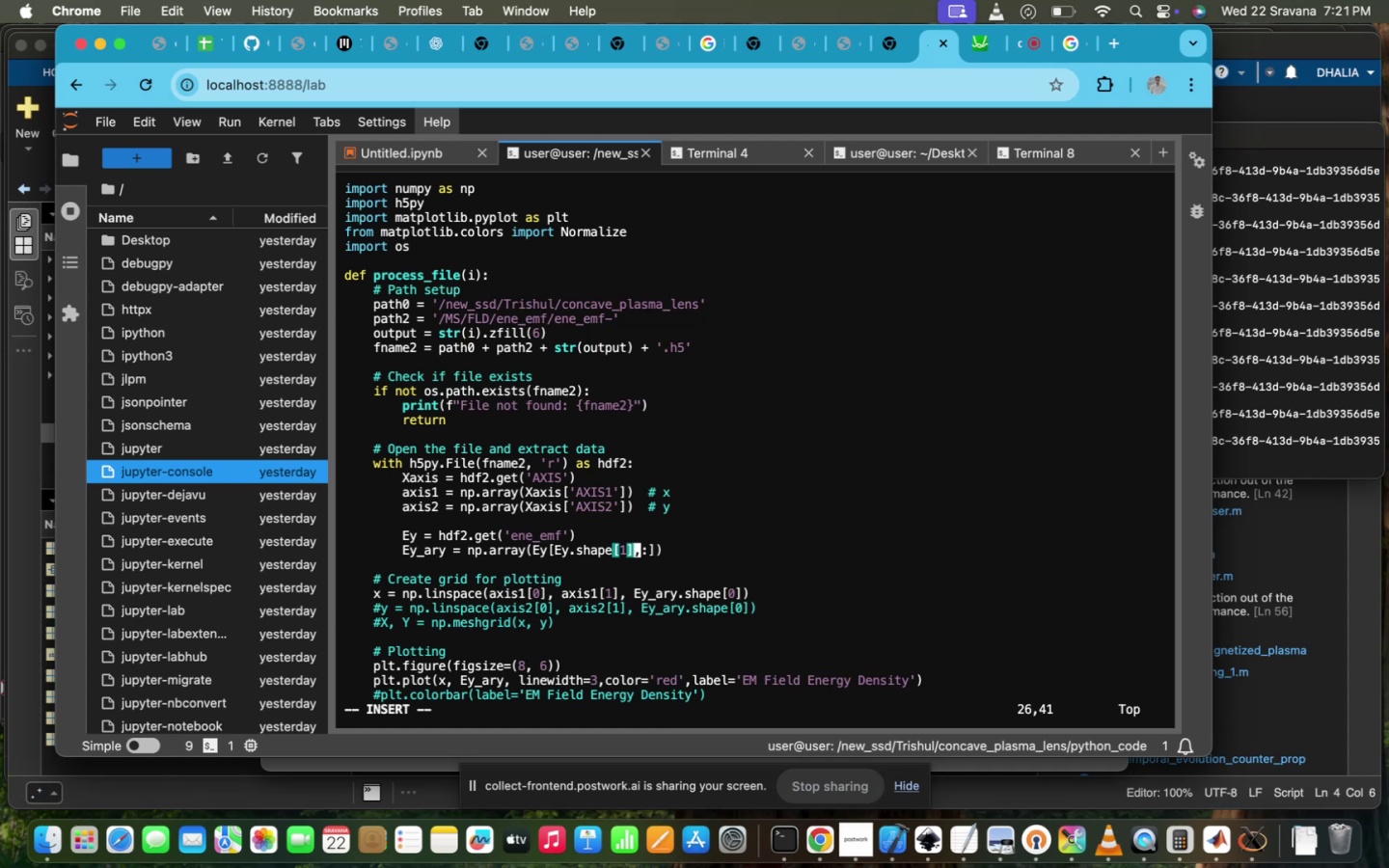 
type(*0.5))
 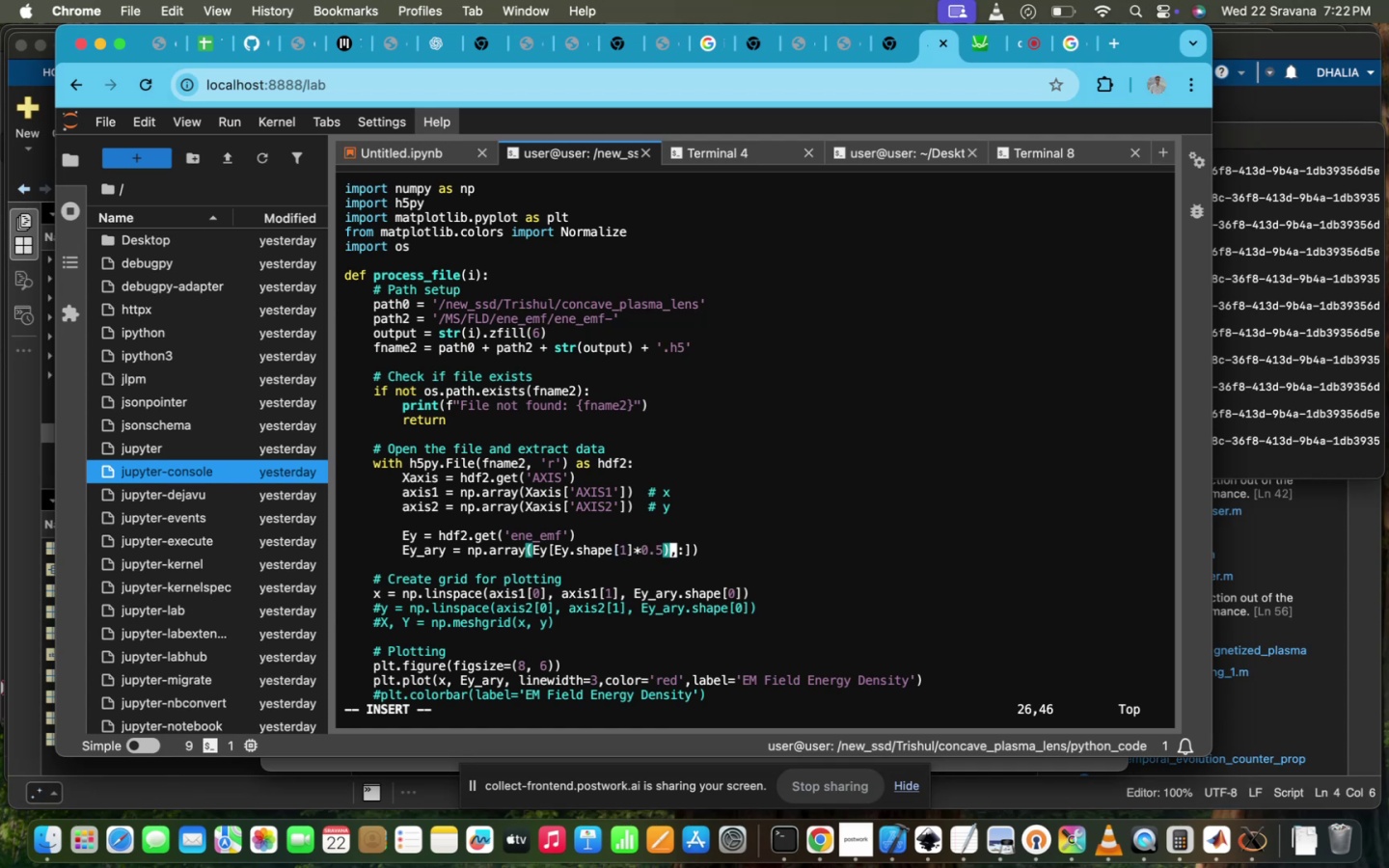 
key(ArrowLeft)
 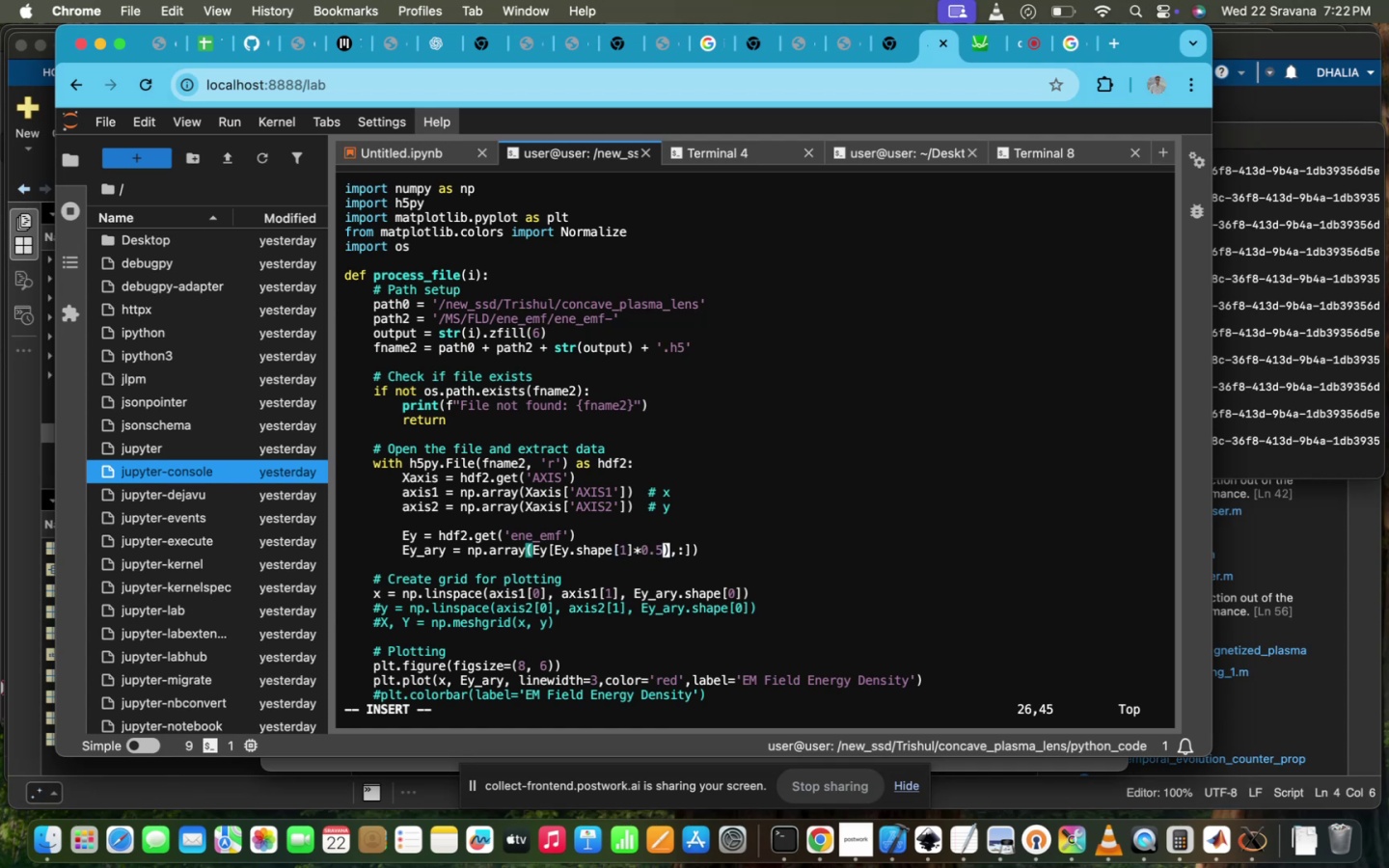 
hold_key(key=ArrowLeft, duration=1.5)
 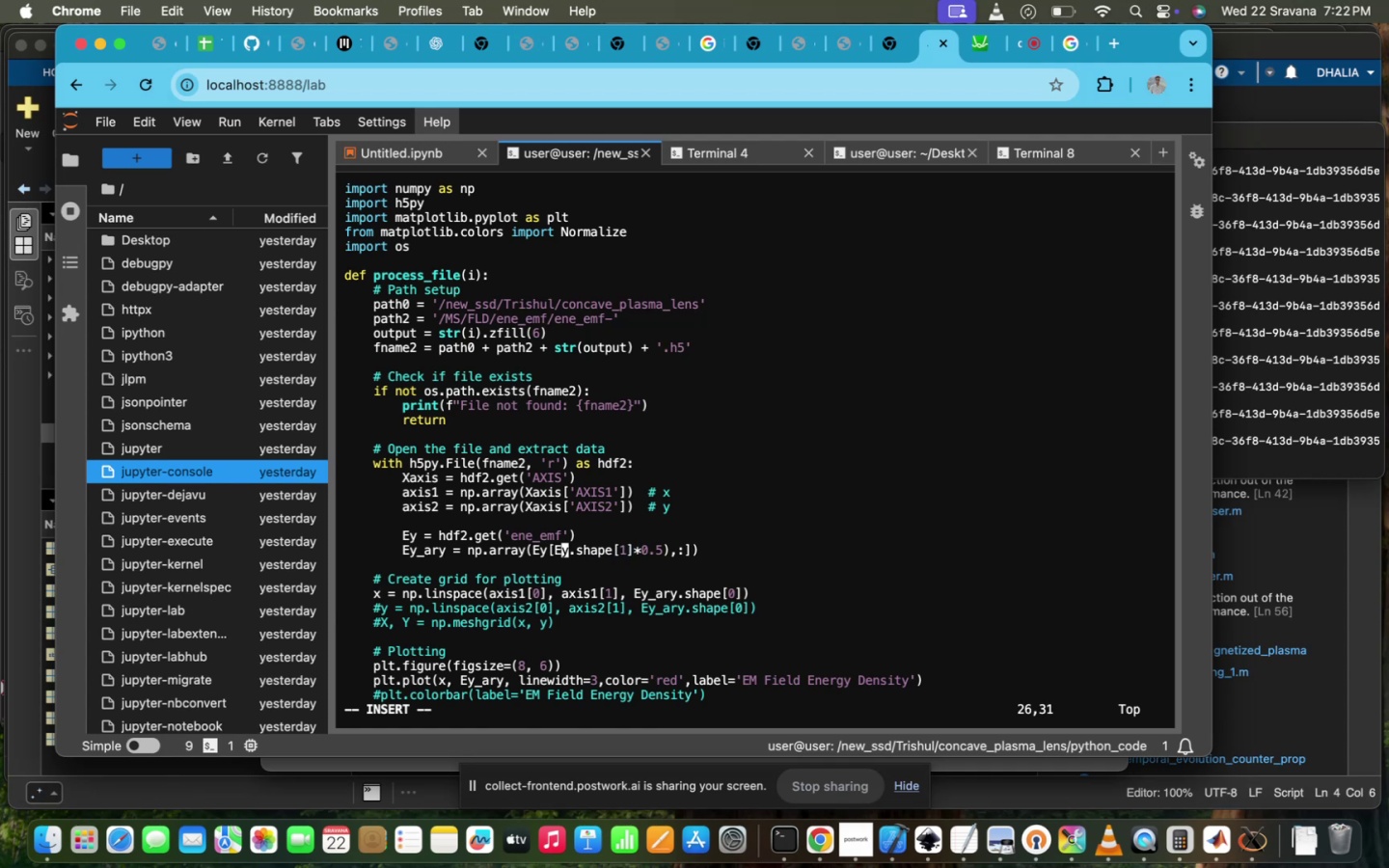 
key(ArrowLeft)
 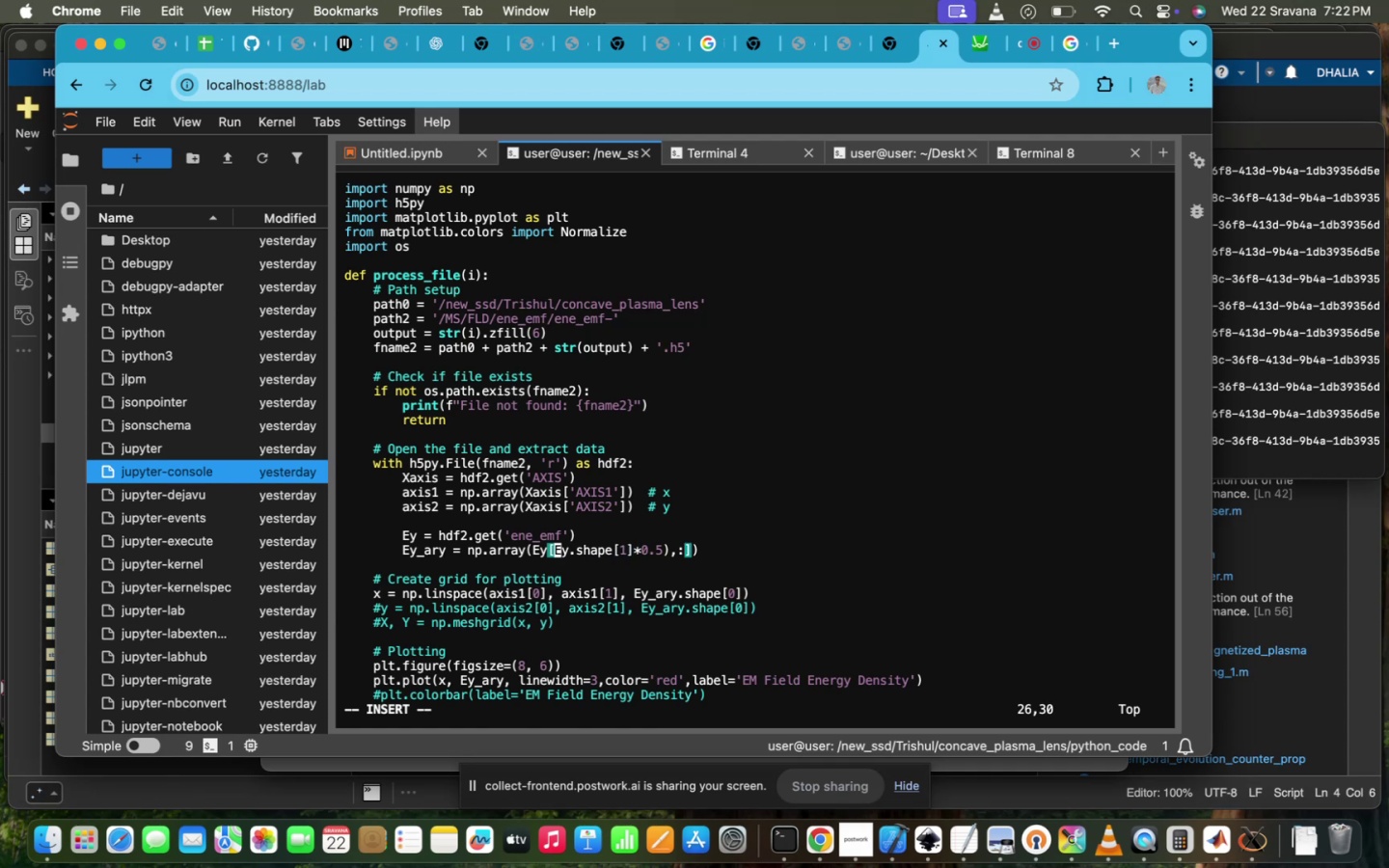 
type(int()
key(Escape)
 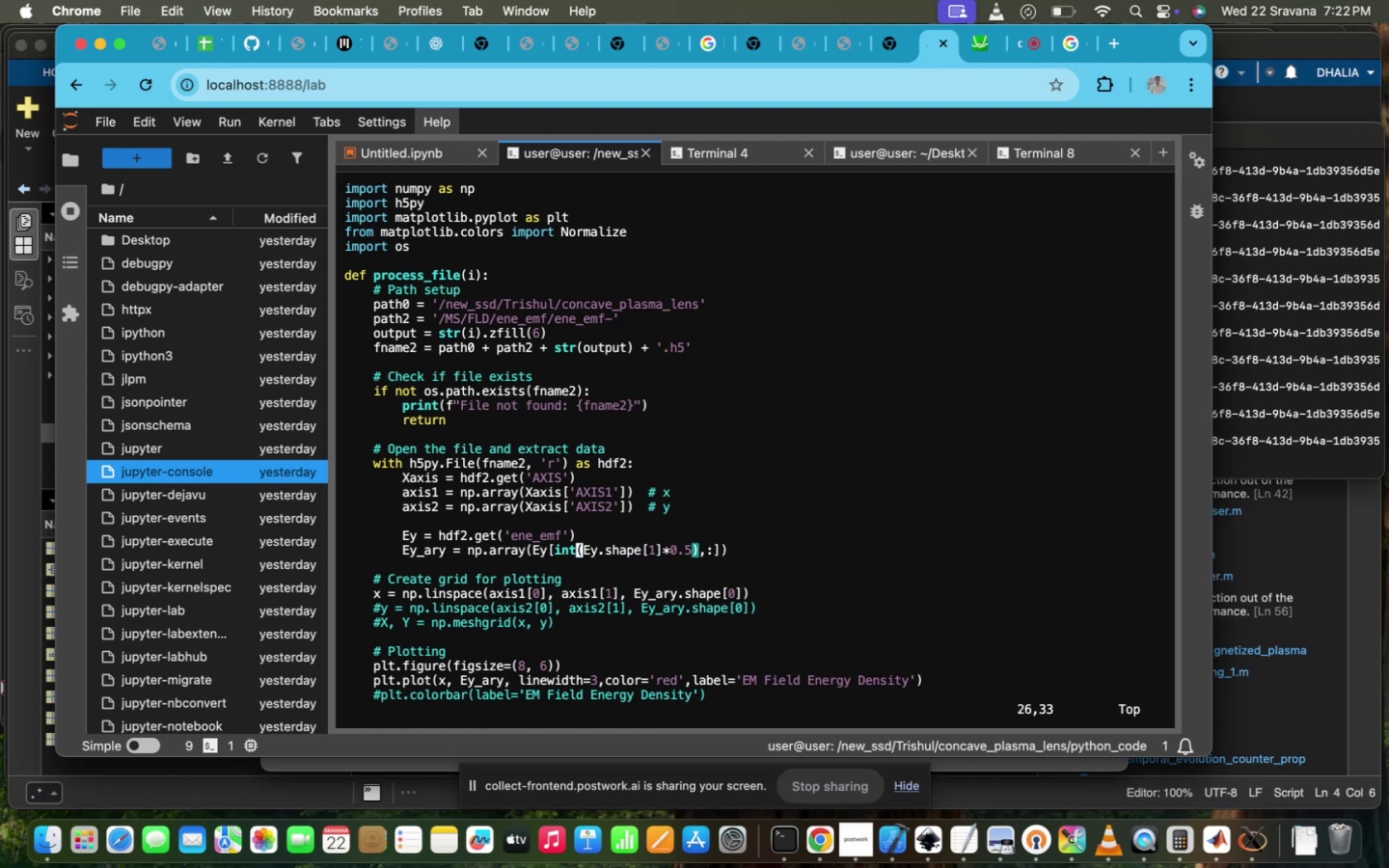 
type(:wq!)
 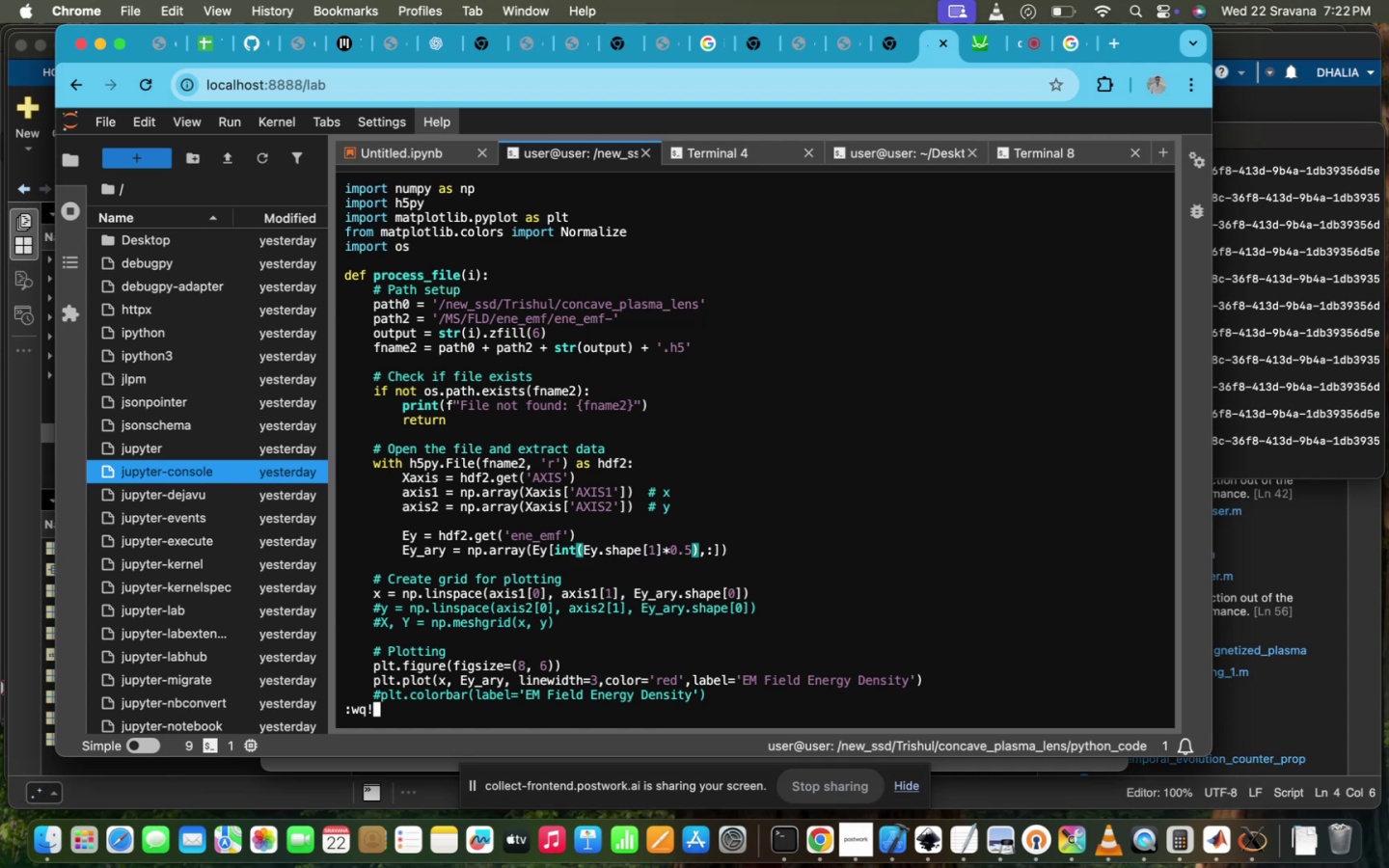 
key(Enter)
 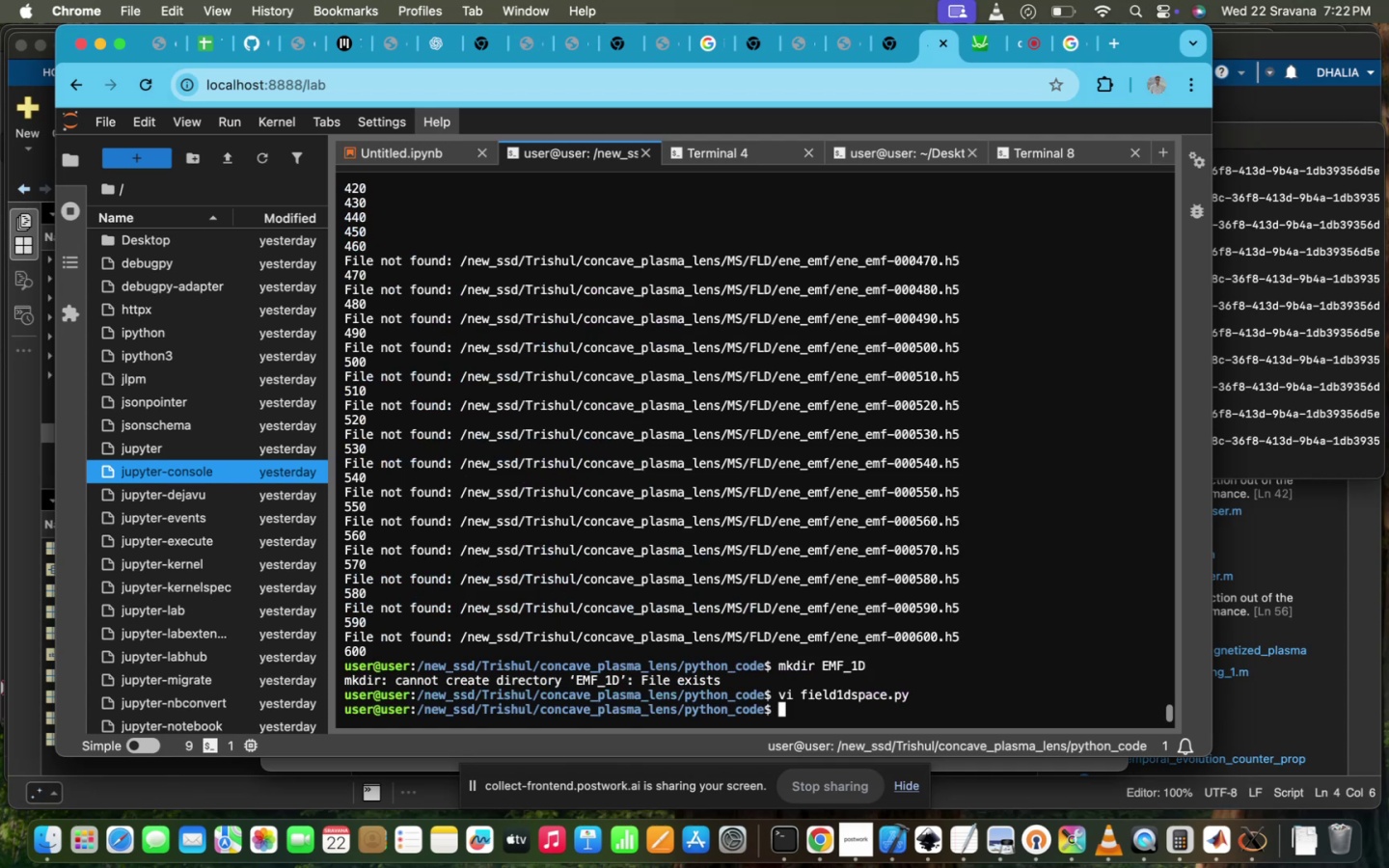 
key(ArrowUp)
 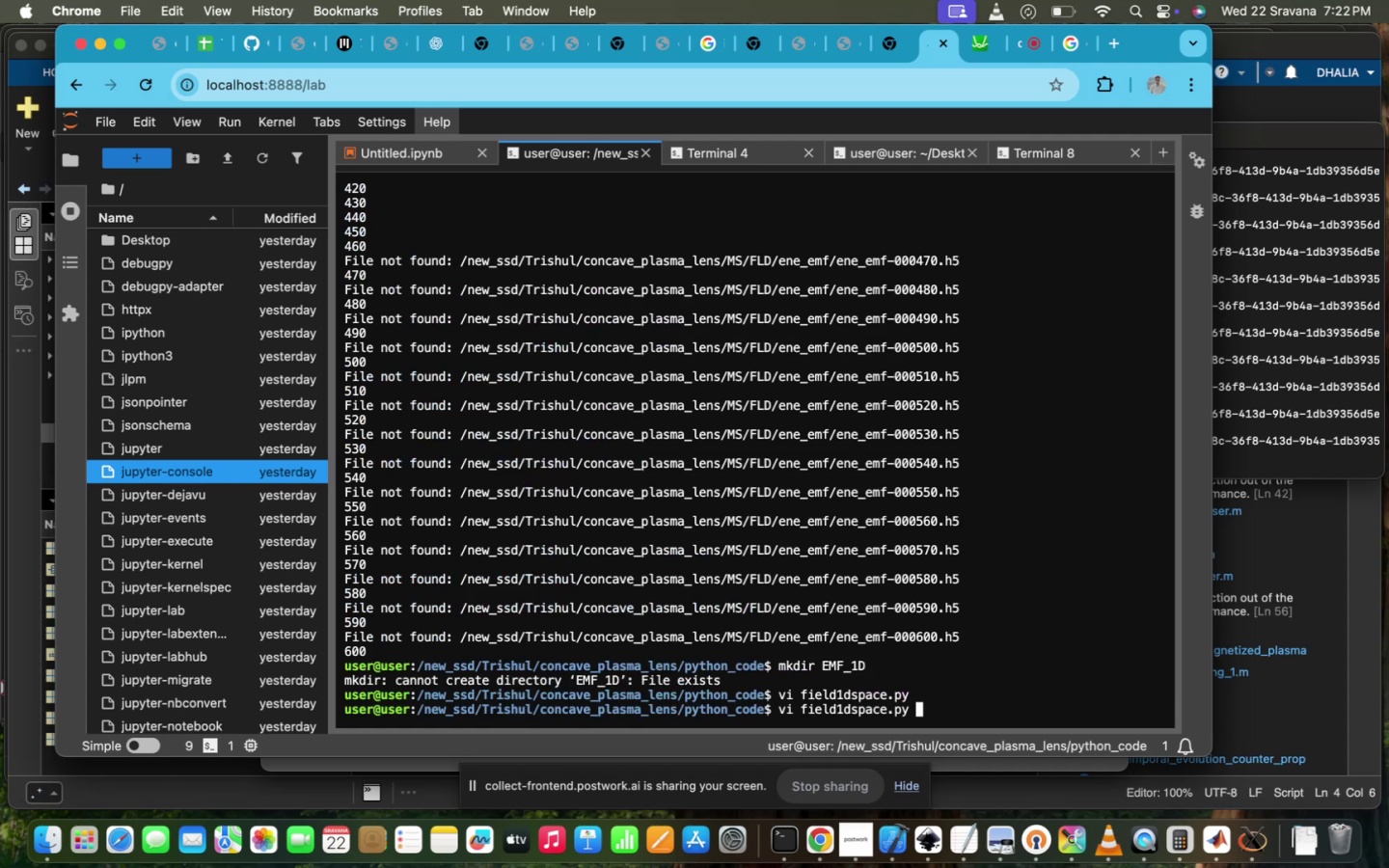 
key(ArrowUp)
 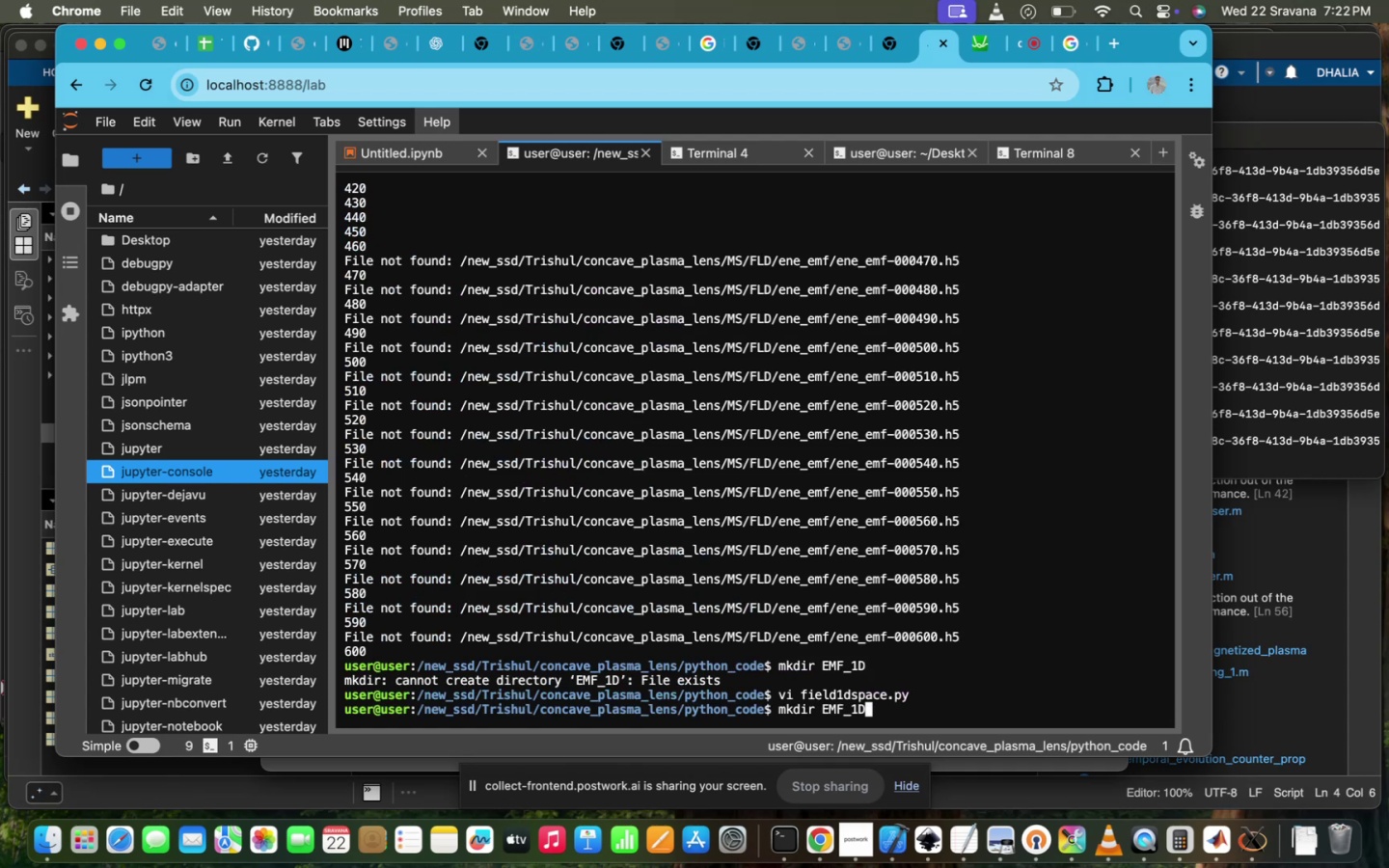 
key(ArrowUp)
 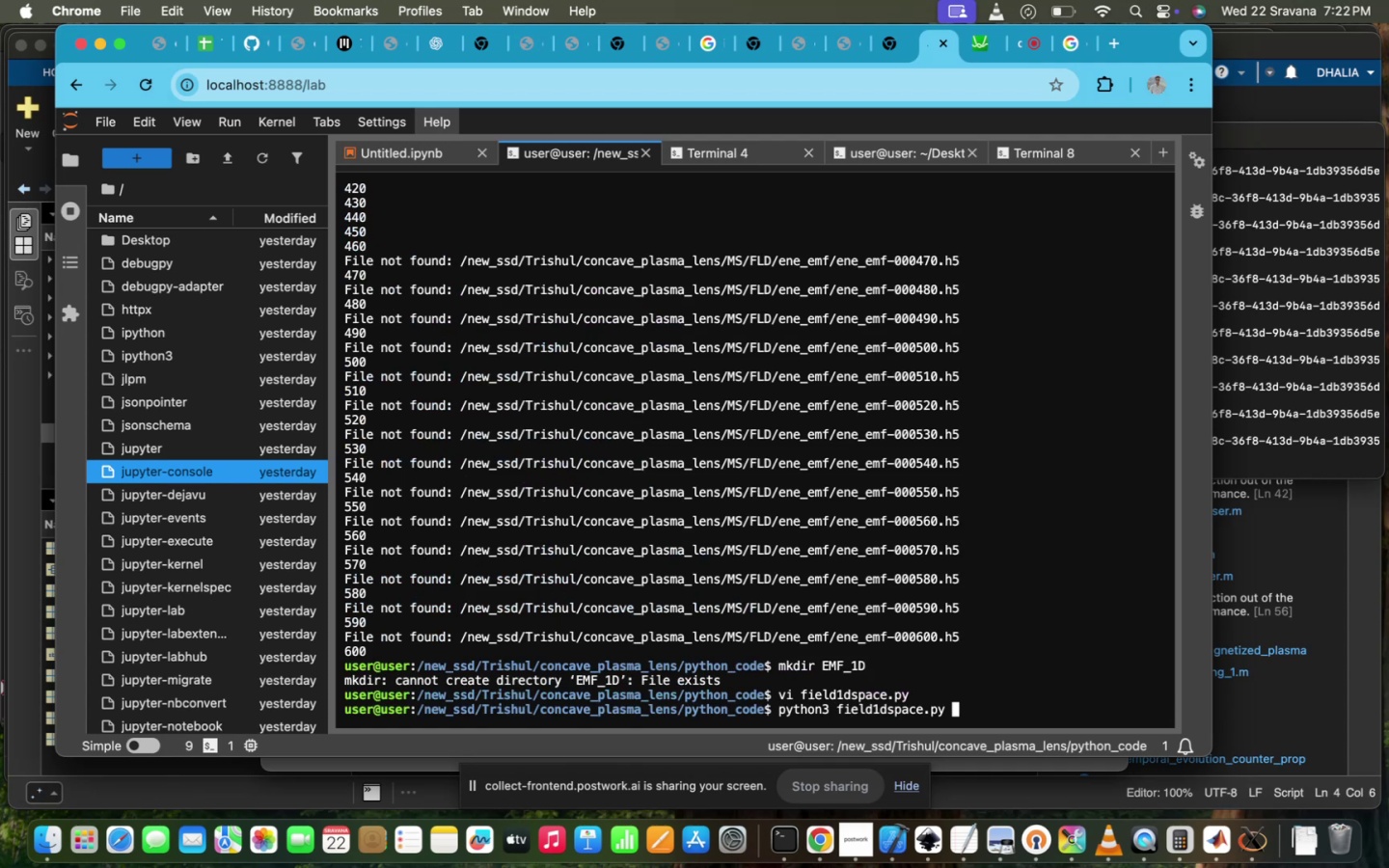 
key(ArrowUp)
 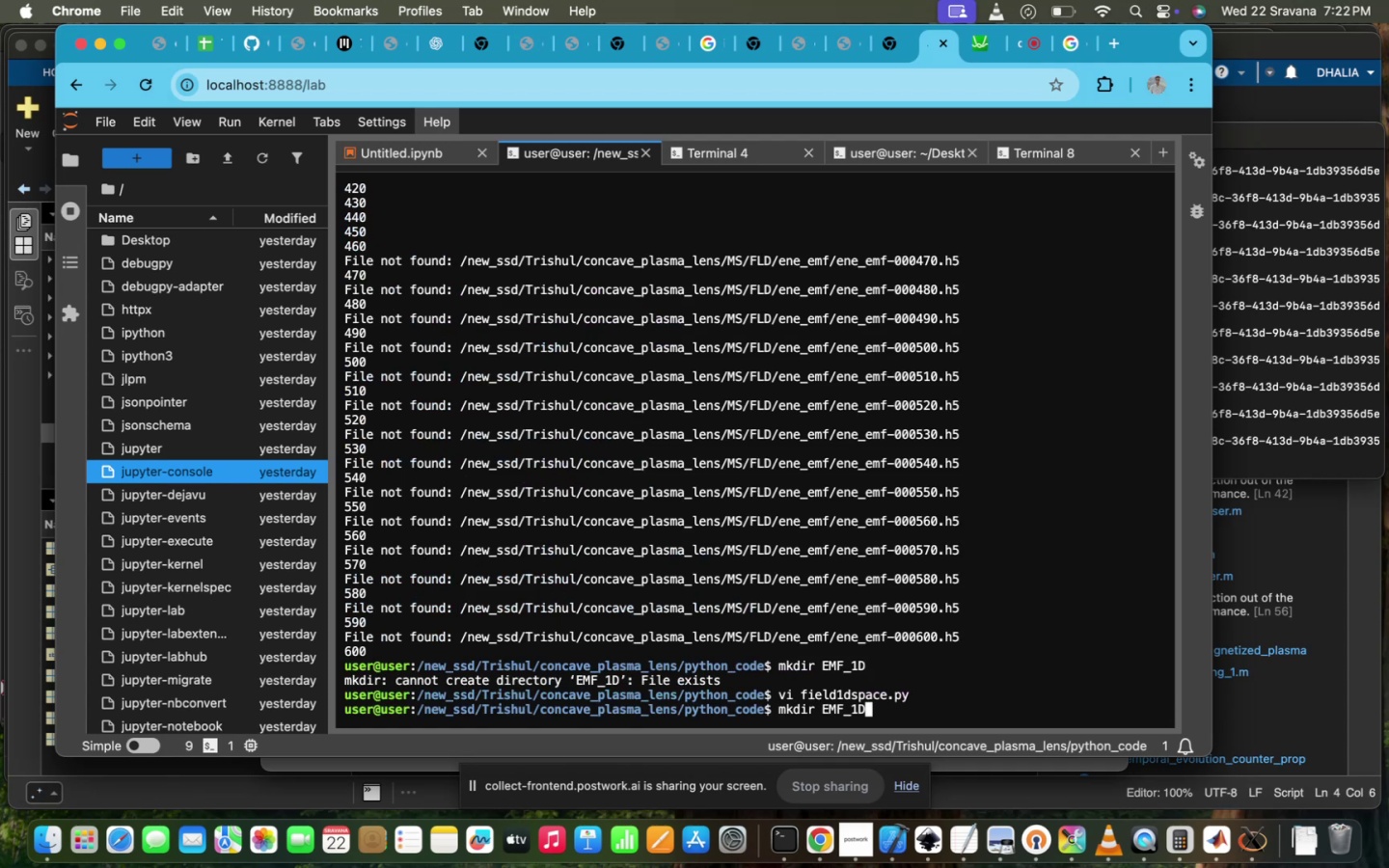 
key(ArrowDown)
 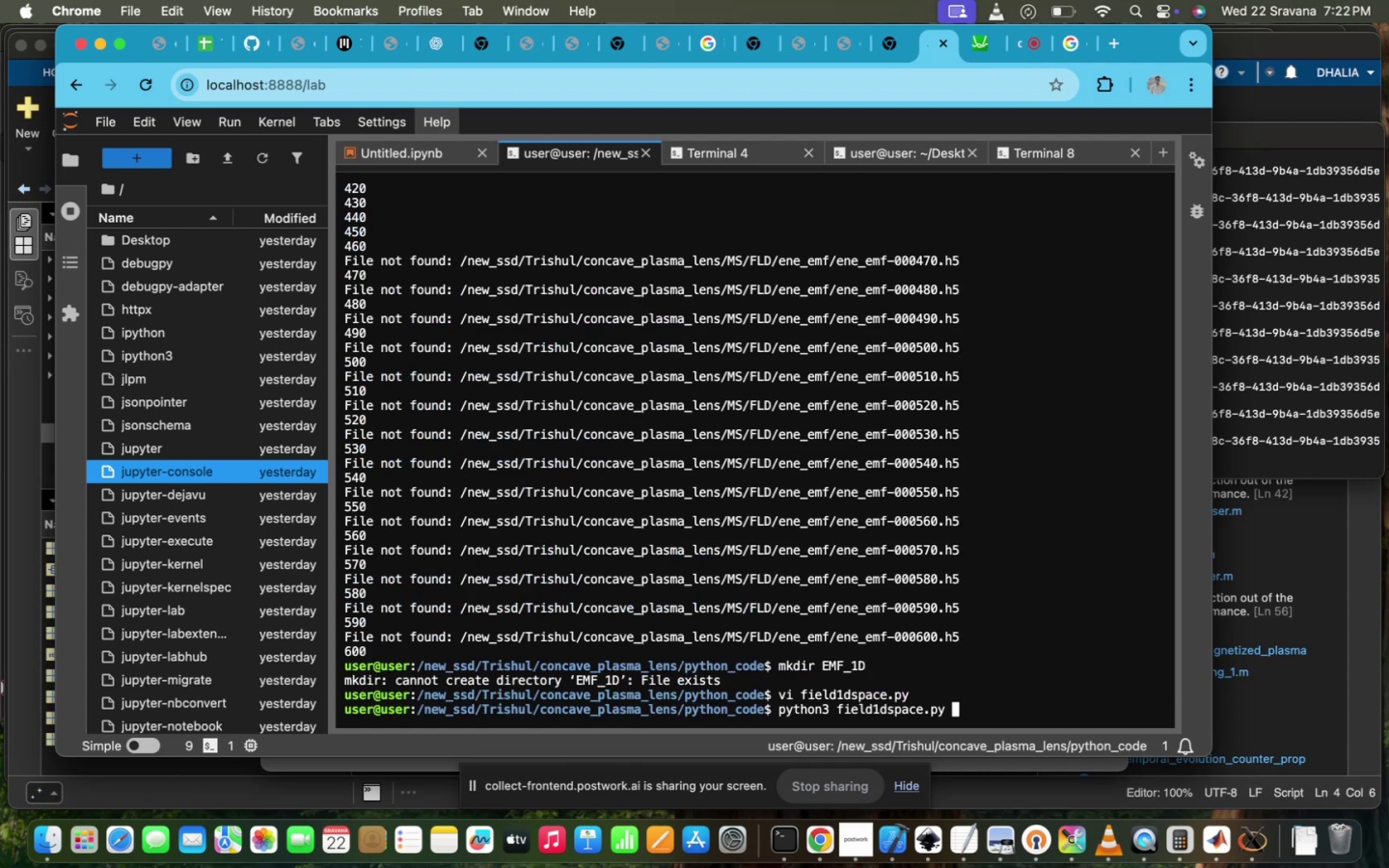 
key(Enter)
 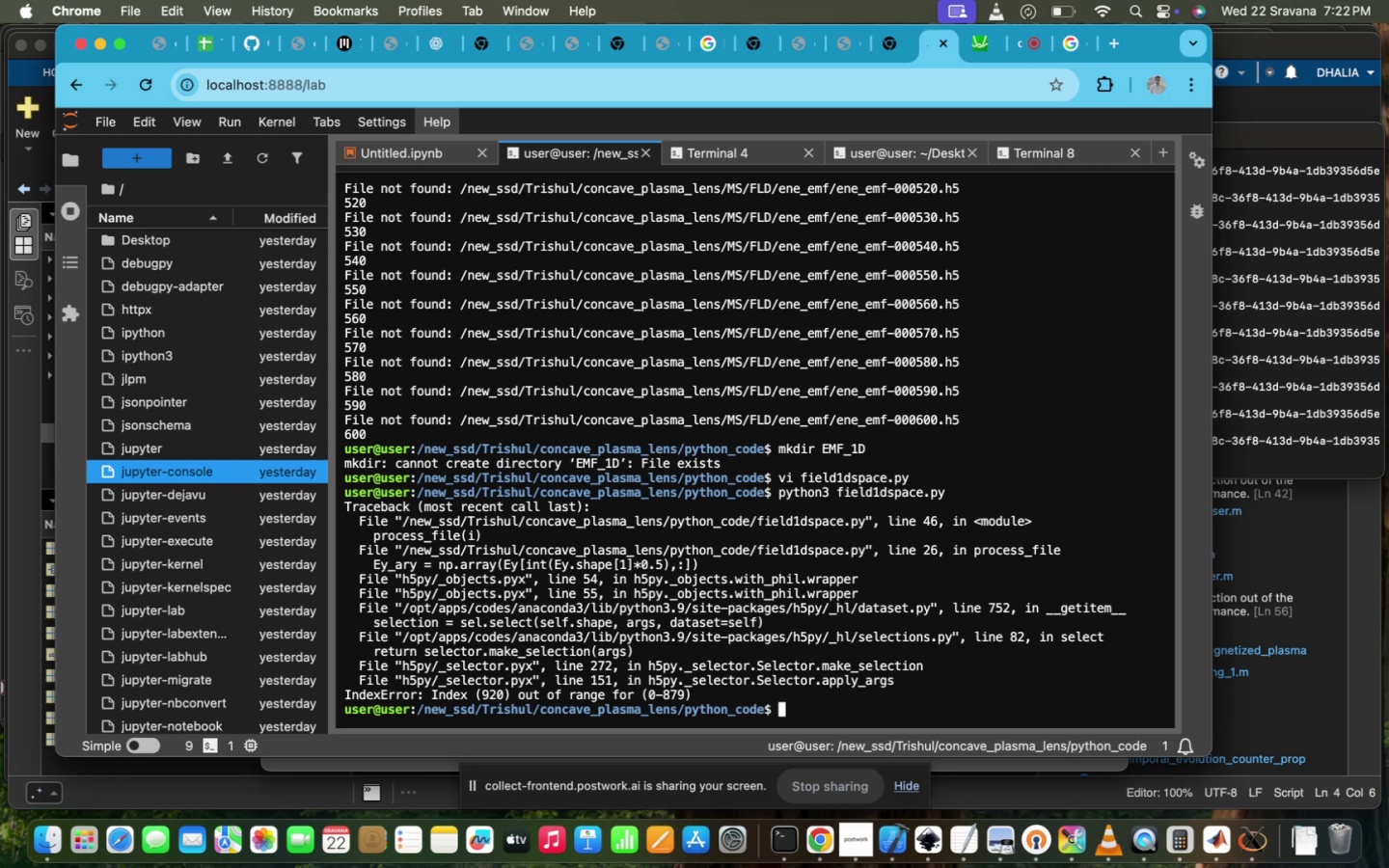 
wait(13.83)
 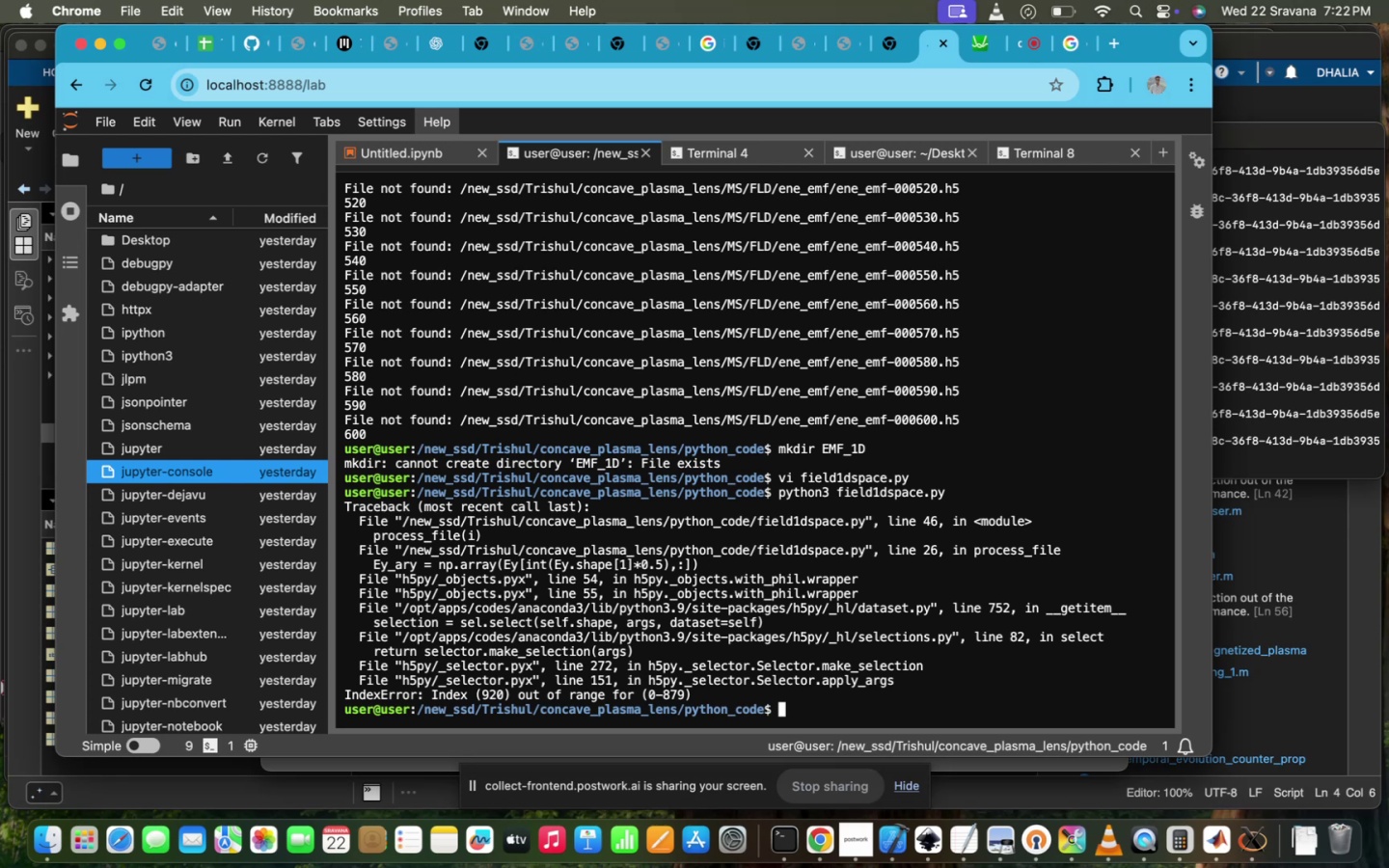 
key(ArrowDown)
 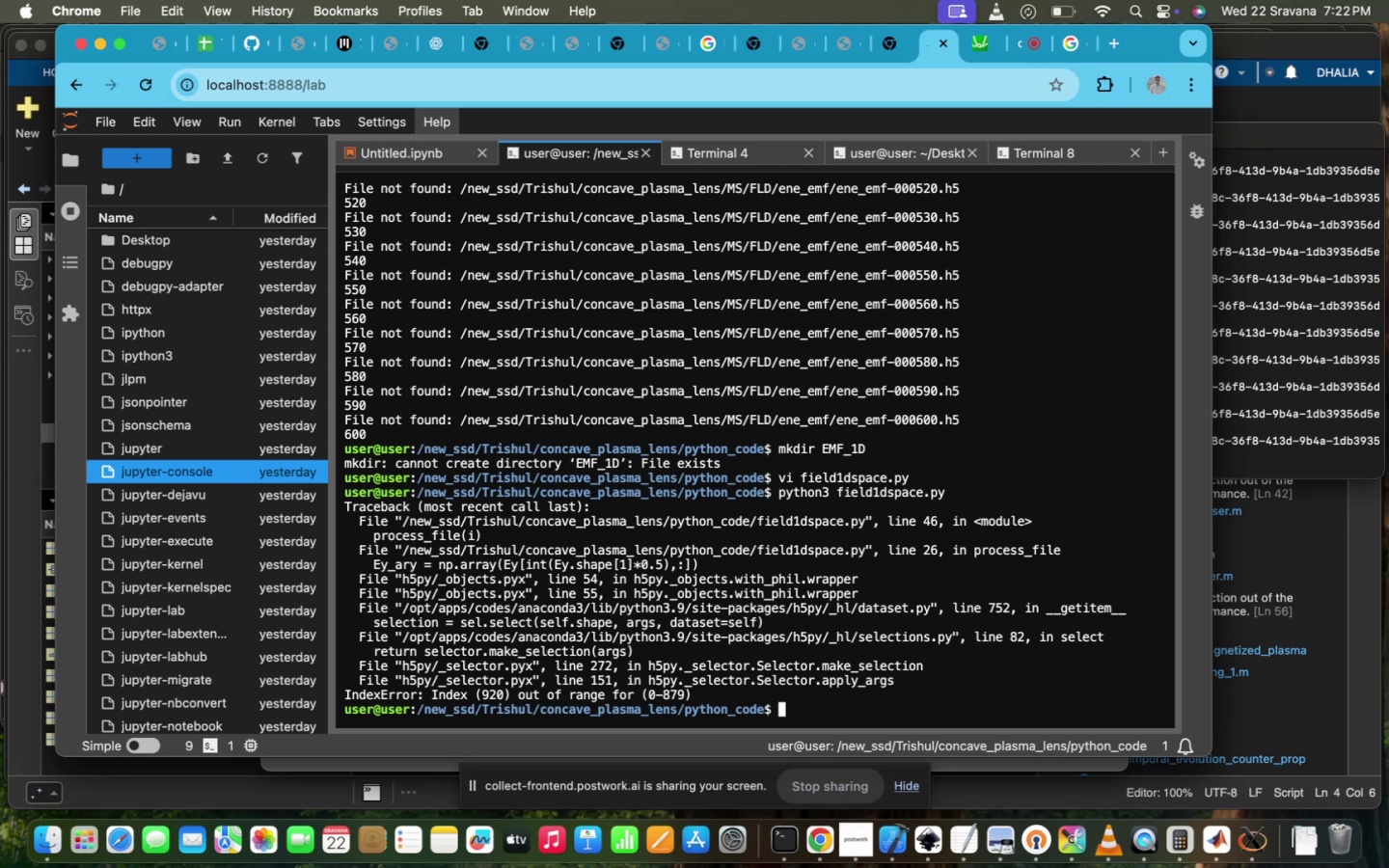 
key(ArrowUp)
 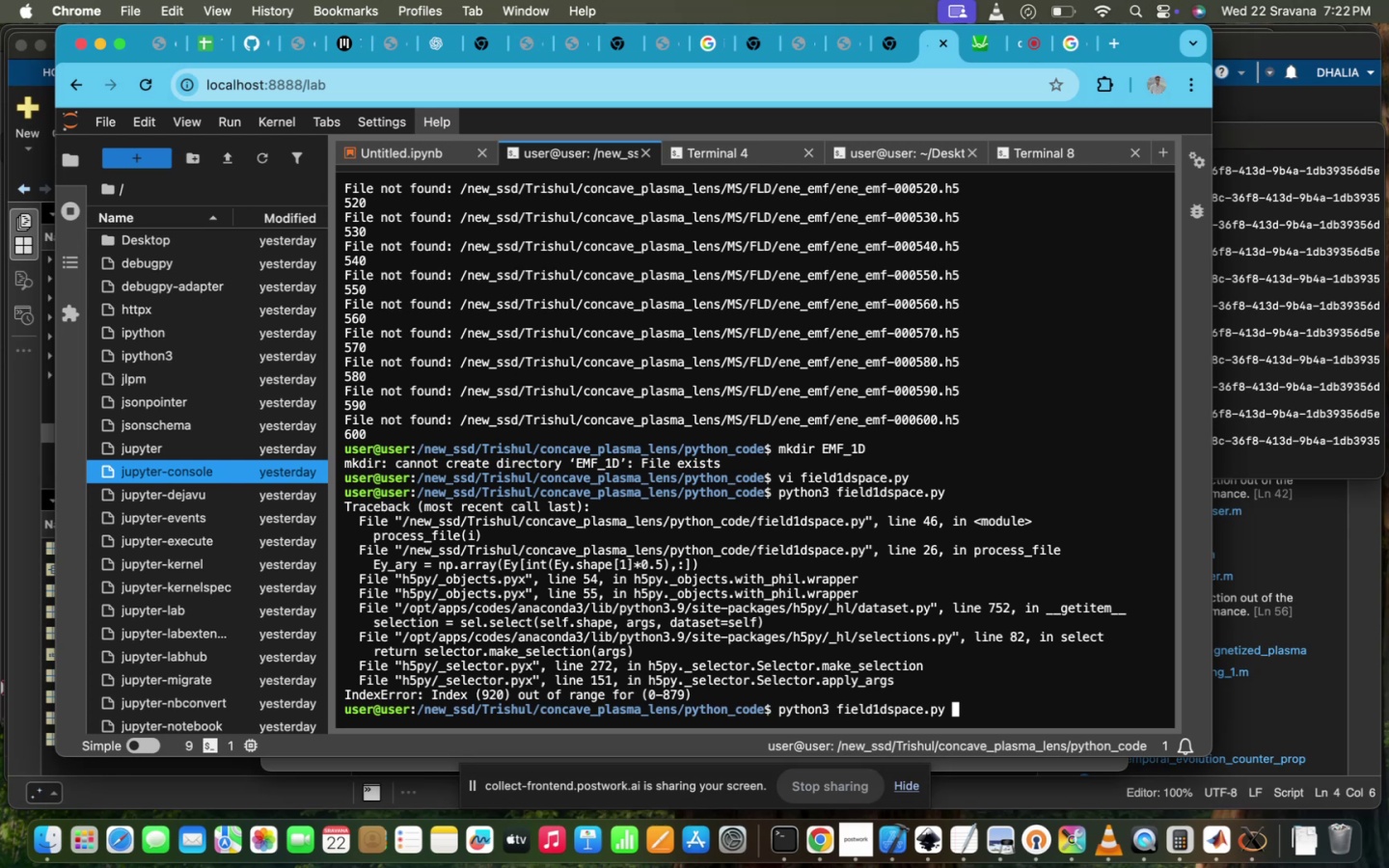 
key(ArrowDown)
 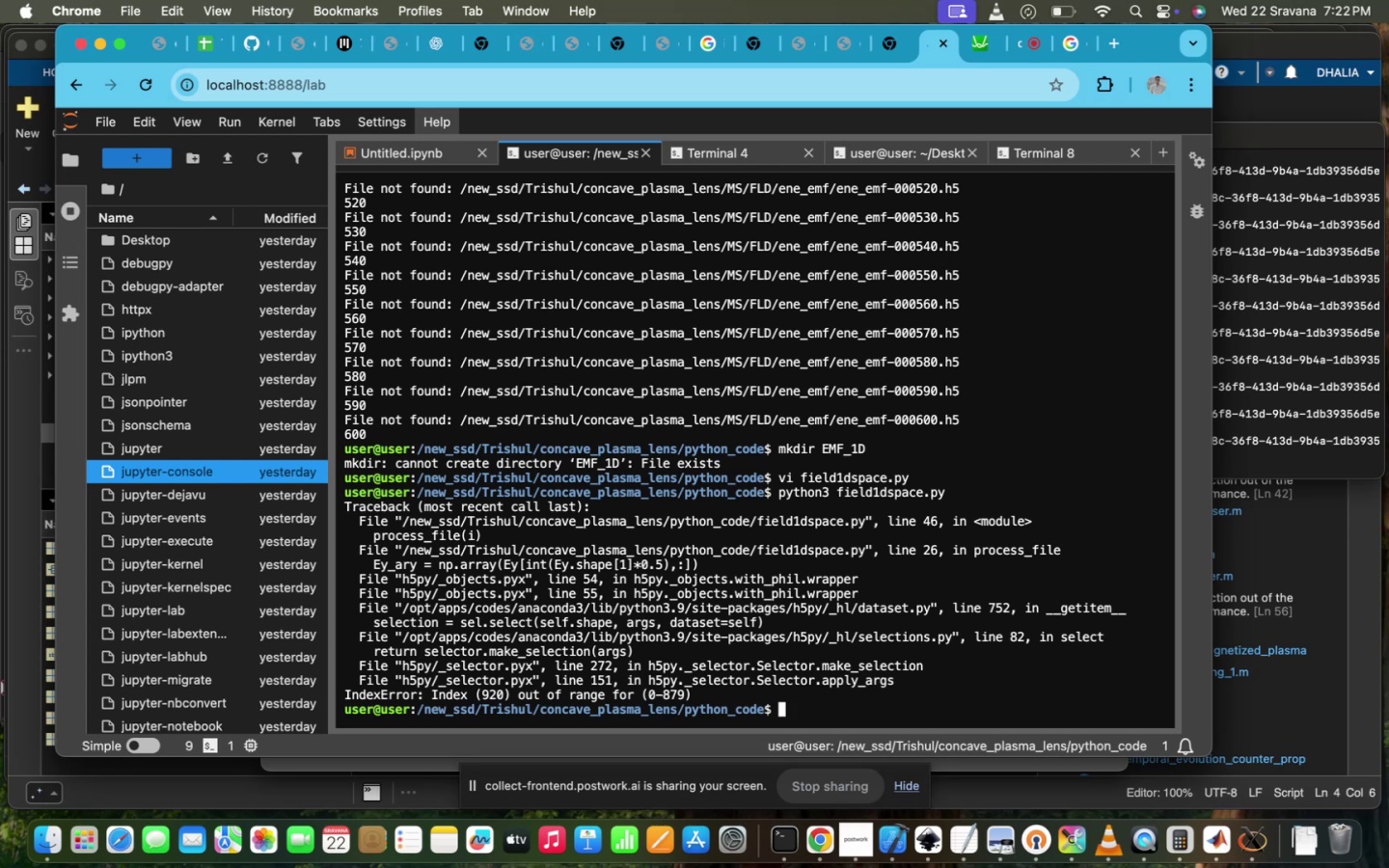 
key(ArrowUp)
 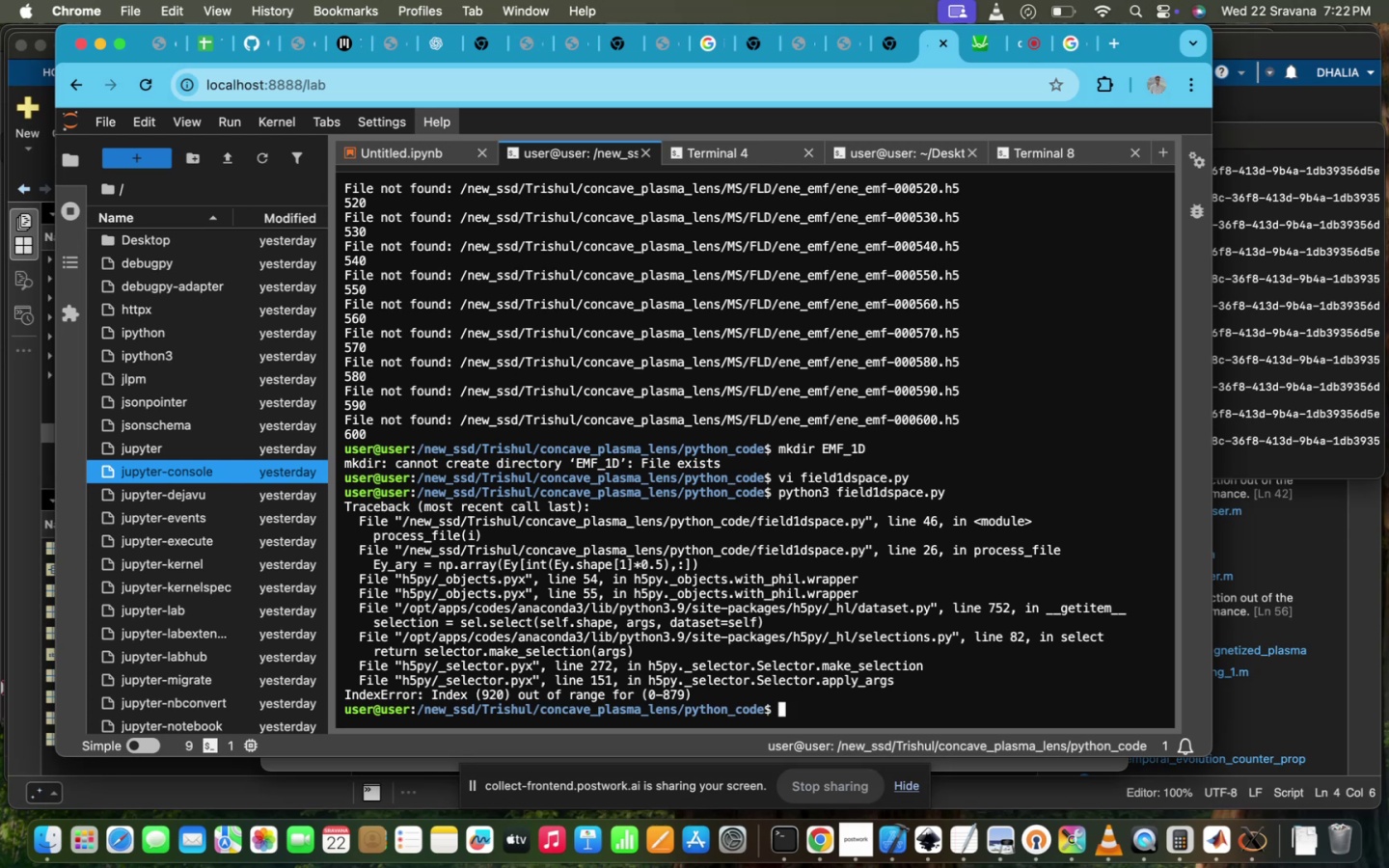 
key(ArrowDown)
 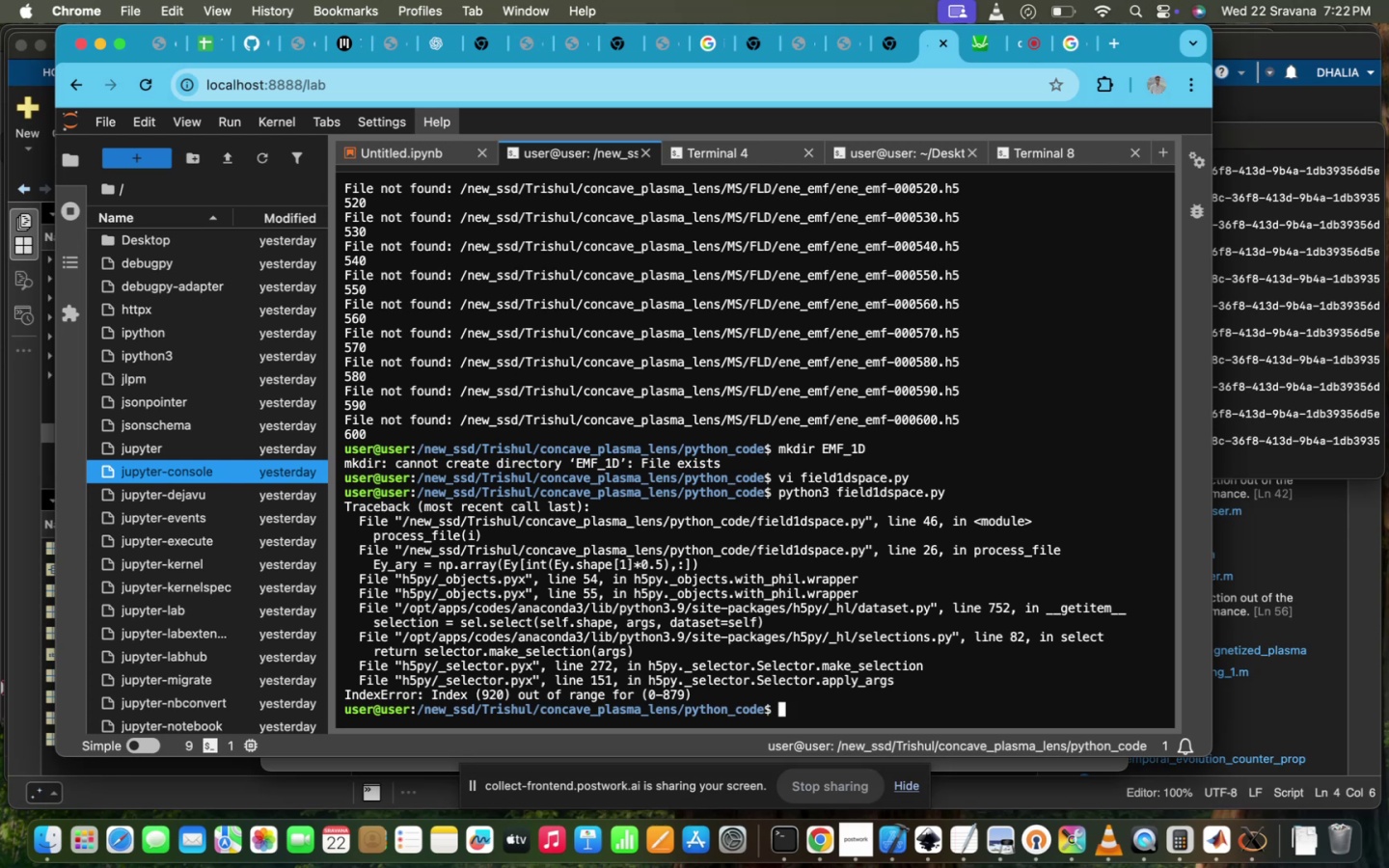 
key(ArrowUp)
 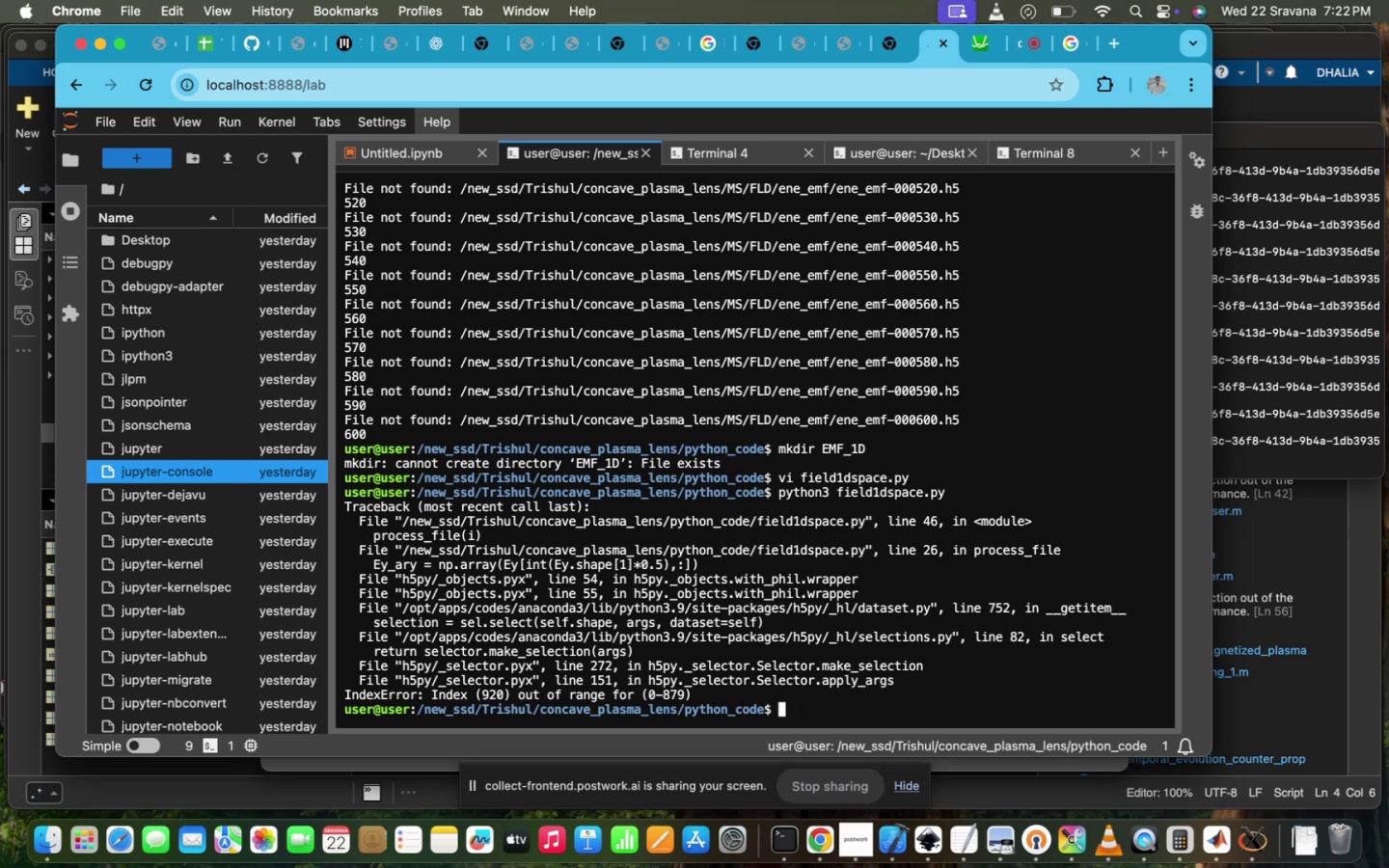 
key(ArrowDown)
 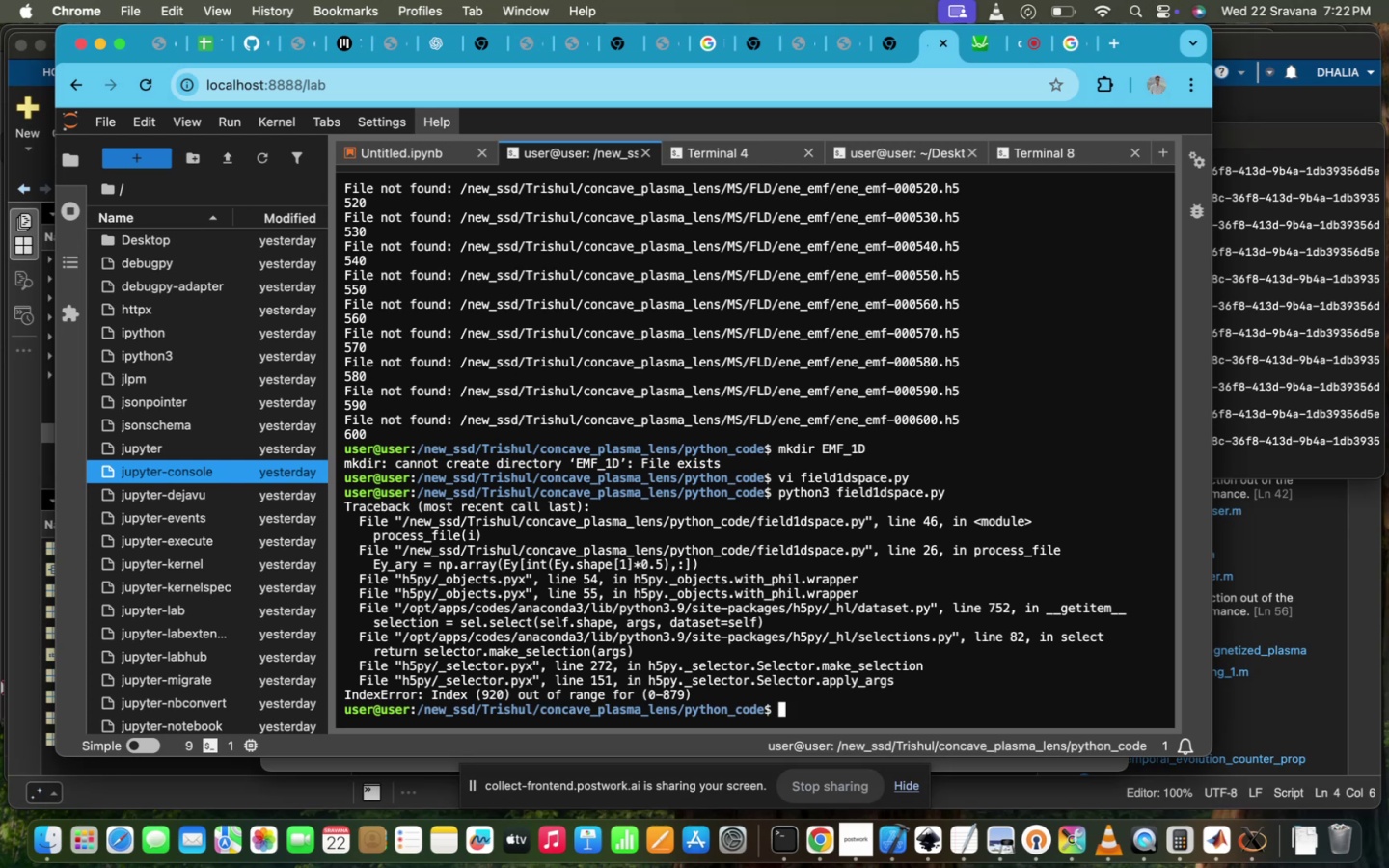 
key(ArrowUp)
 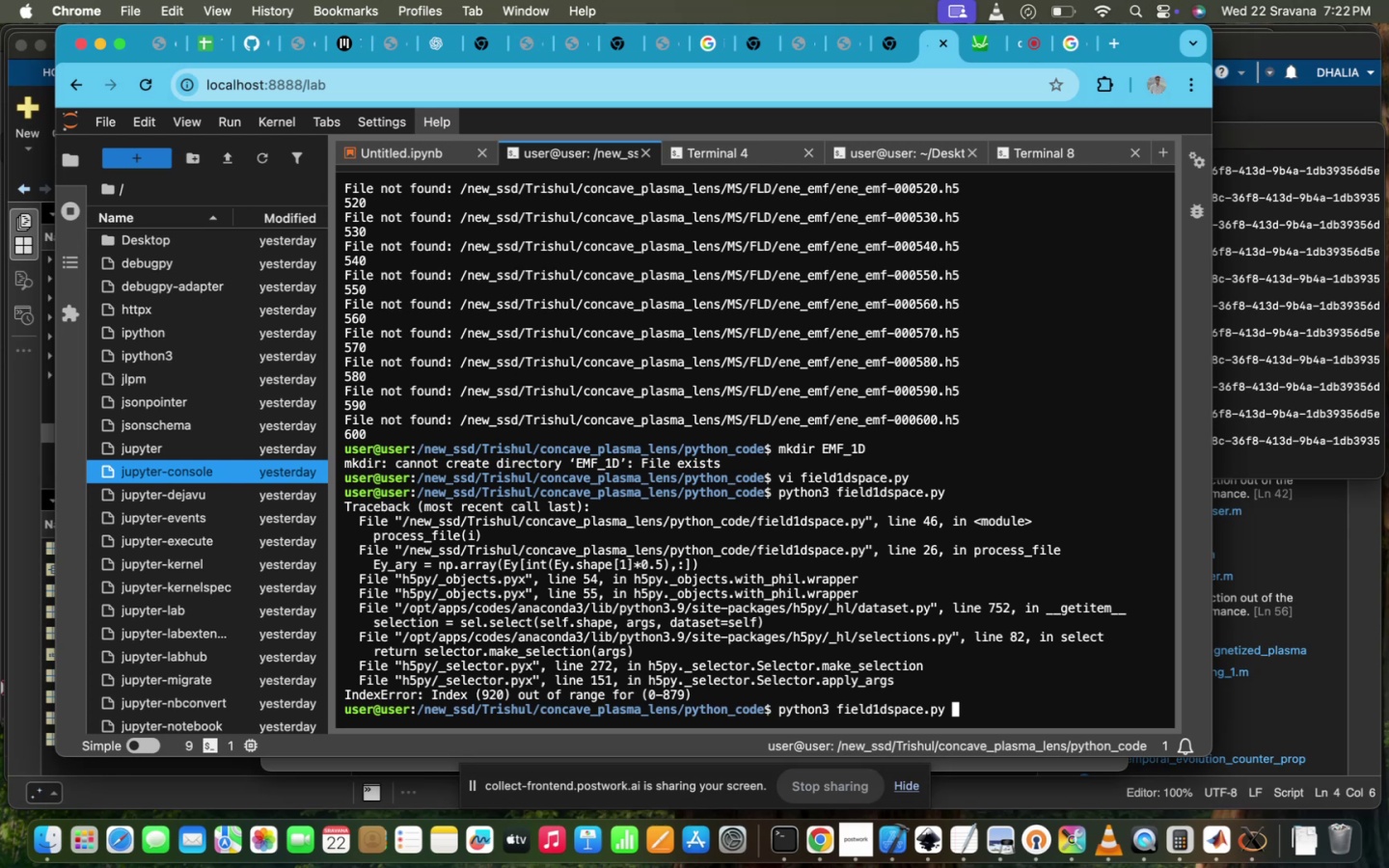 
key(ArrowUp)
 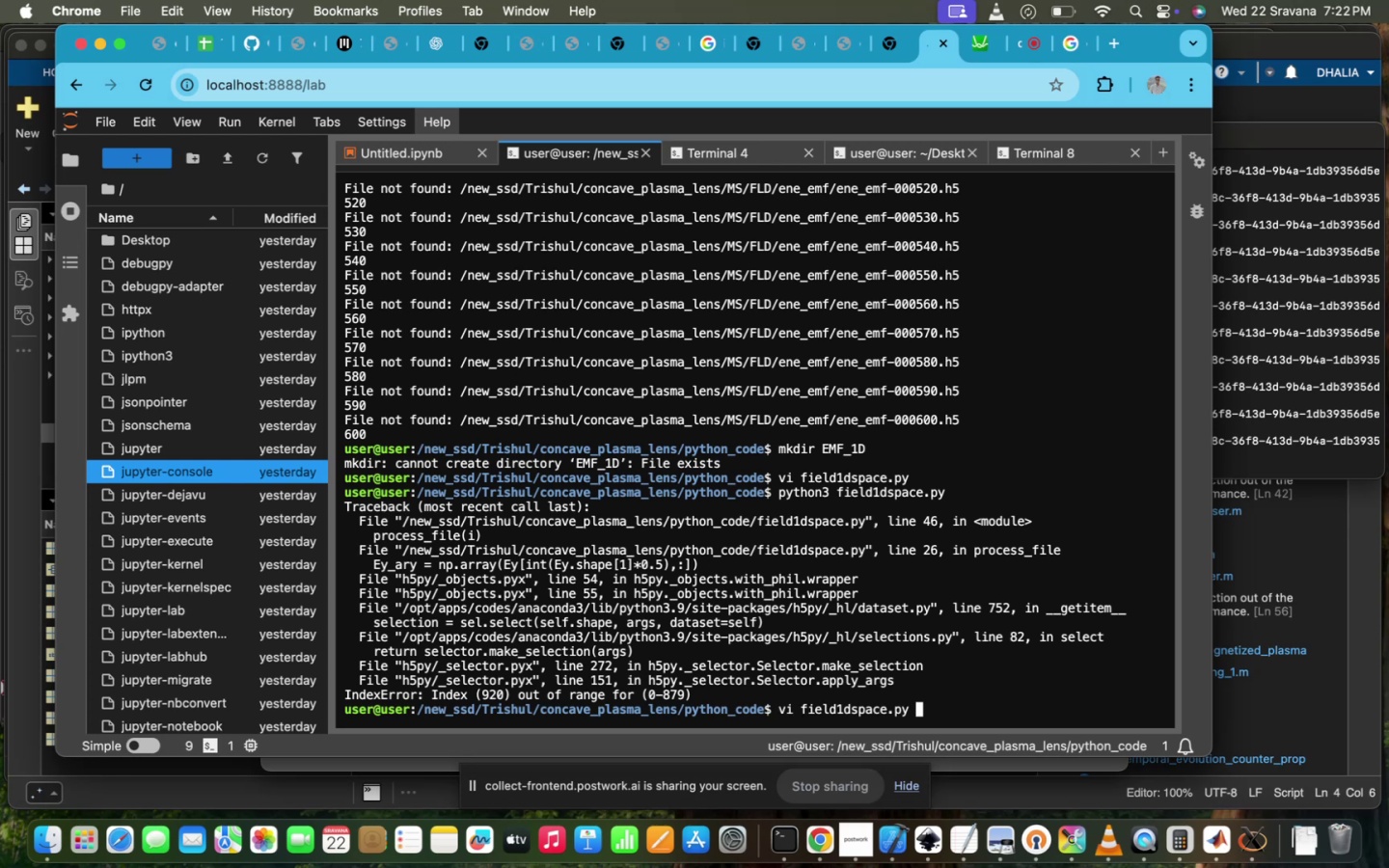 
hold_key(key=Enter, duration=0.54)
 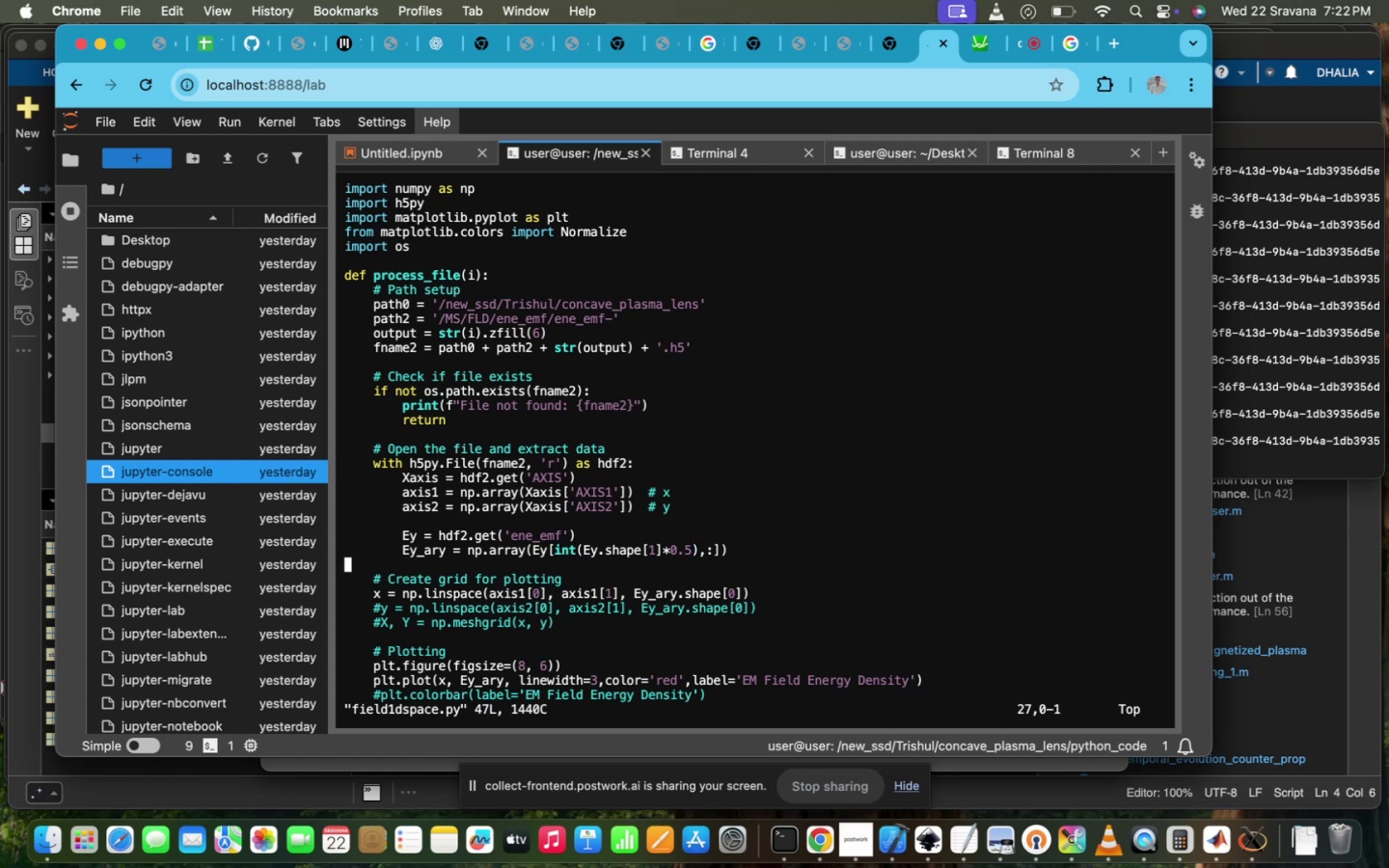 
hold_key(key=ArrowDown, duration=0.48)
 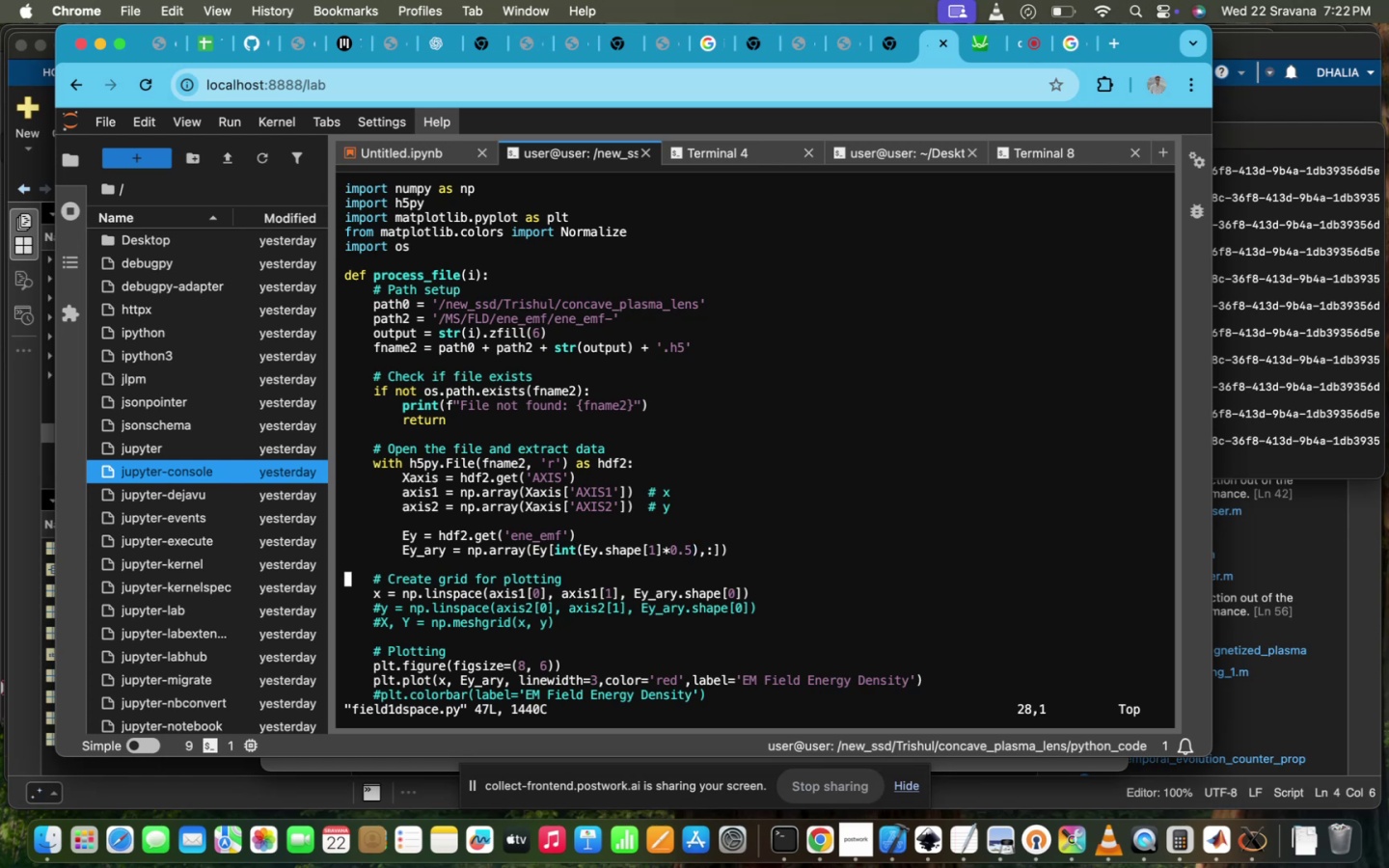 
hold_key(key=ArrowUp, duration=0.6)
 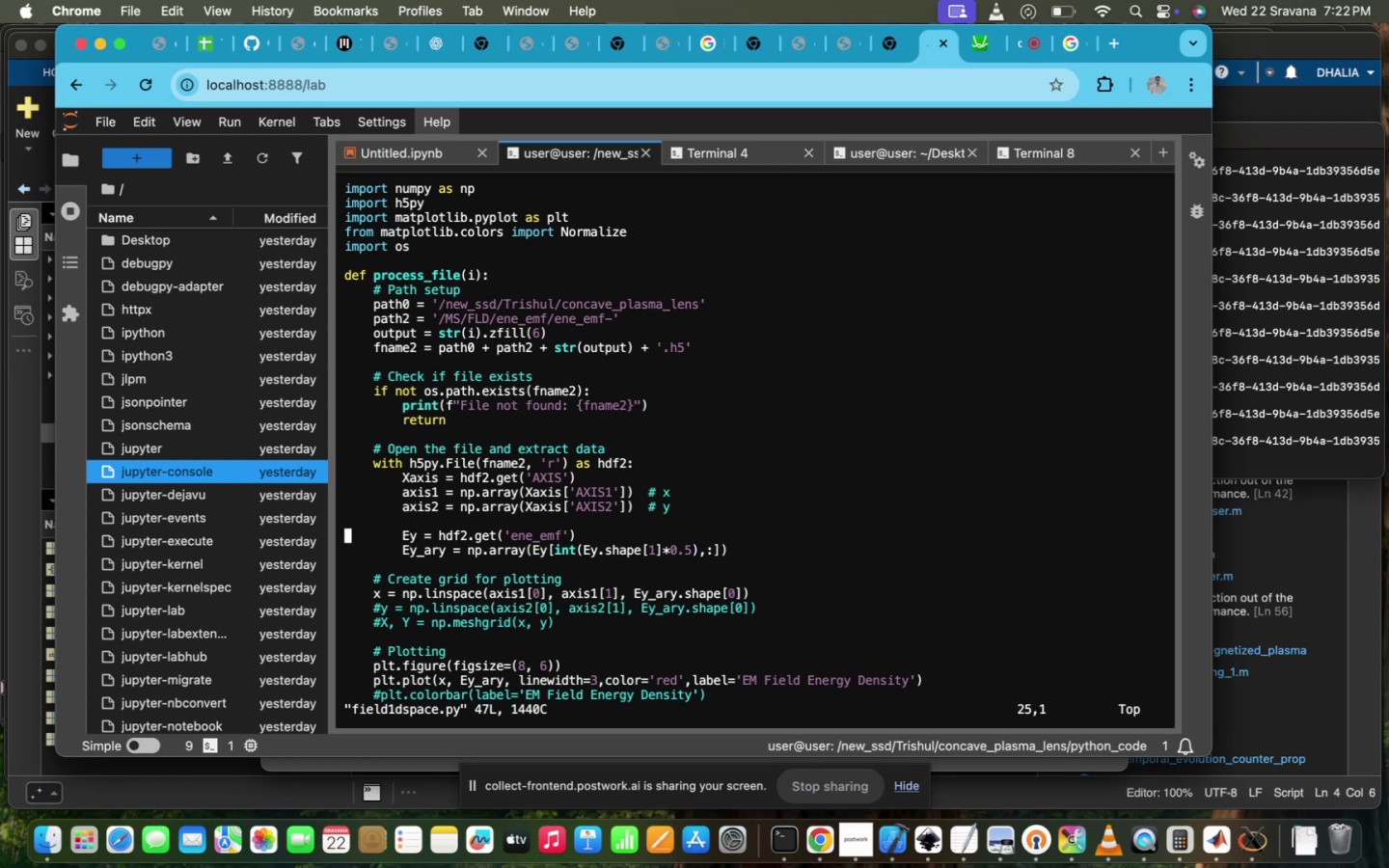 
hold_key(key=ArrowRight, duration=1.5)
 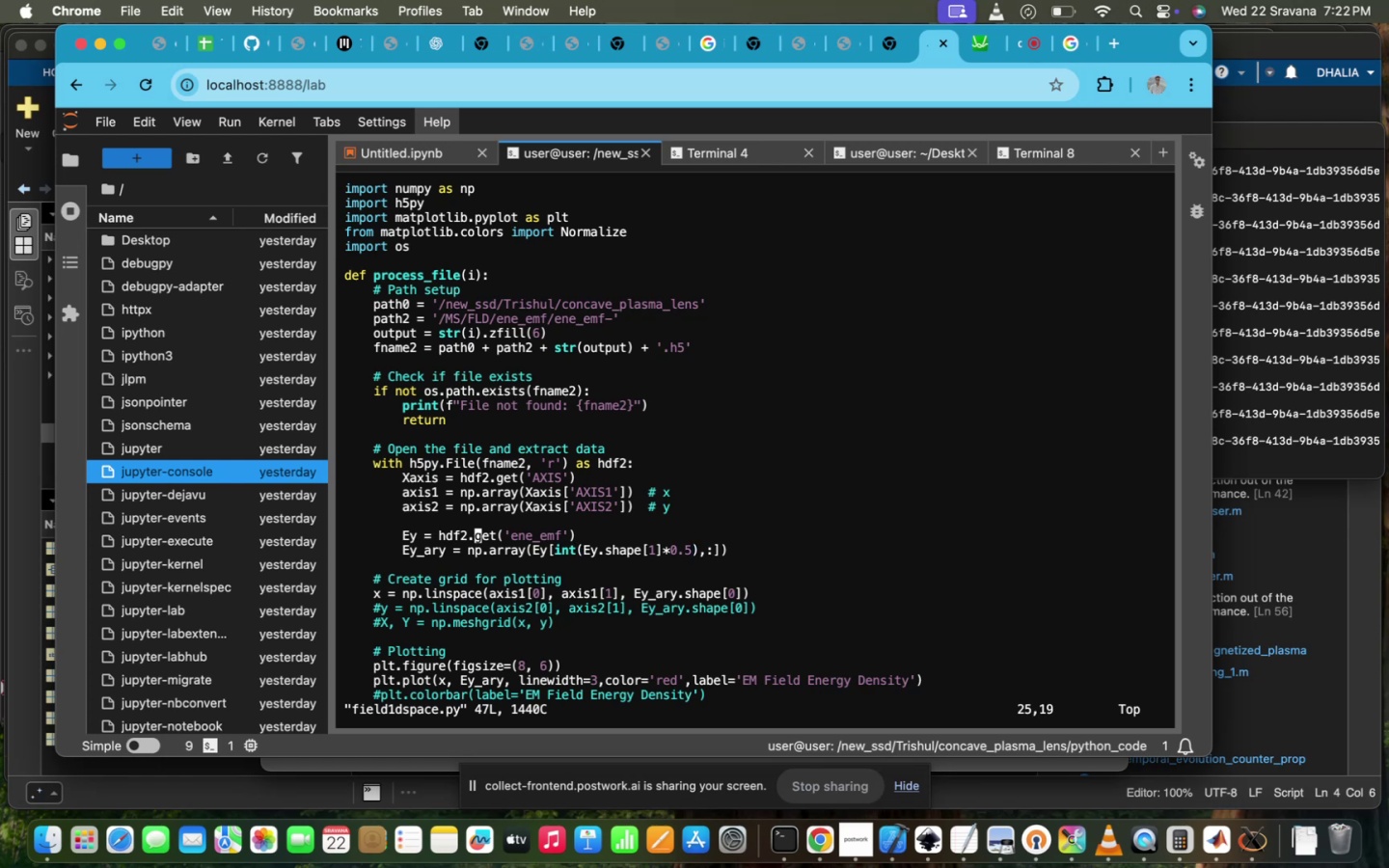 
hold_key(key=ArrowRight, duration=1.39)
 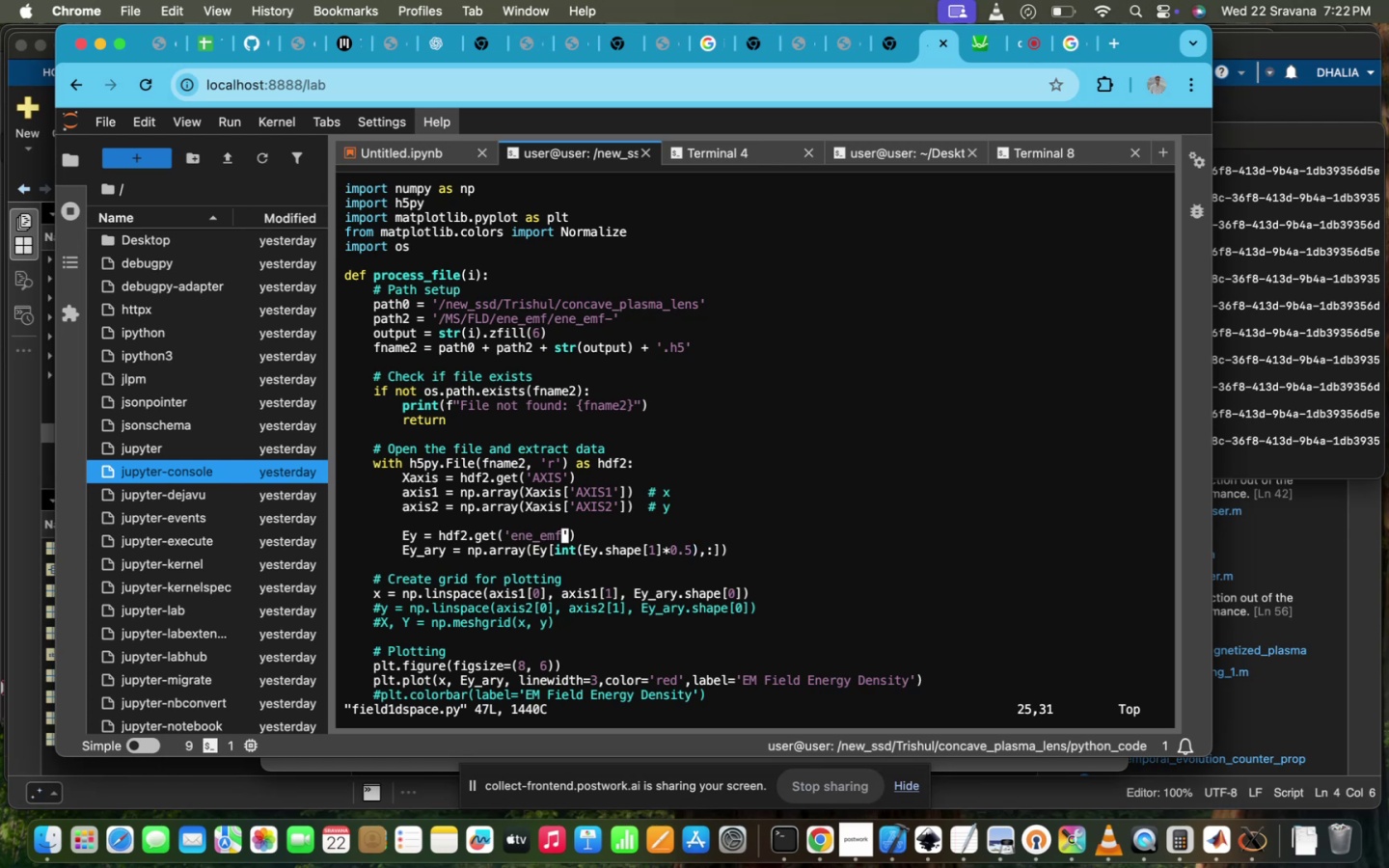 
hold_key(key=ArrowDown, duration=0.66)
 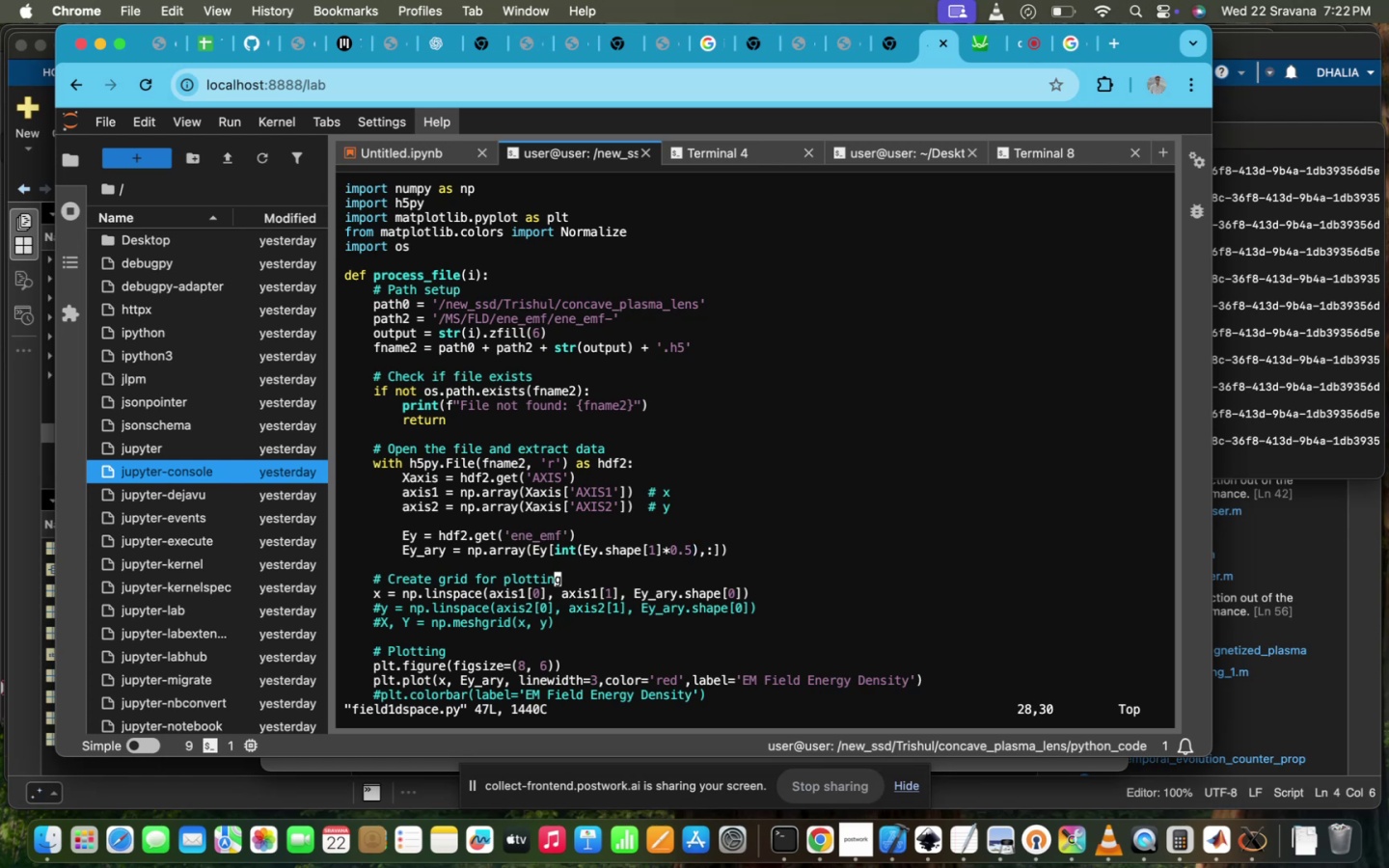 
key(ArrowUp)
 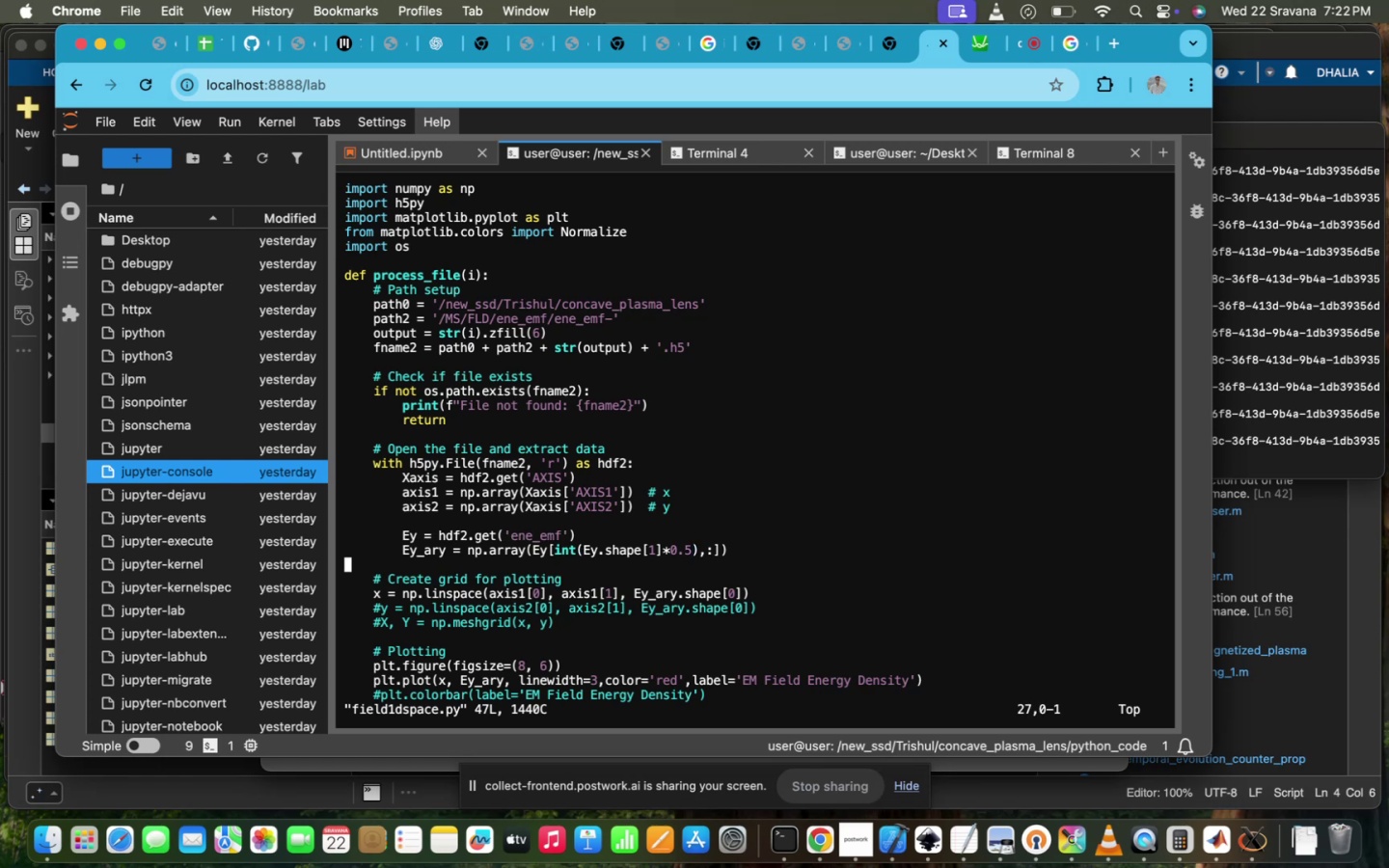 
key(ArrowUp)
 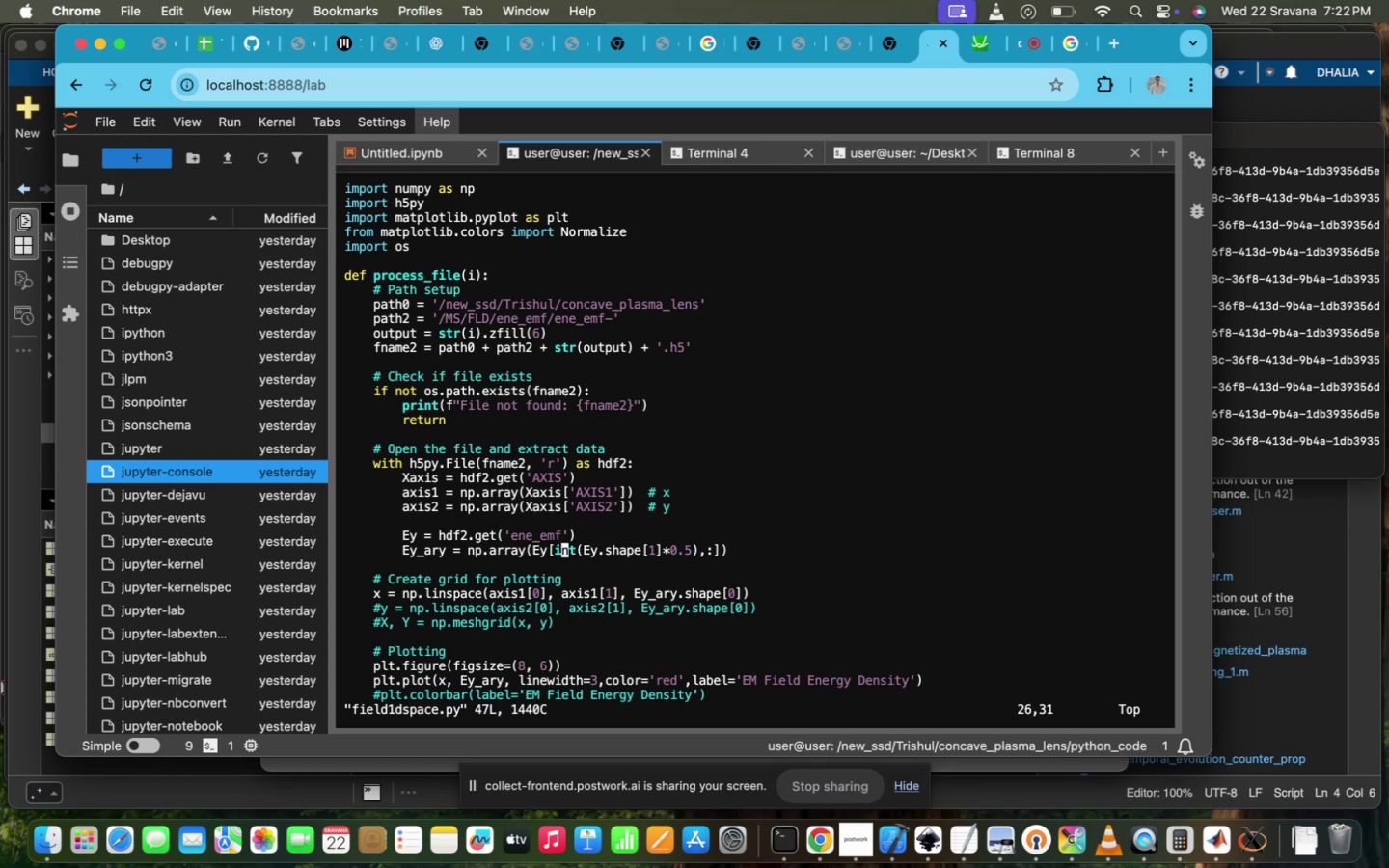 
key(ArrowUp)
 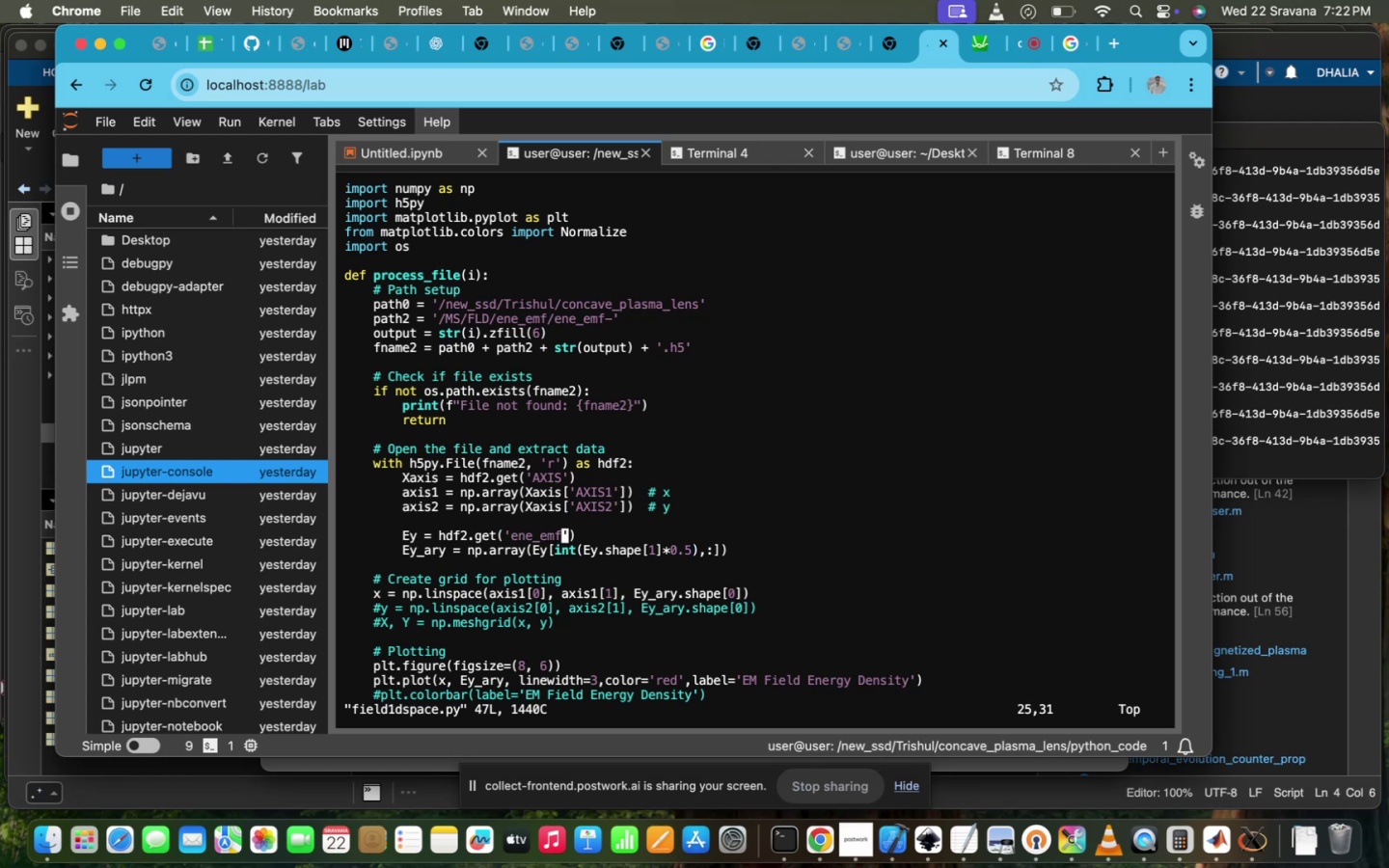 
key(ArrowUp)
 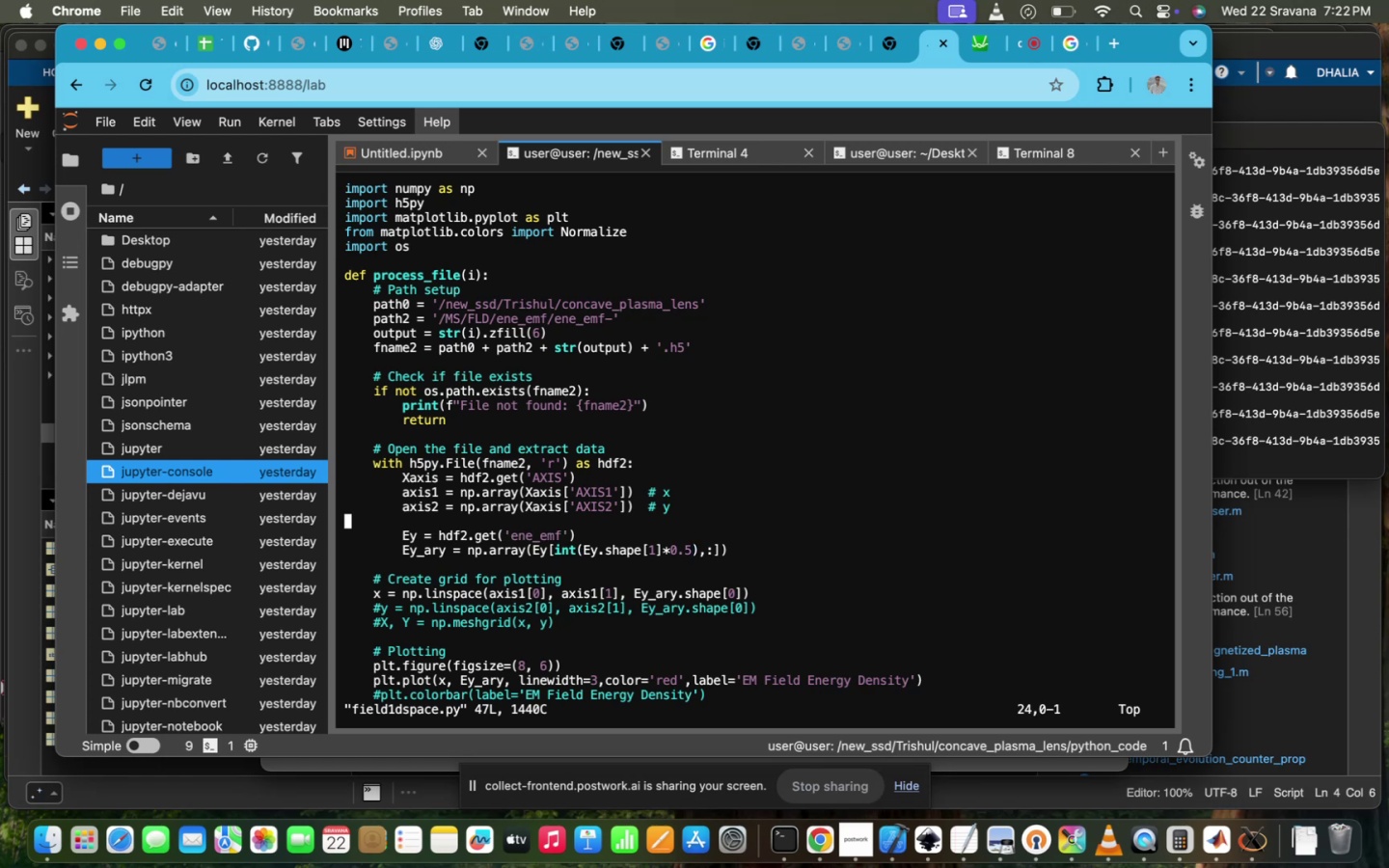 
key(ArrowUp)
 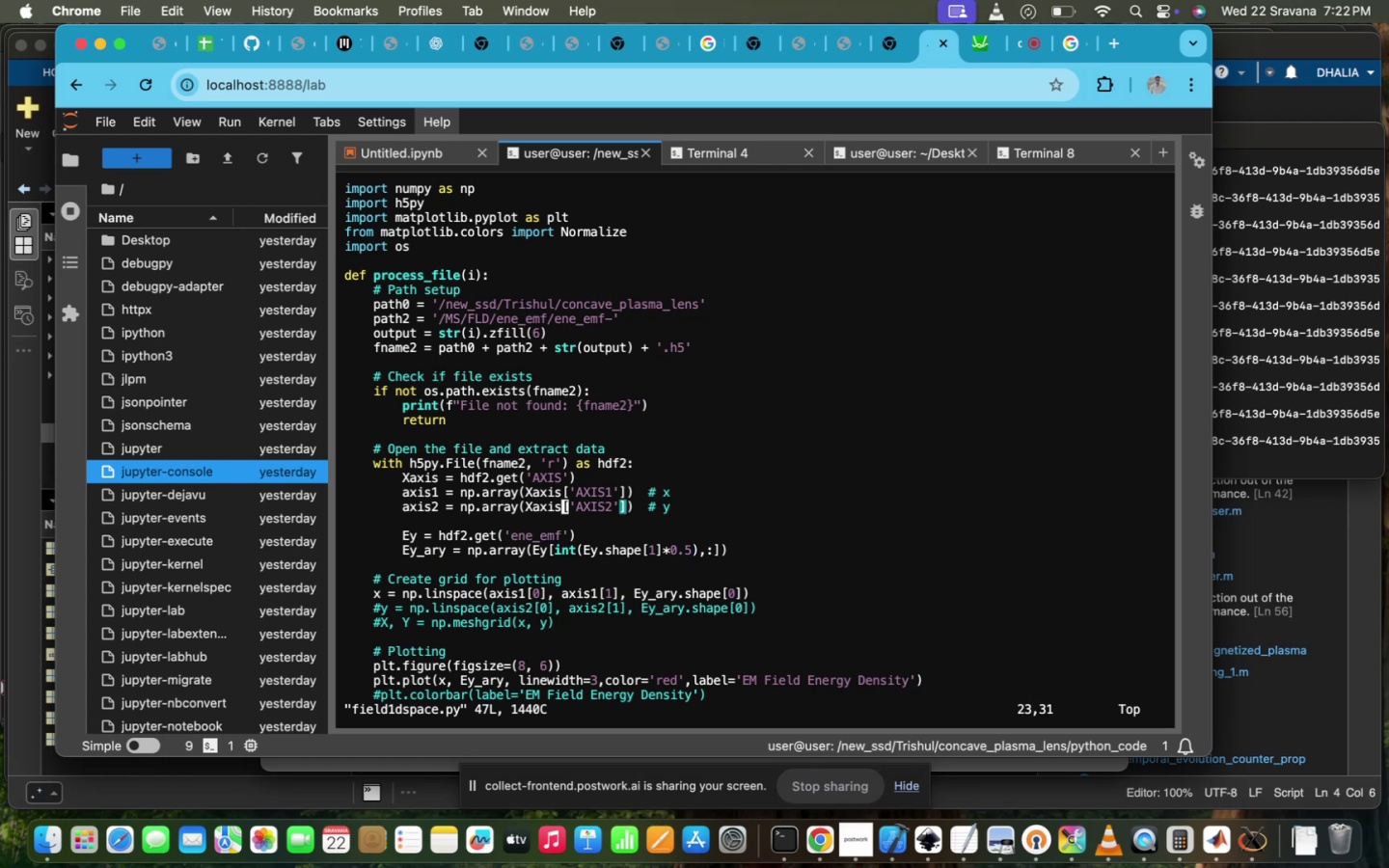 
hold_key(key=ArrowDown, duration=0.62)
 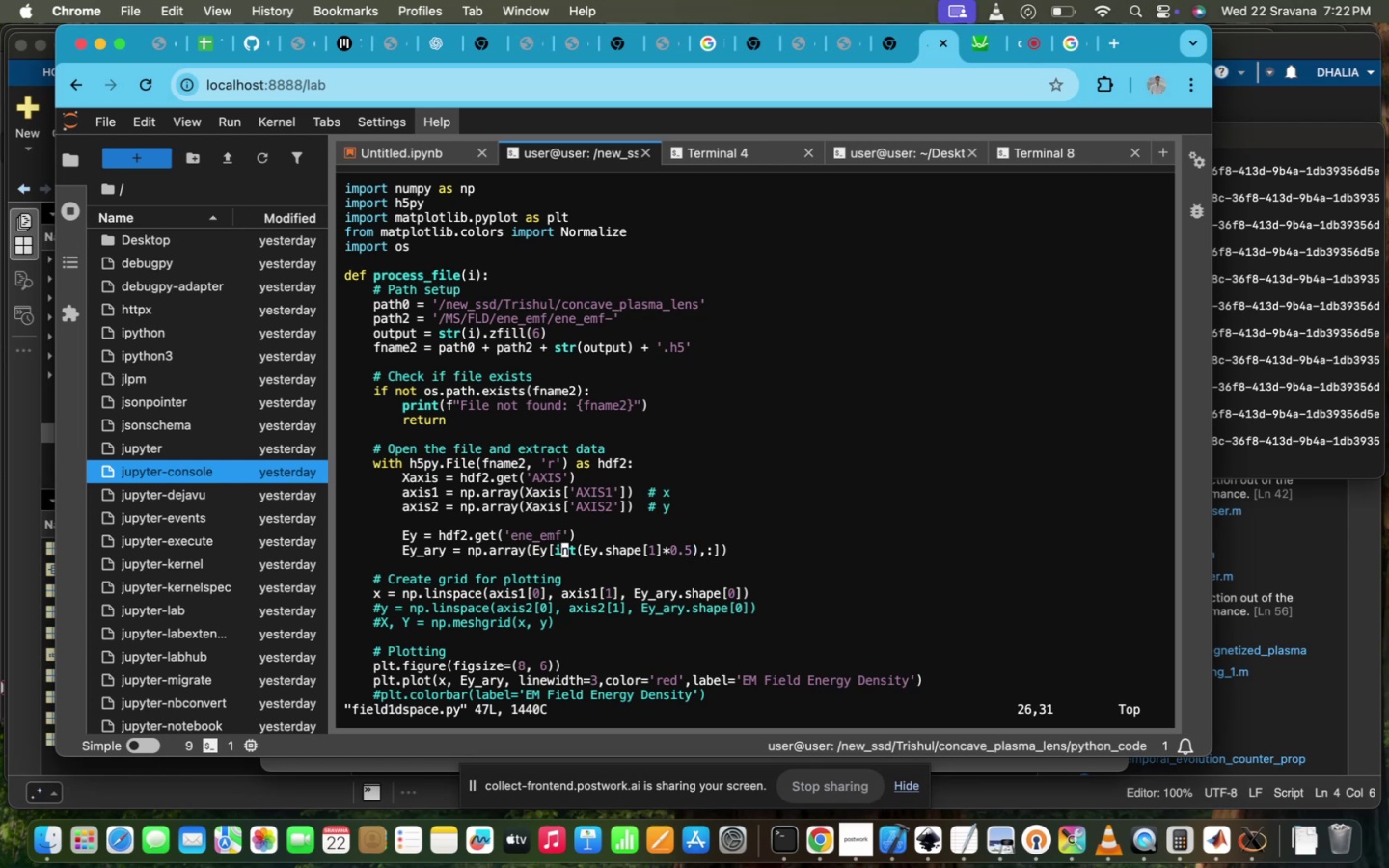 
hold_key(key=ArrowRight, duration=0.73)
 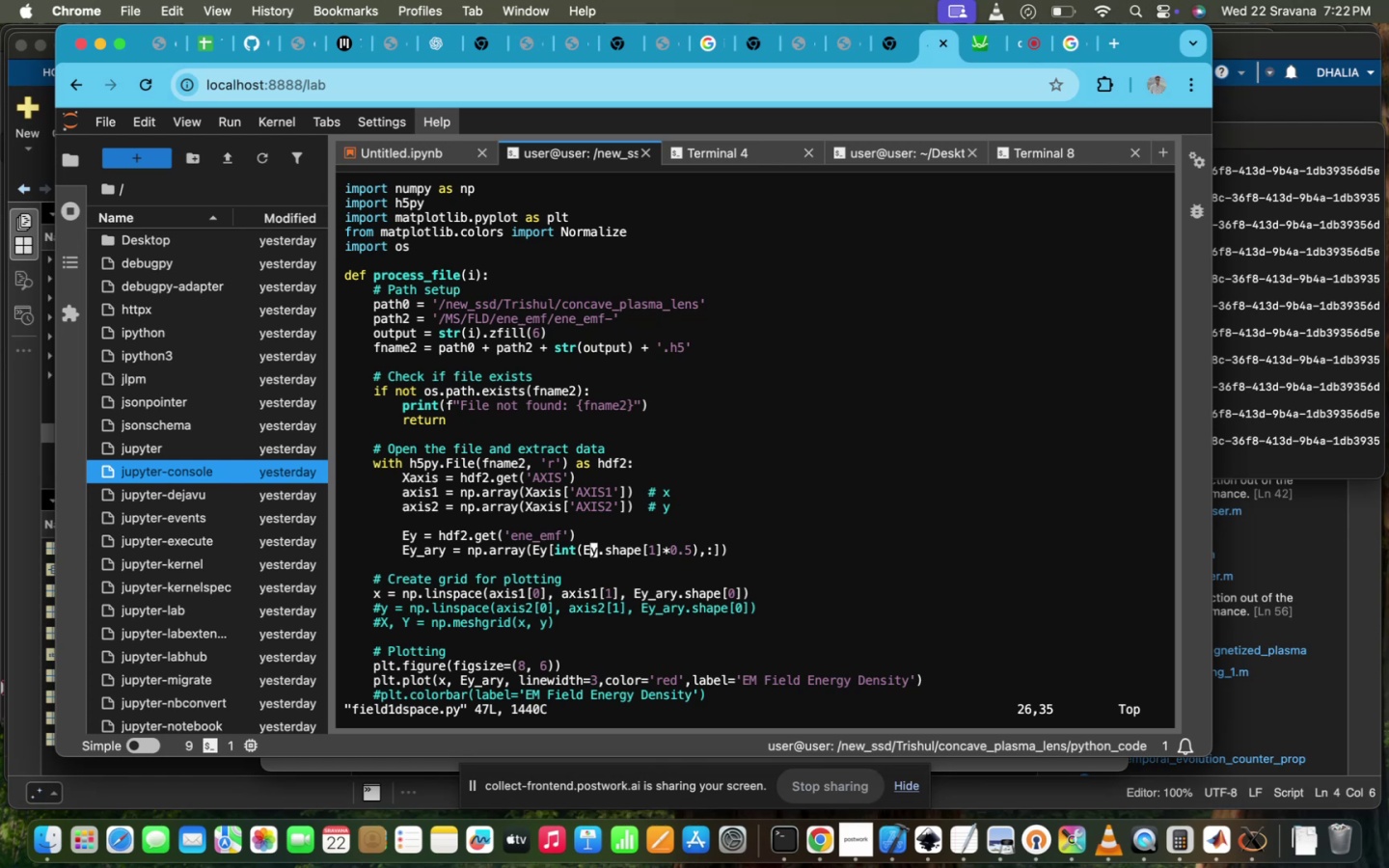 
hold_key(key=ArrowRight, duration=0.62)
 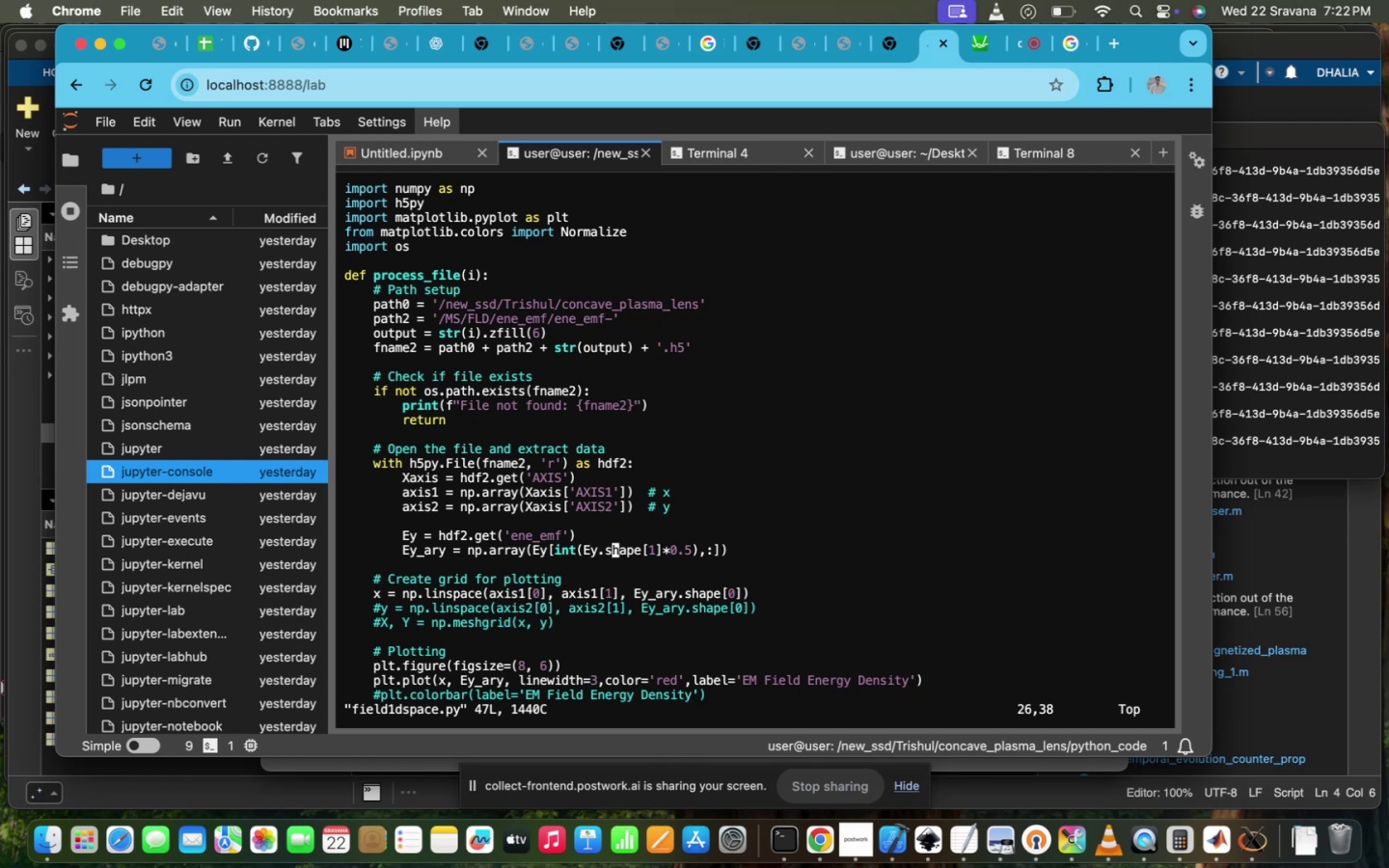 
key(ArrowRight)
 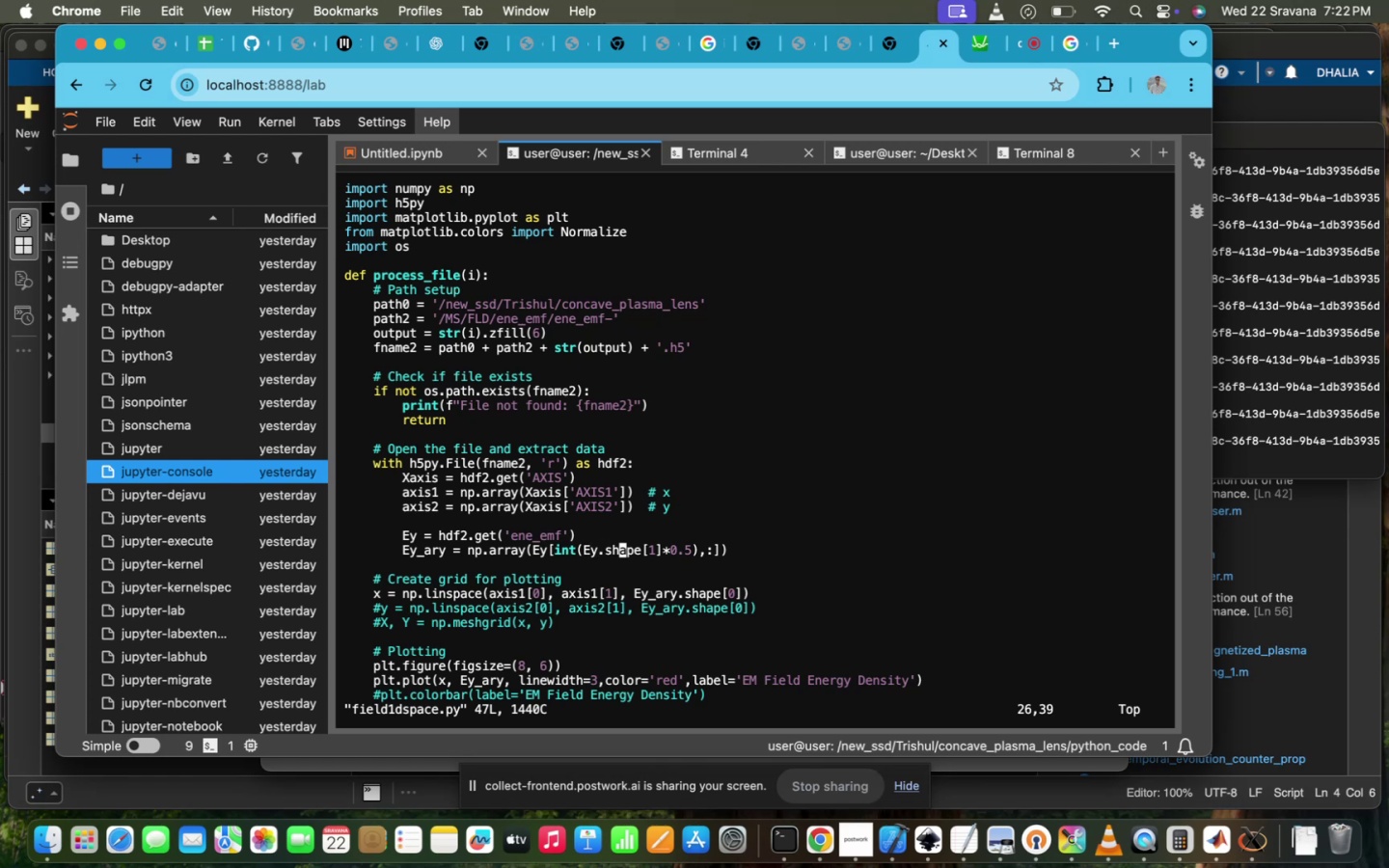 
key(ArrowRight)
 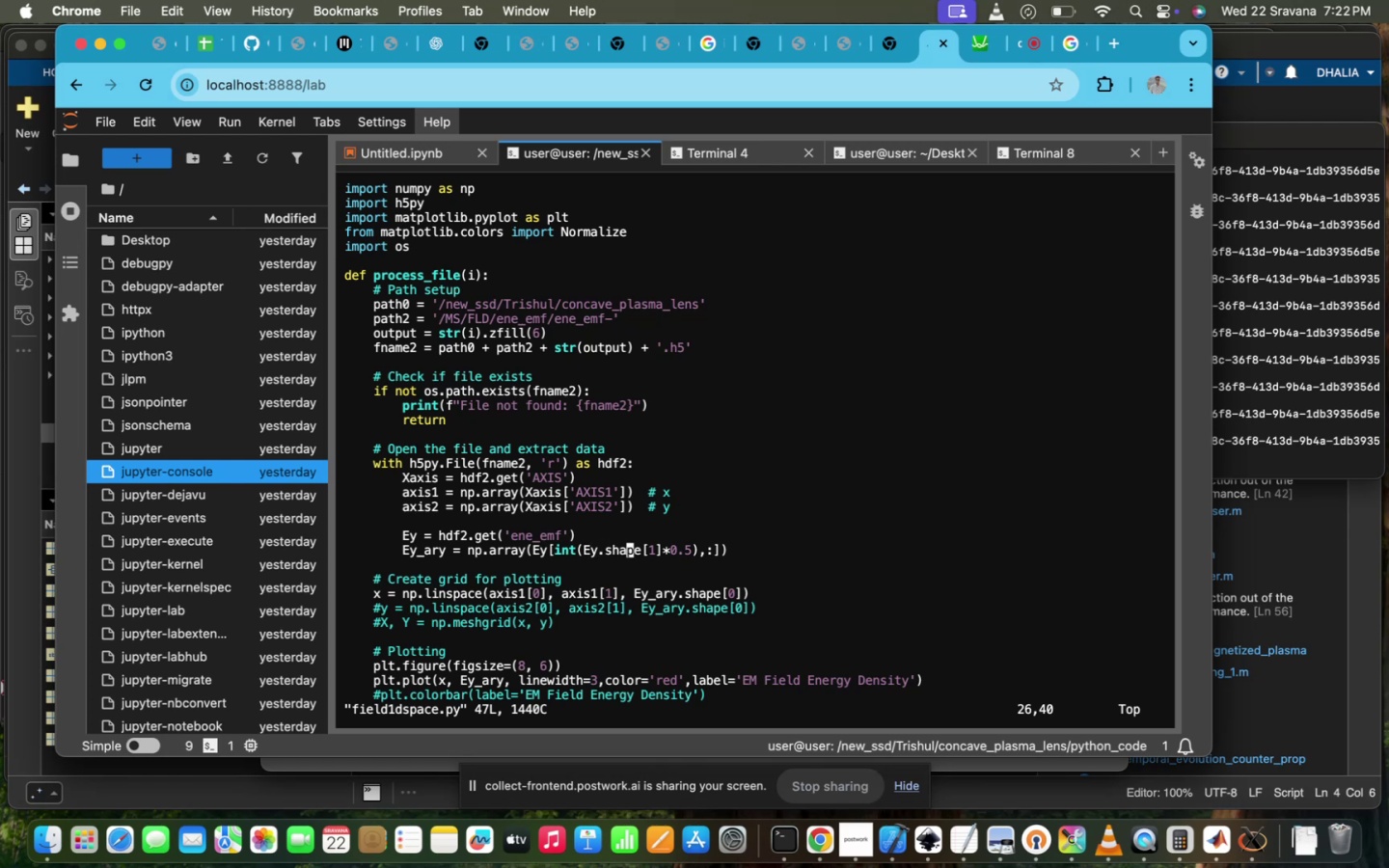 
key(ArrowRight)
 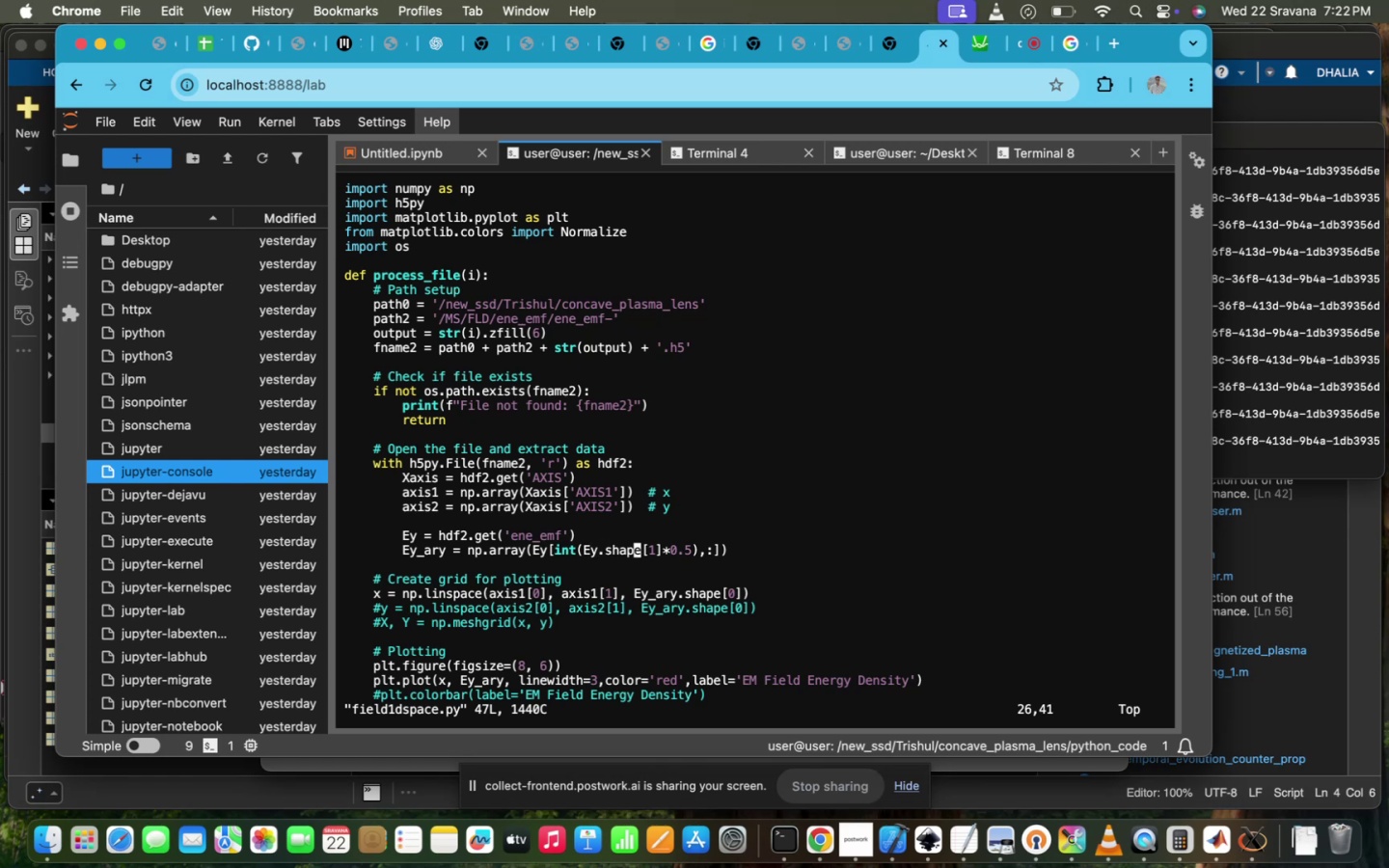 
key(ArrowRight)
 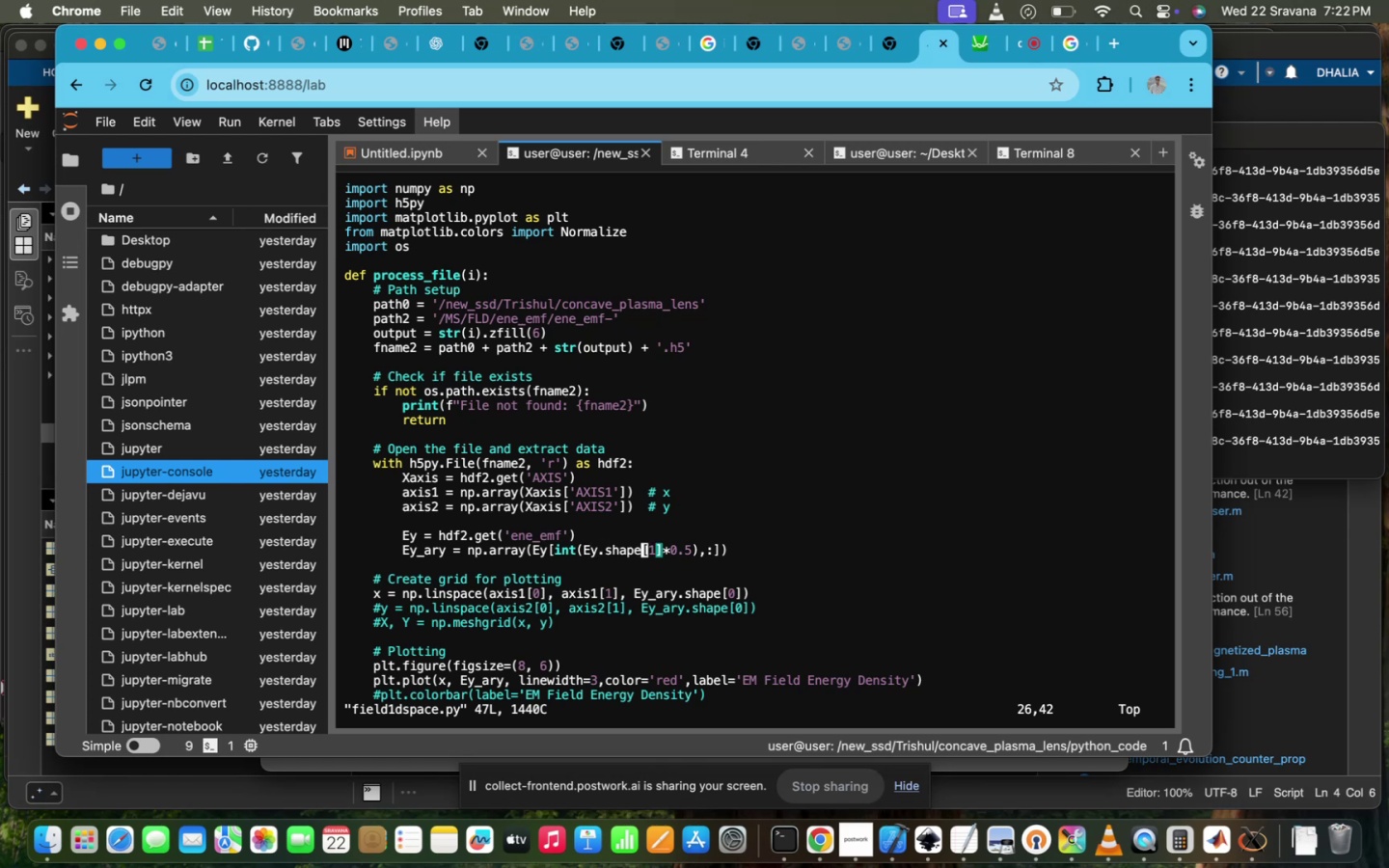 
key(ArrowRight)
 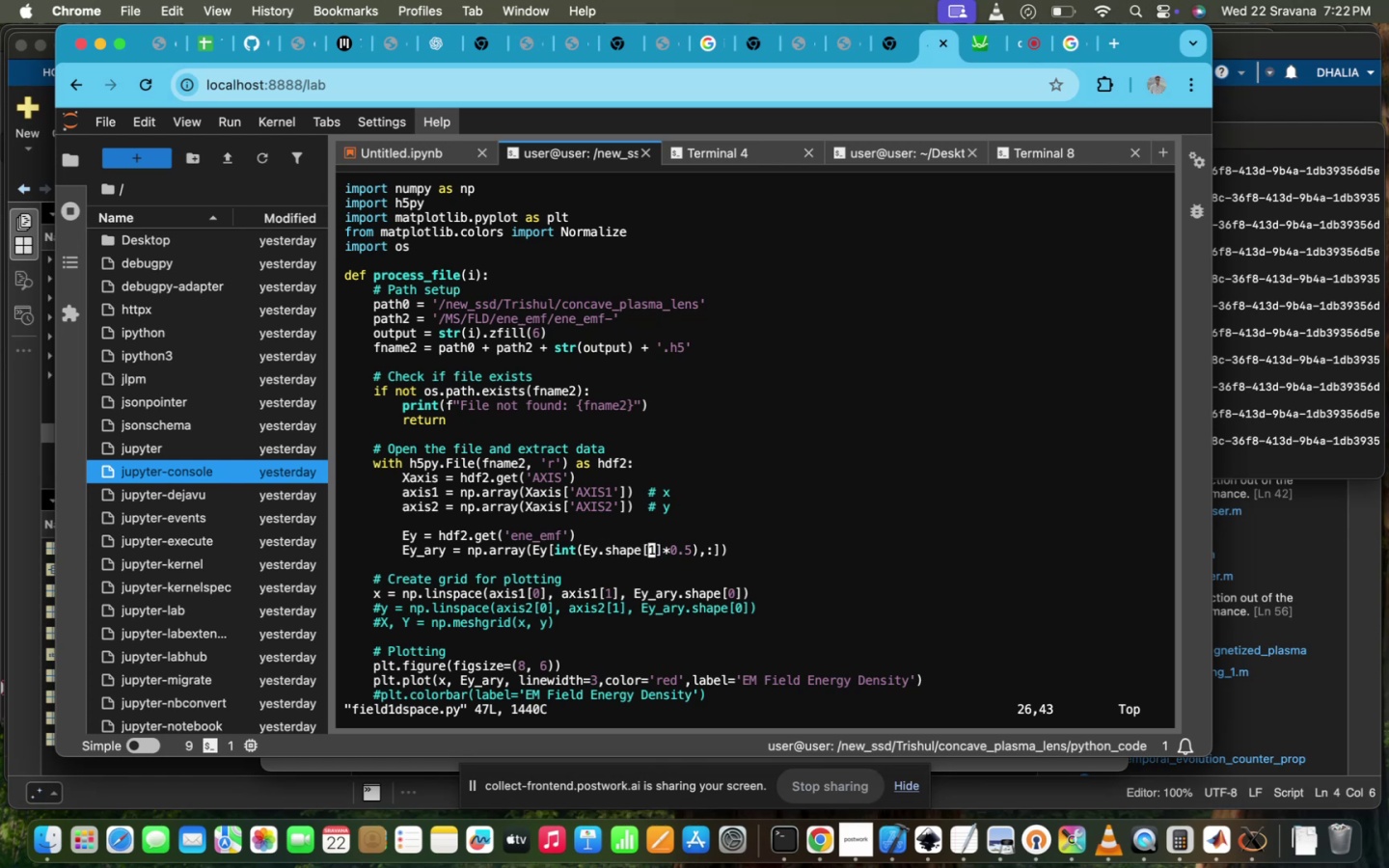 
hold_key(key=ArrowRight, duration=0.41)
 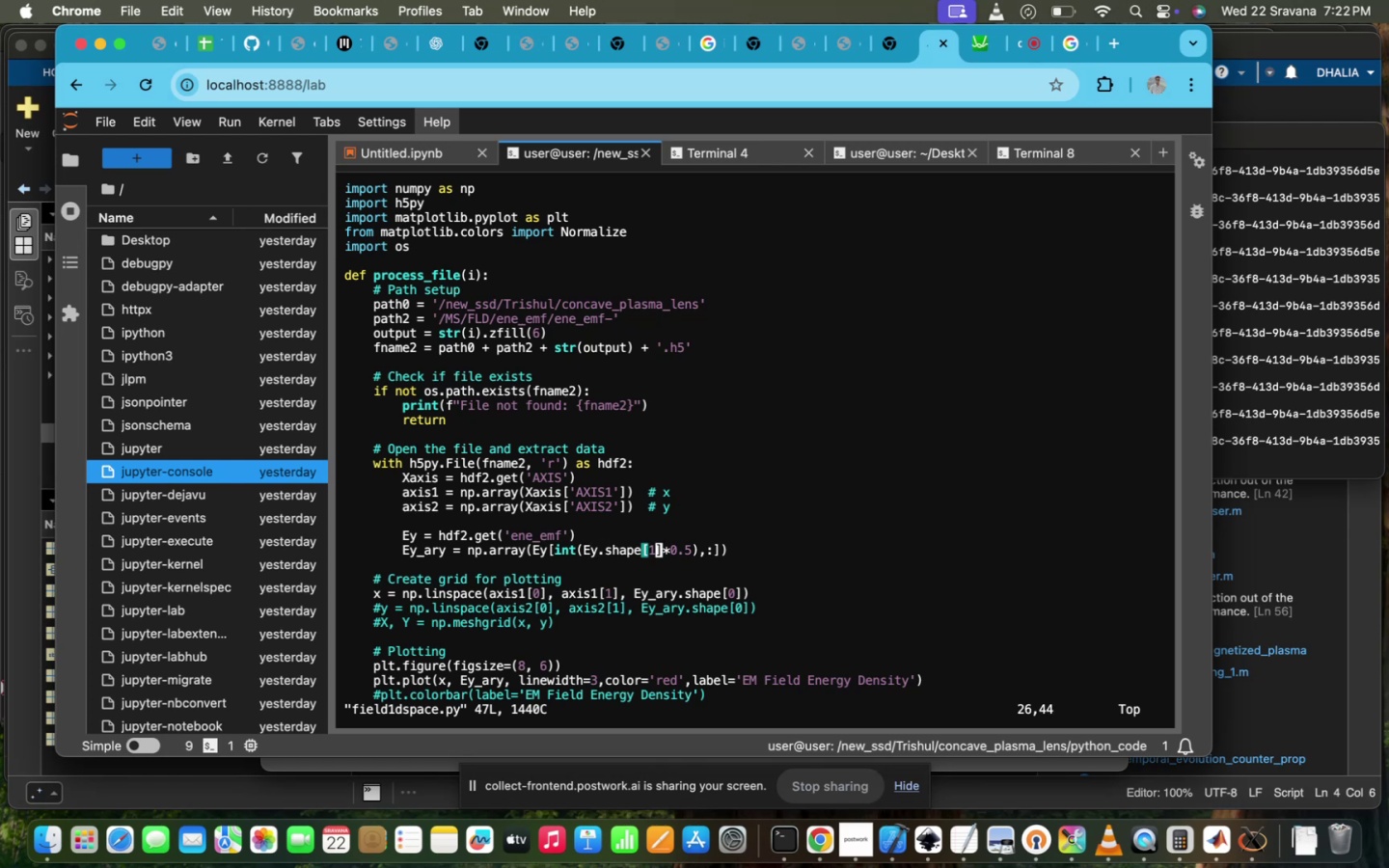 
key(ArrowRight)
 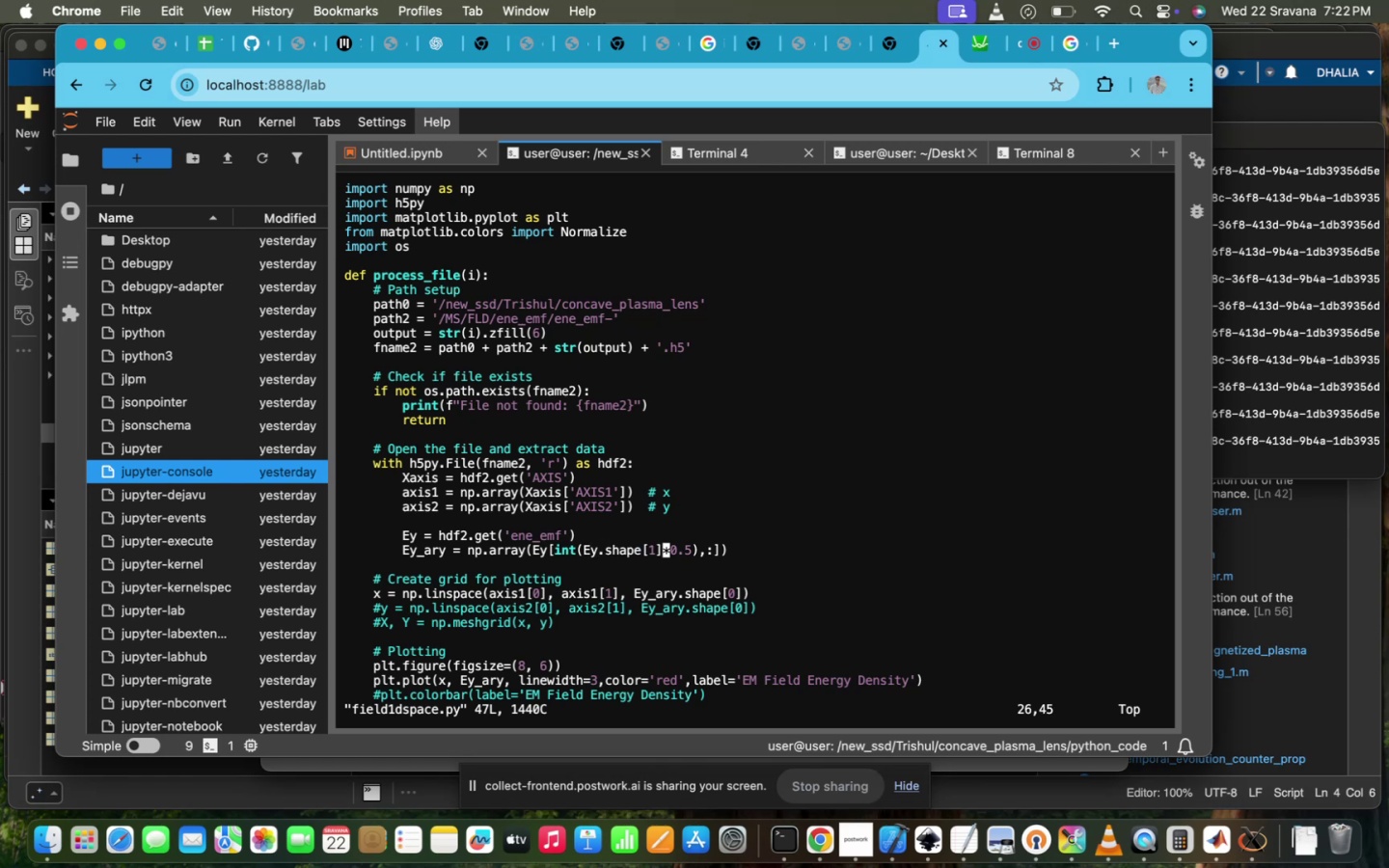 
key(ArrowRight)
 